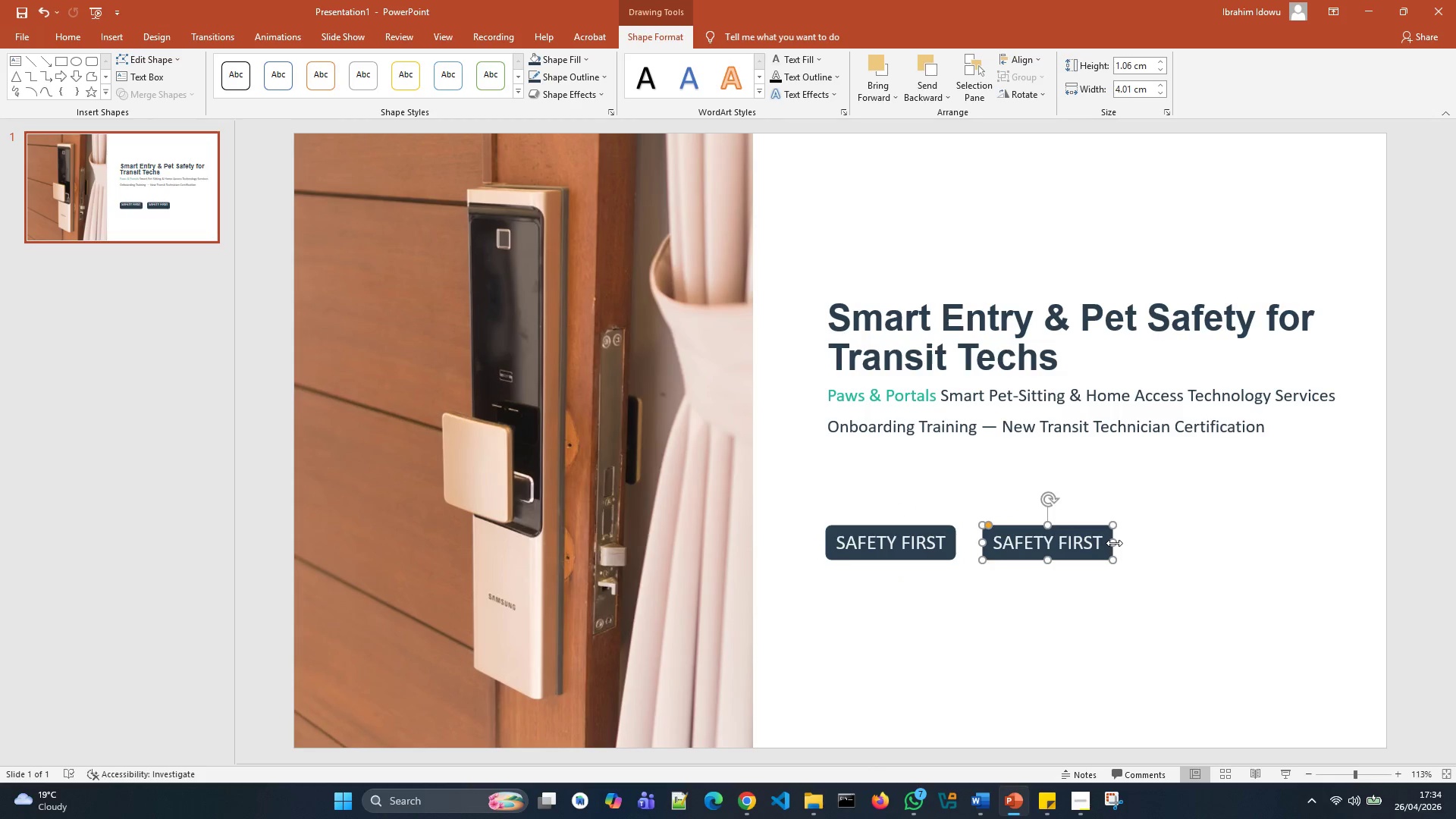 
left_click_drag(start_coordinate=[1114, 543], to_coordinate=[1132, 543])
 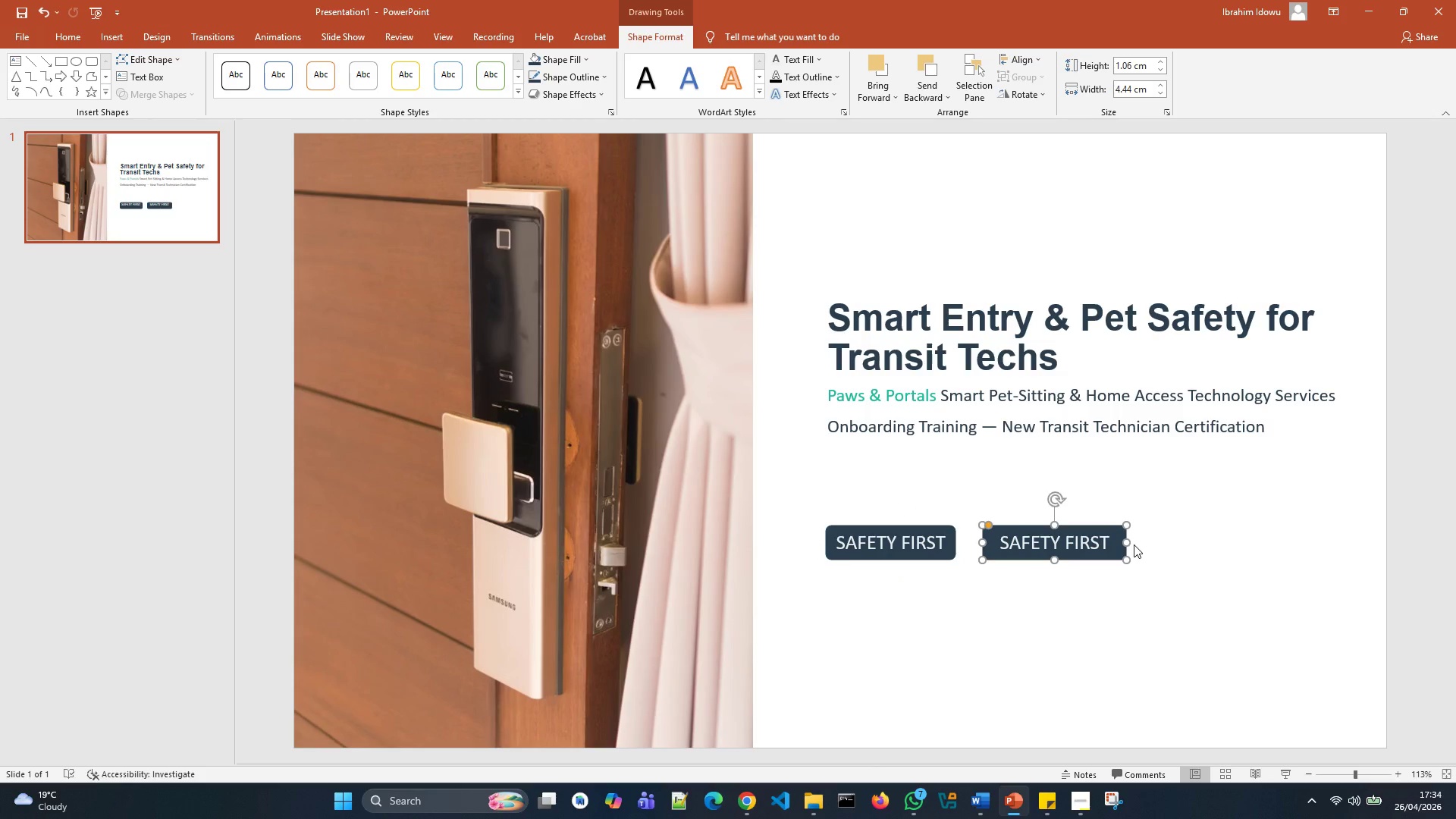 
left_click_drag(start_coordinate=[1127, 541], to_coordinate=[1131, 541])
 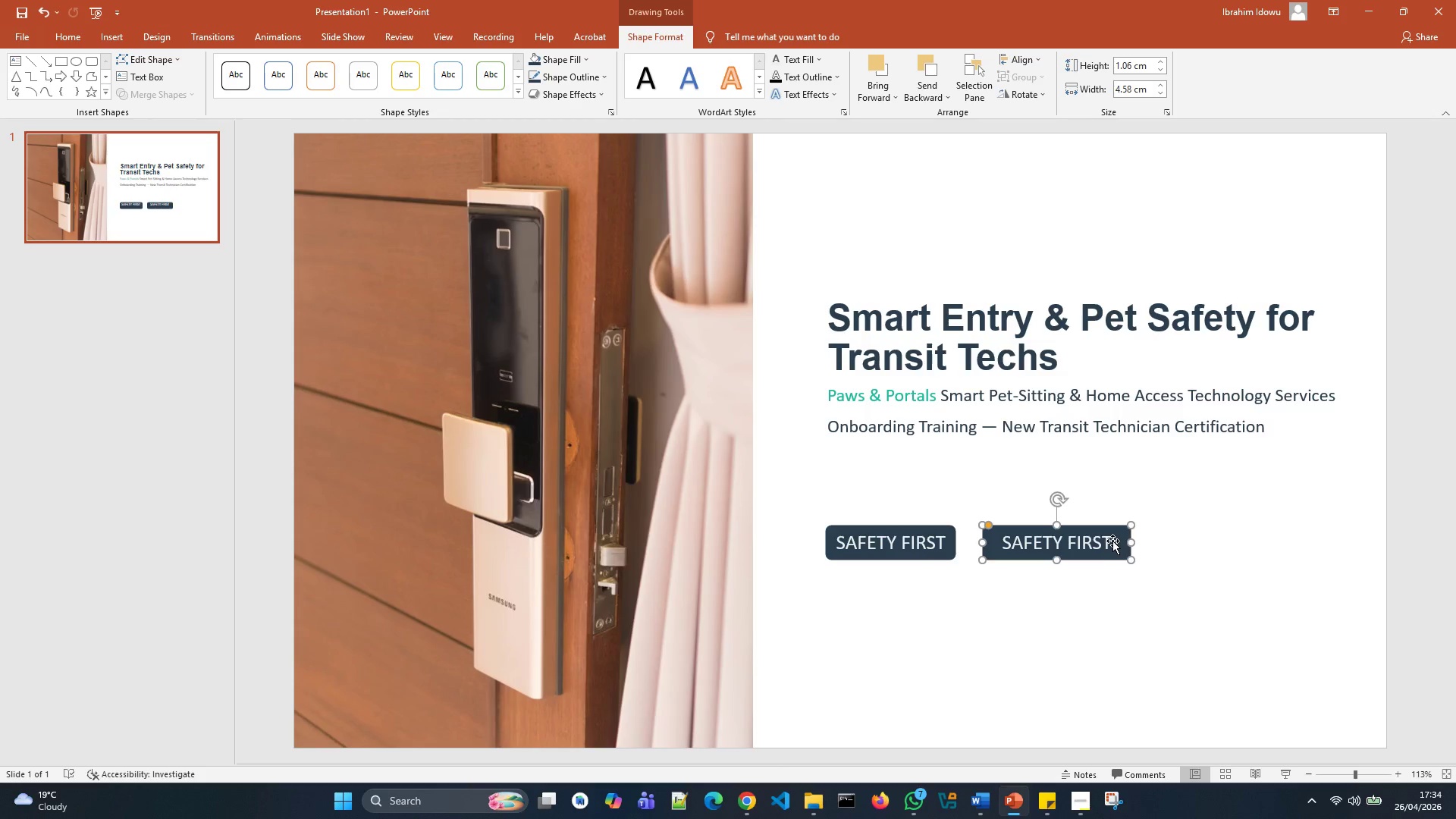 
left_click([1112, 541])
 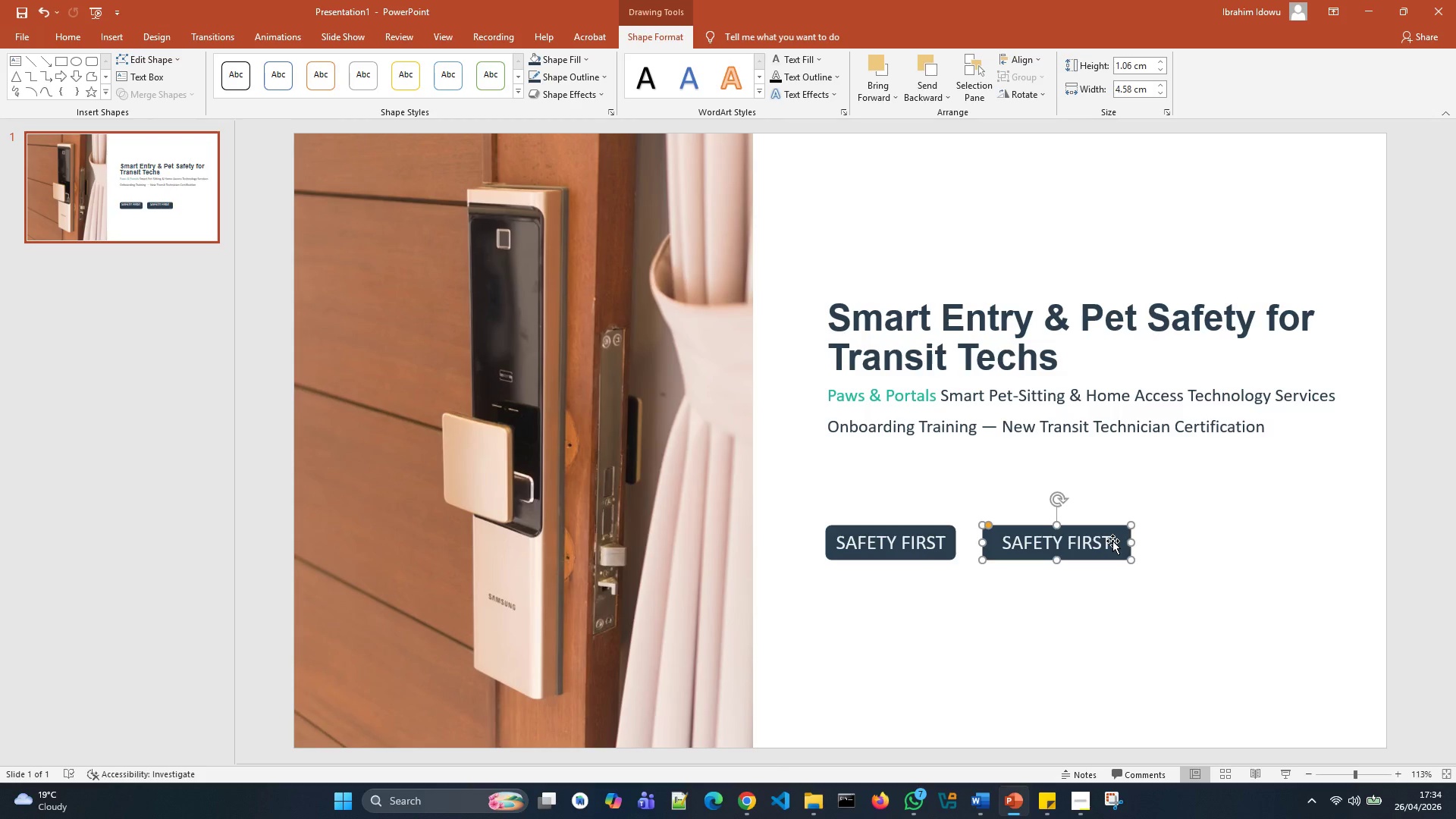 
left_click([1112, 541])
 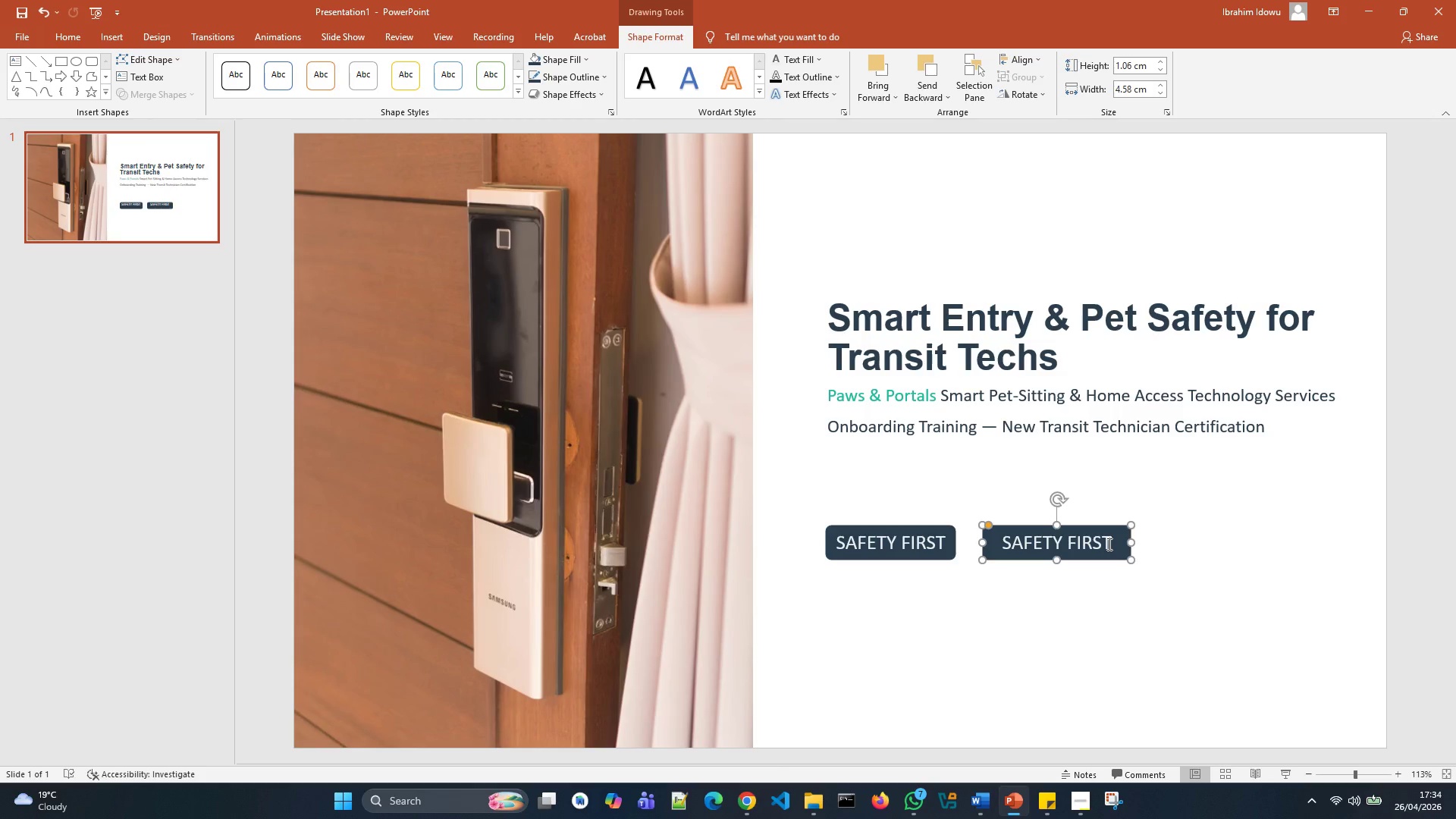 
left_click([1108, 544])
 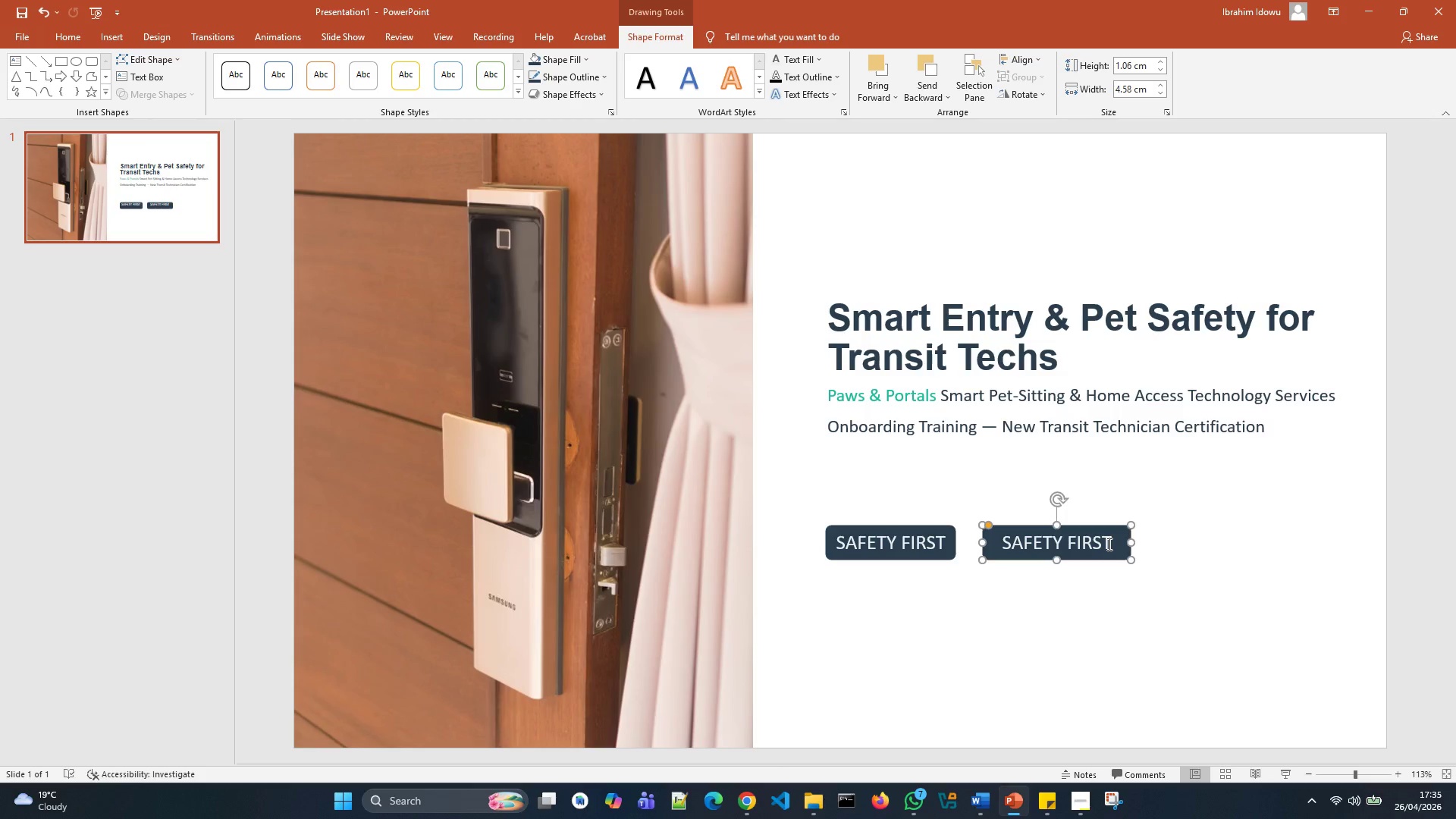 
hold_key(key=Backspace, duration=1.06)
 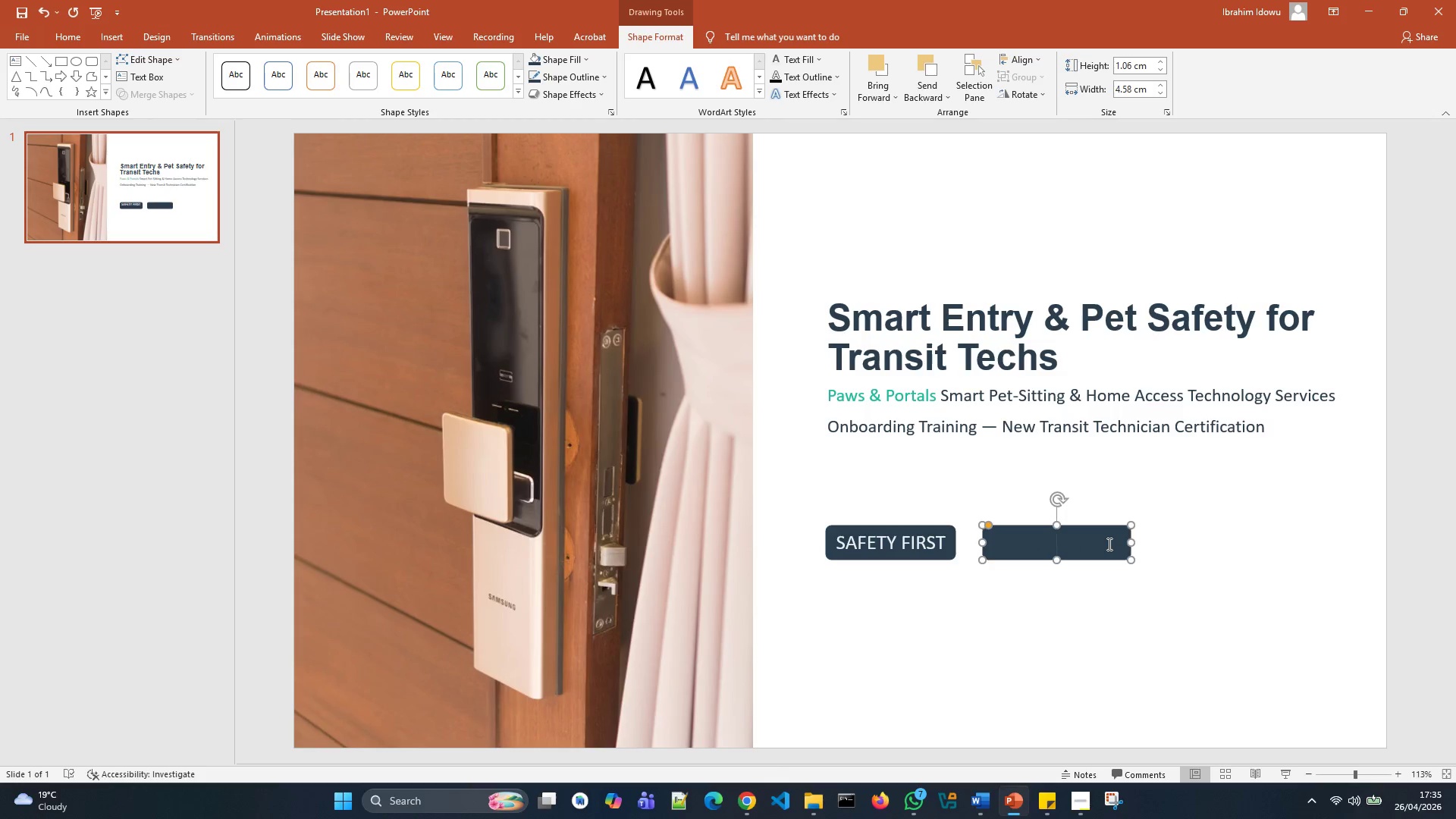 
type(teec)
key(Backspace)
key(Backspace)
type(ch-forward)
 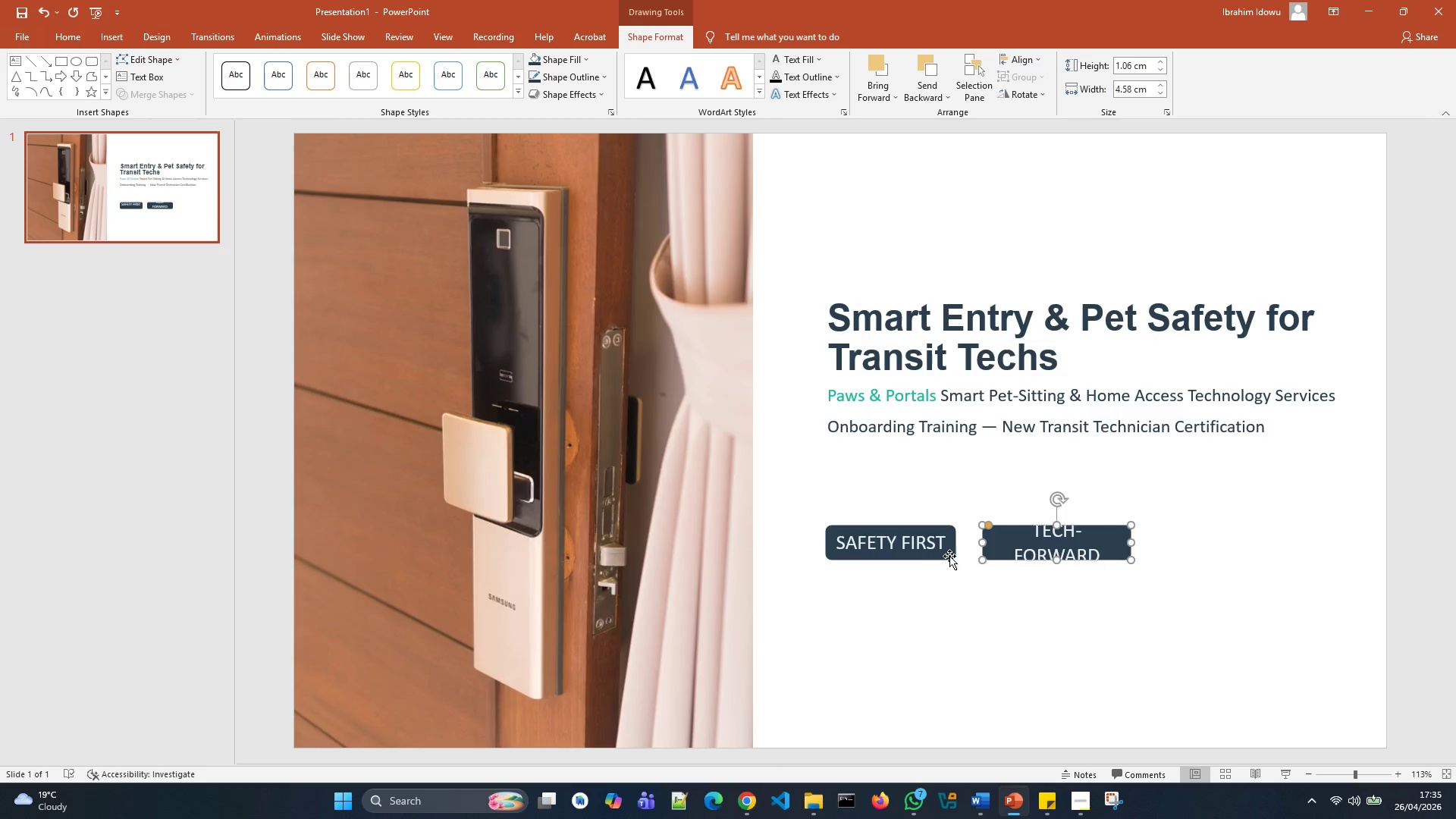 
left_click_drag(start_coordinate=[979, 544], to_coordinate=[964, 544])
 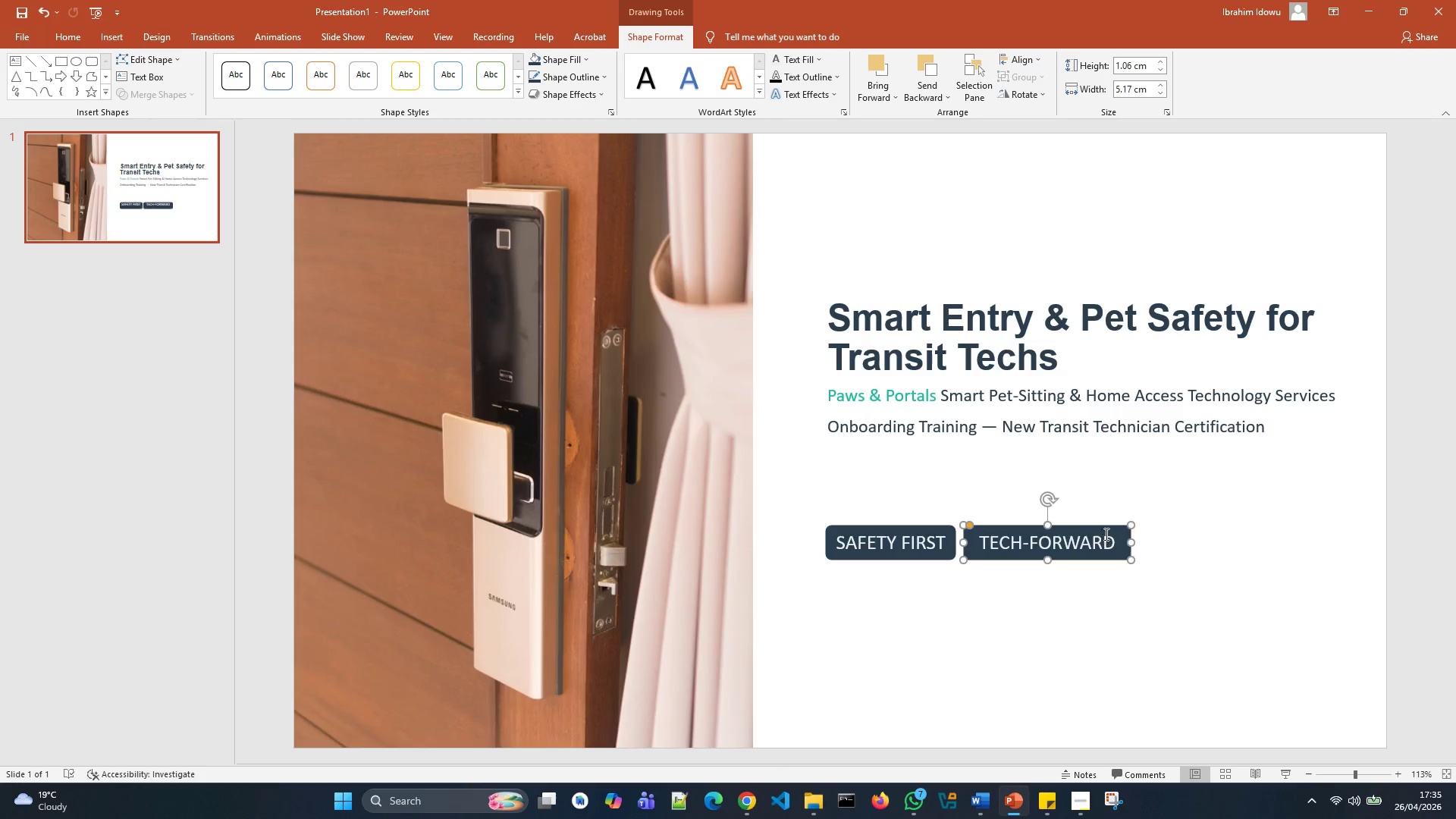 
left_click([1179, 542])
 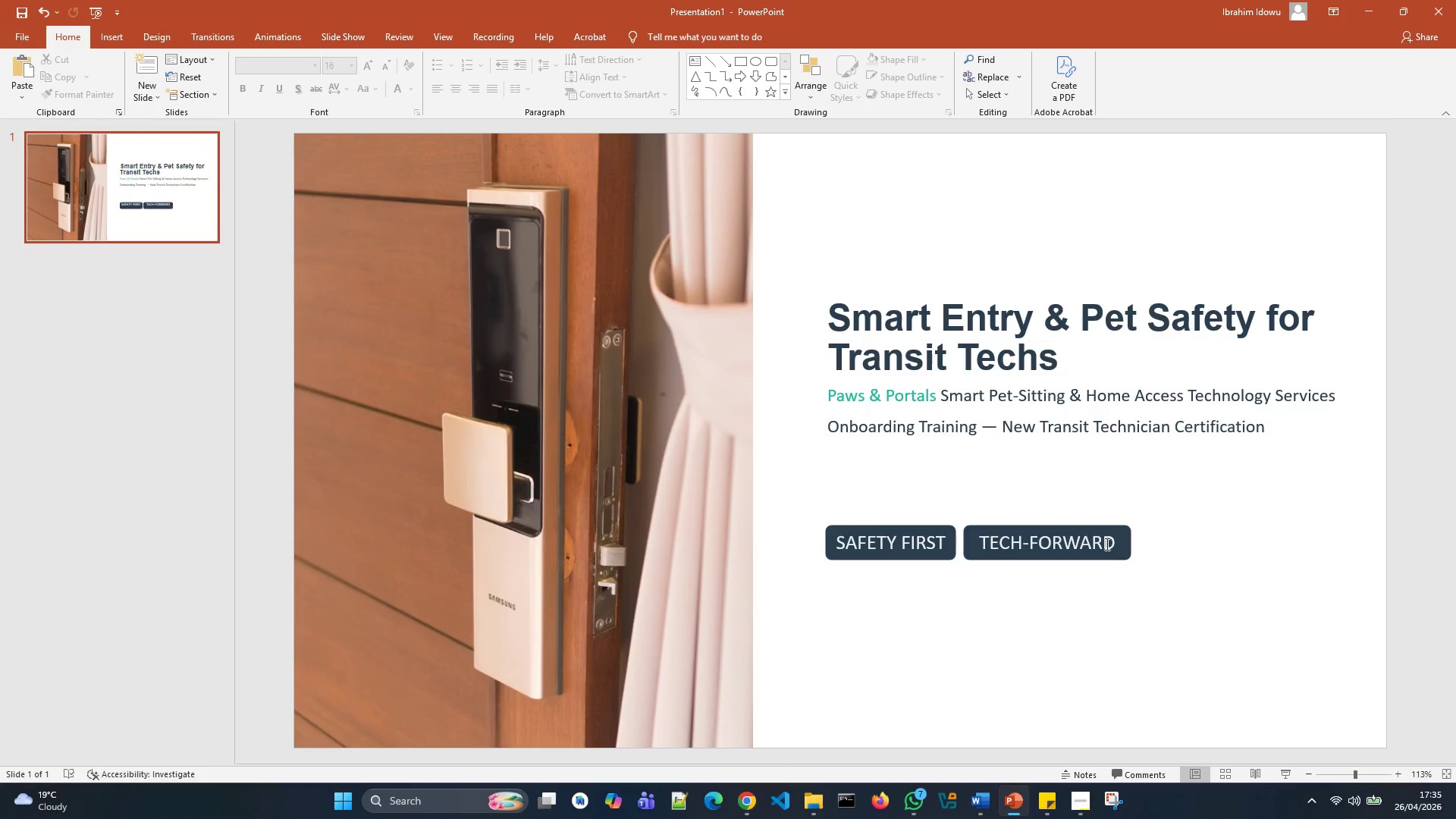 
left_click([1106, 543])
 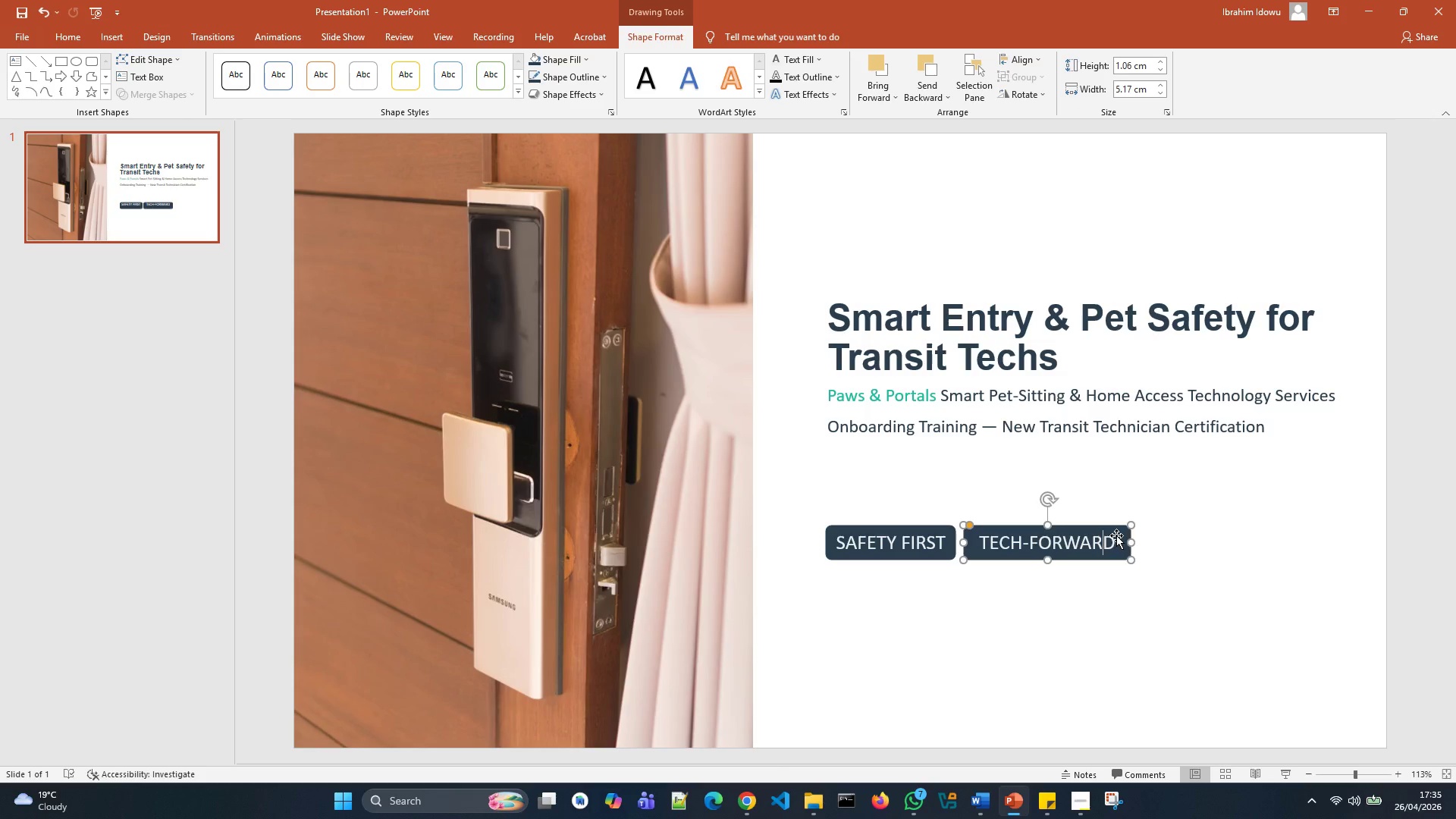 
left_click([1116, 535])
 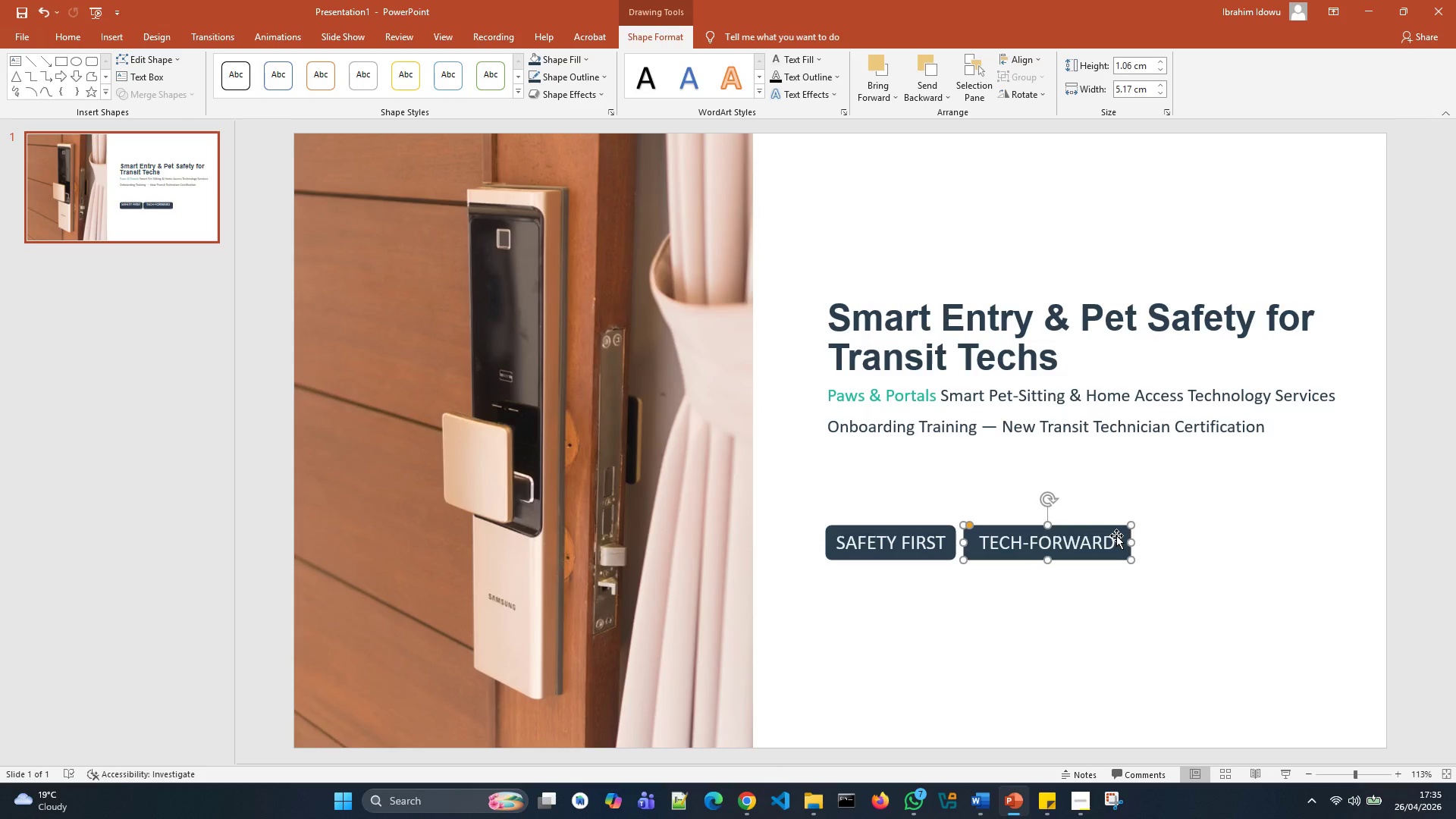 
key(Control+D)
 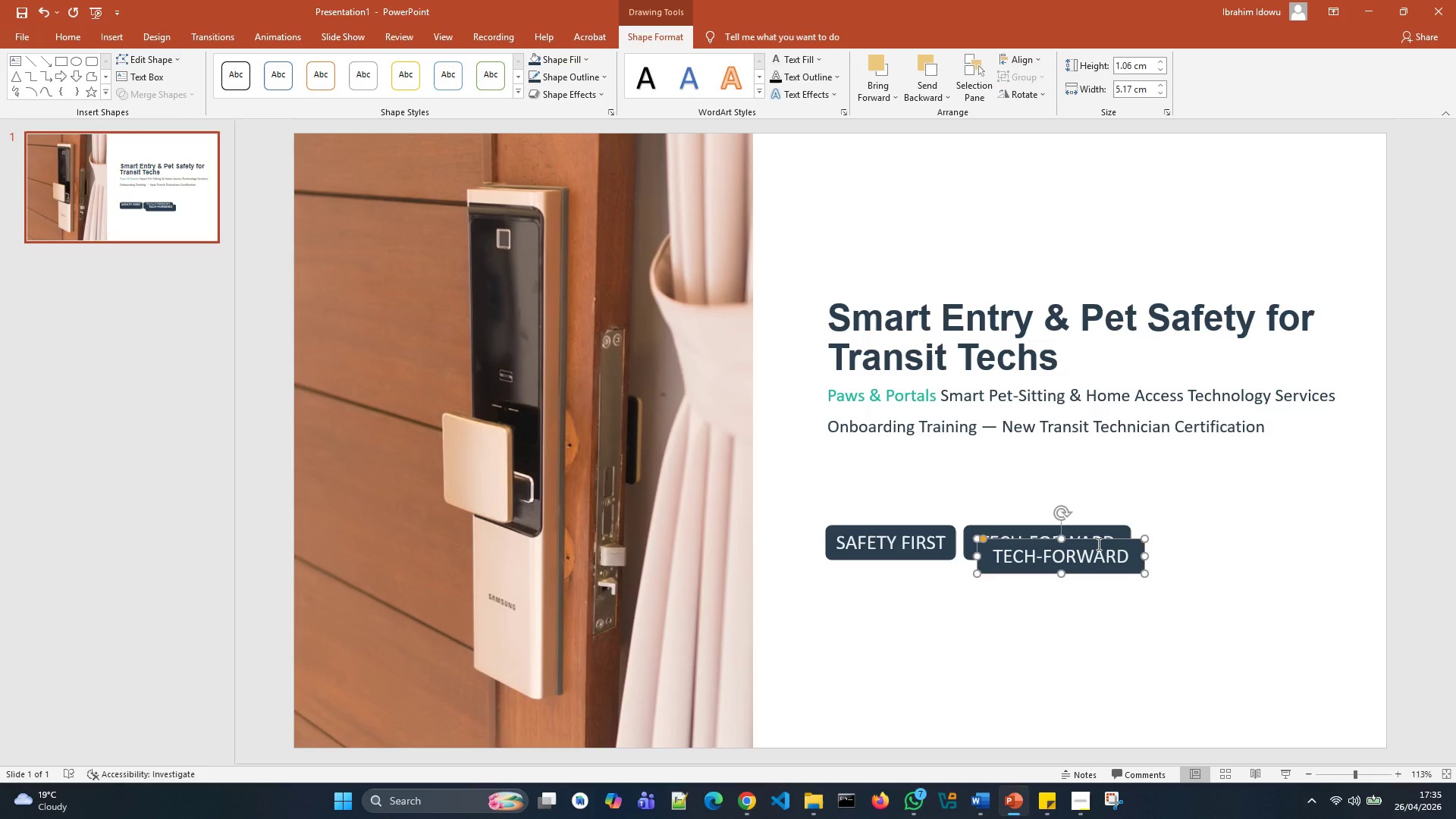 
left_click_drag(start_coordinate=[1099, 538], to_coordinate=[1258, 529])
 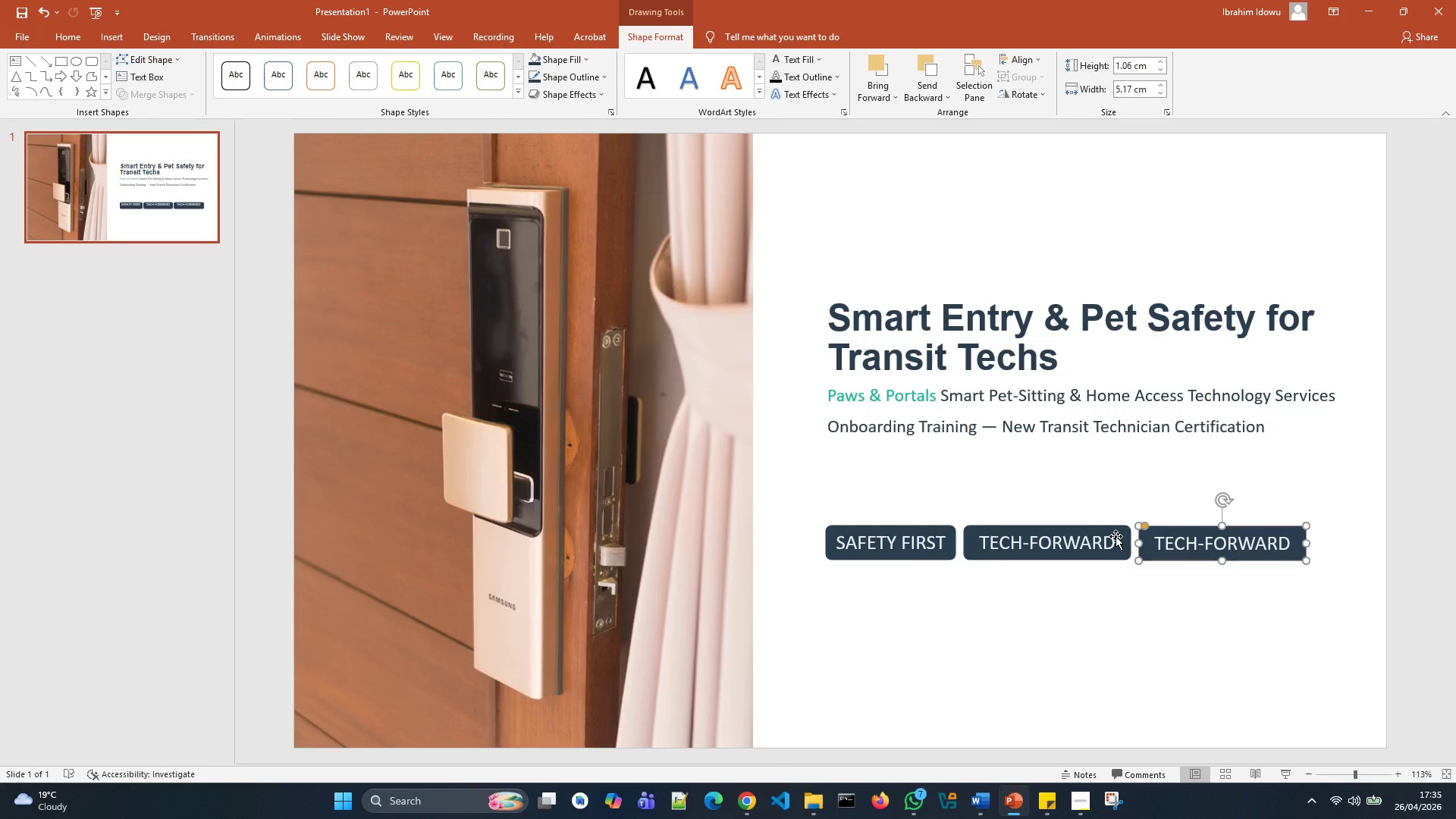 
left_click([1112, 541])
 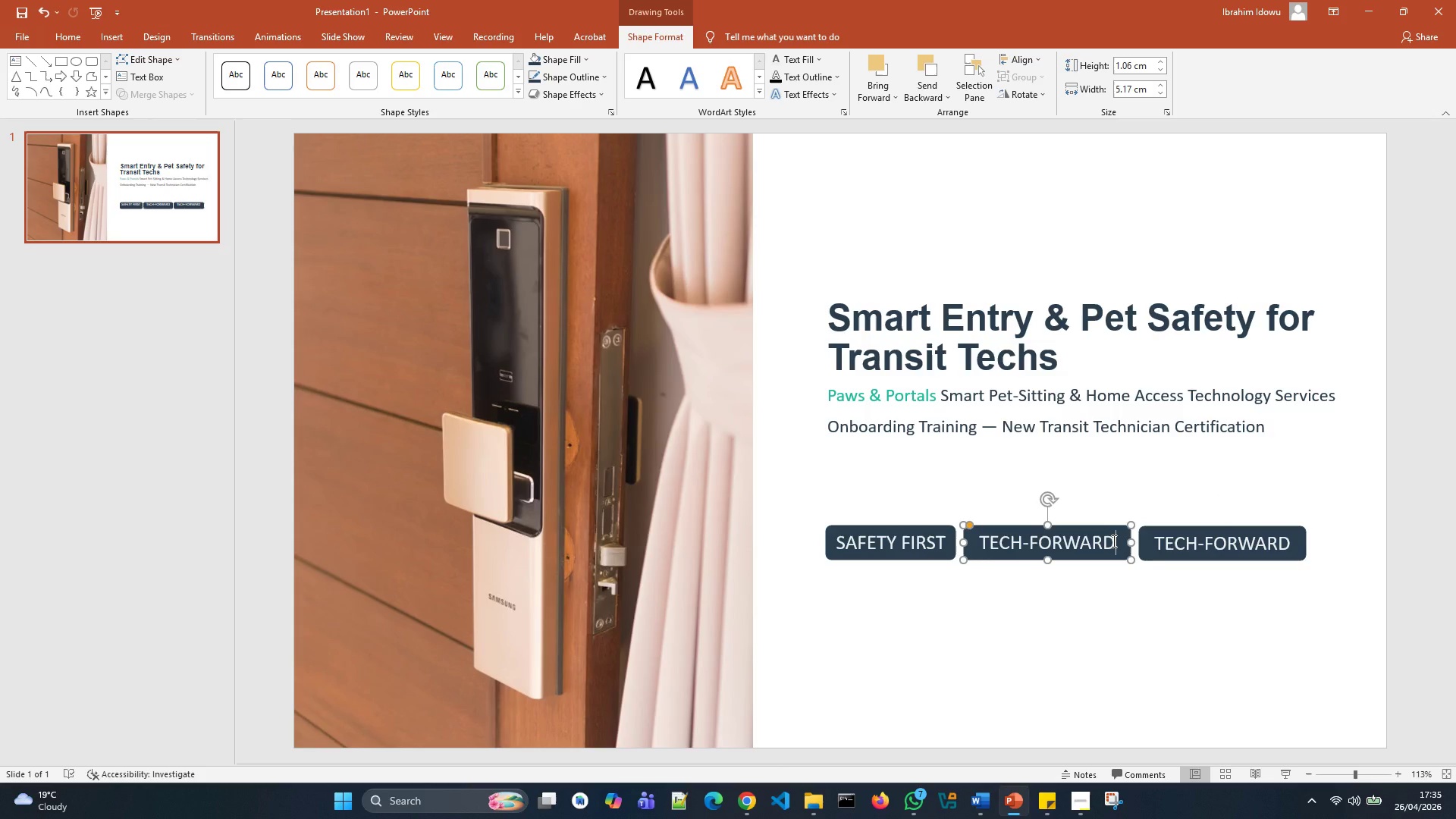 
key(Control+A)
 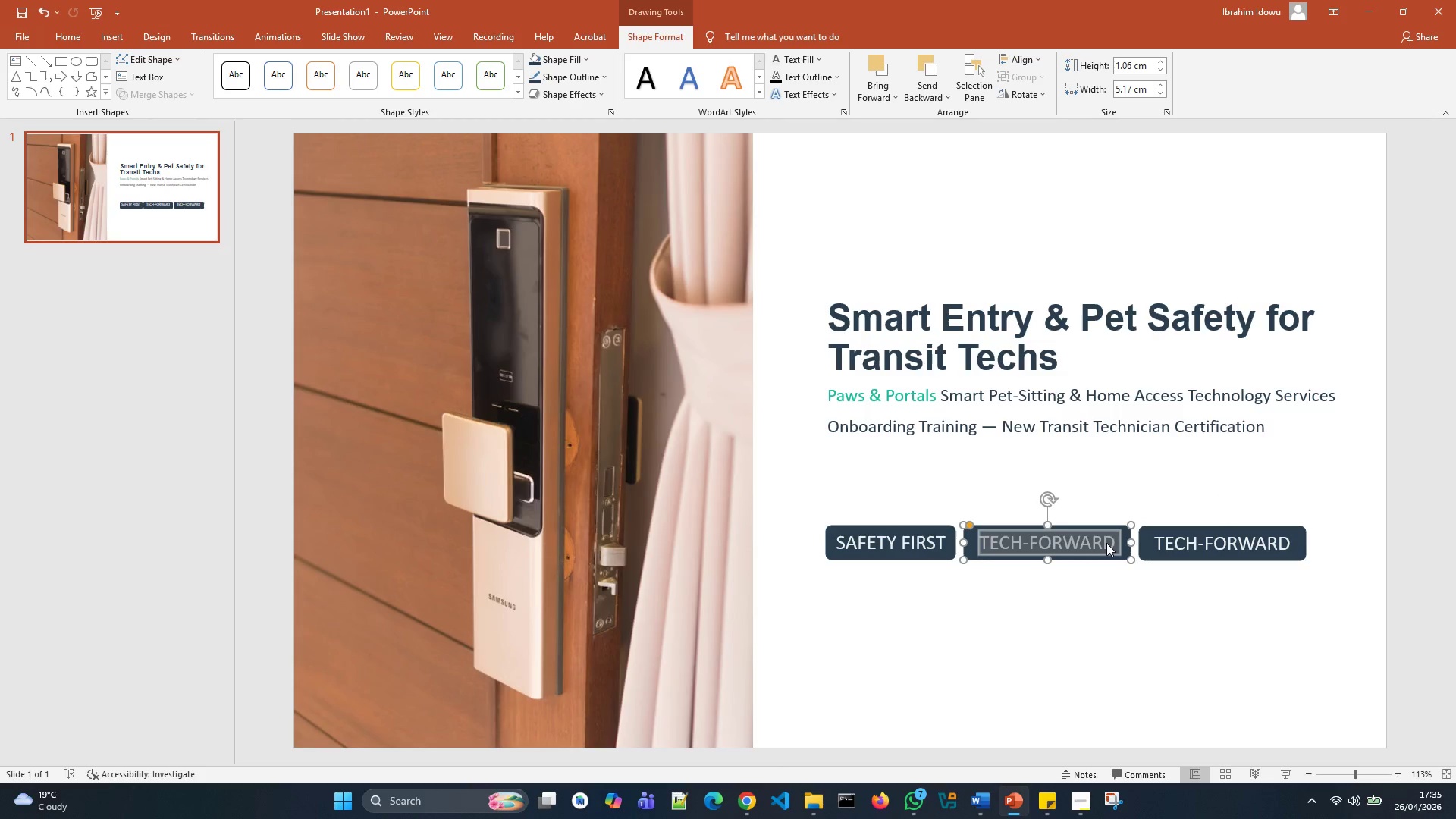 
right_click([1106, 543])
 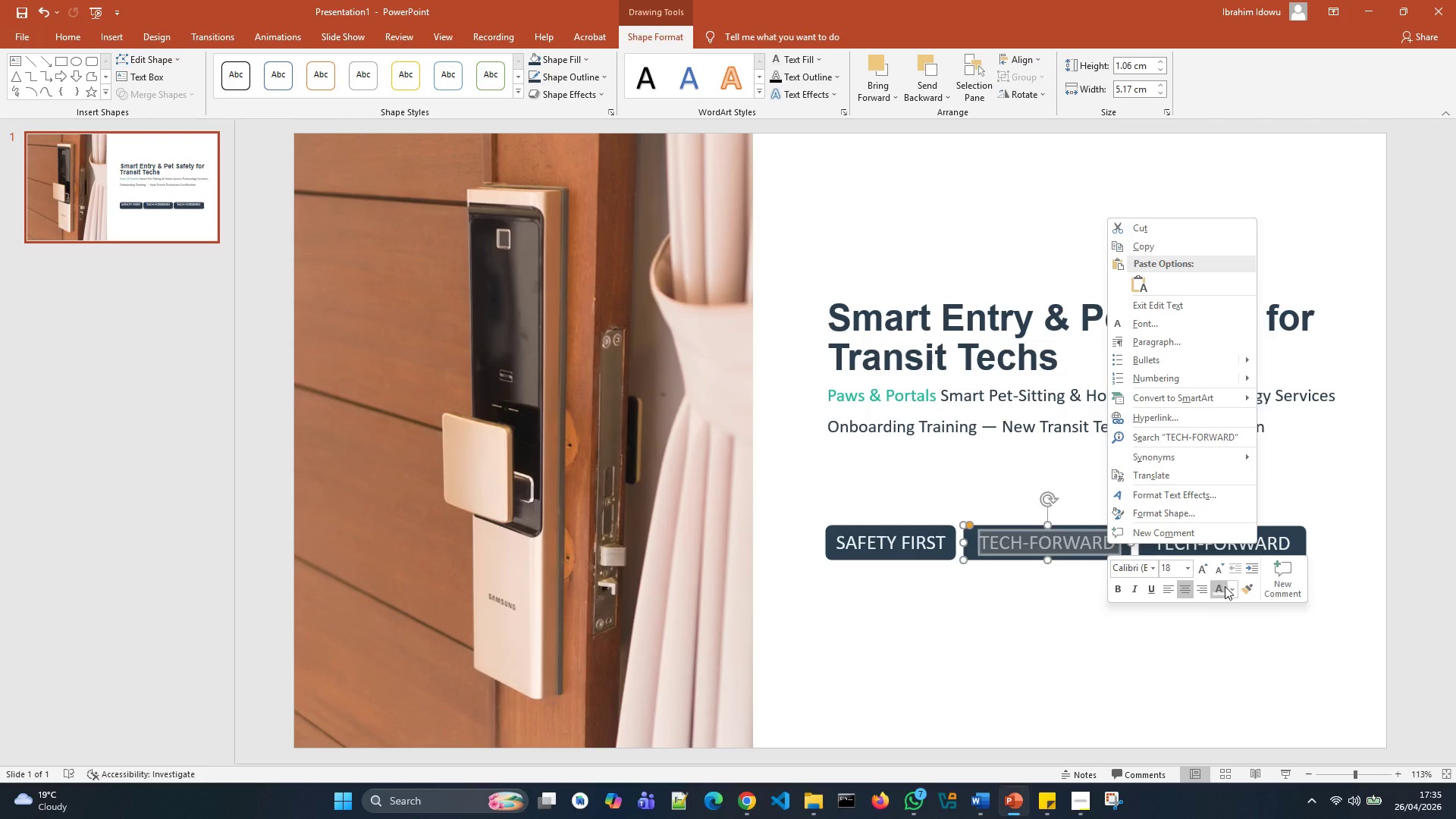 
left_click([1228, 588])
 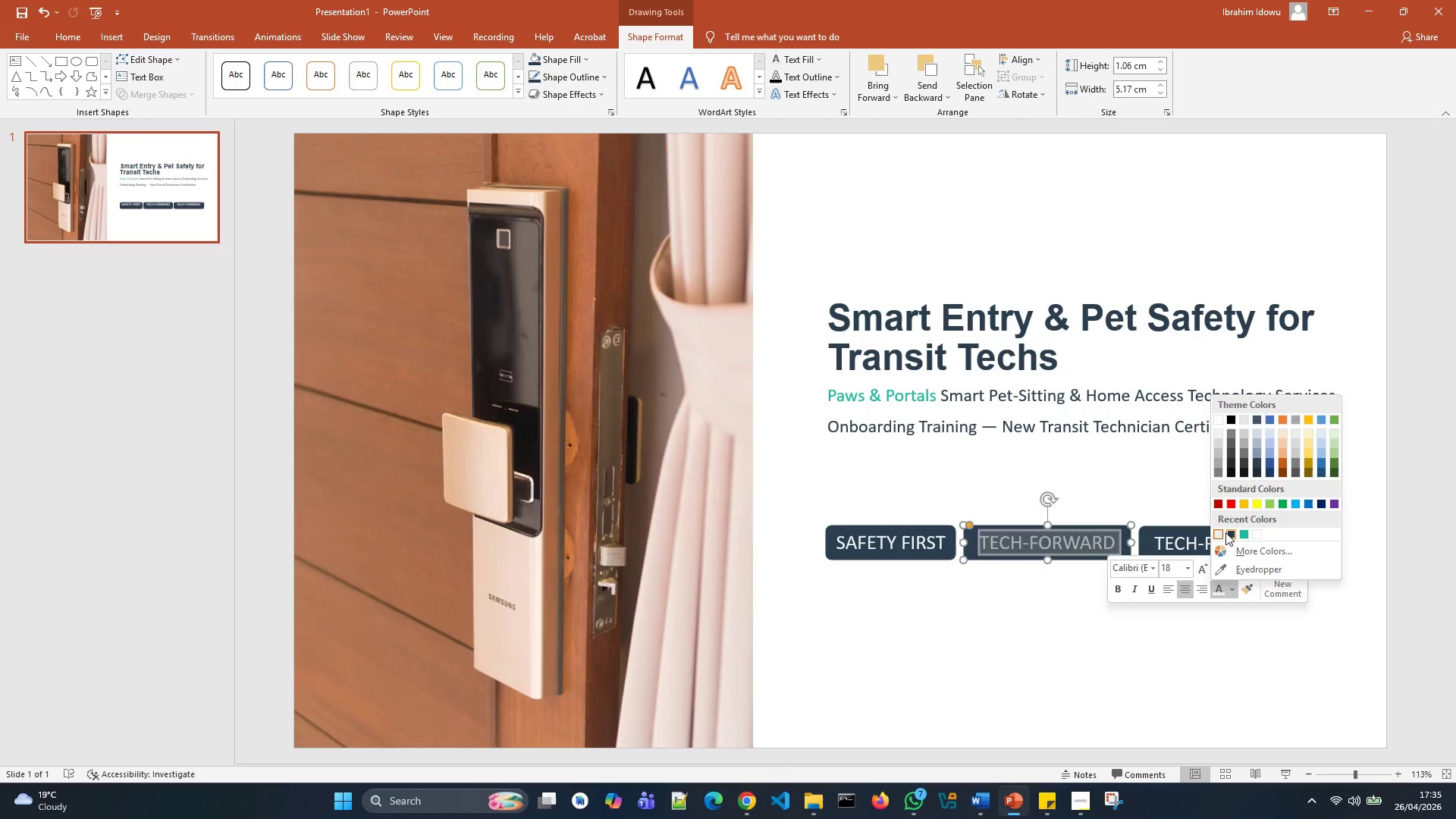 
left_click([1228, 534])
 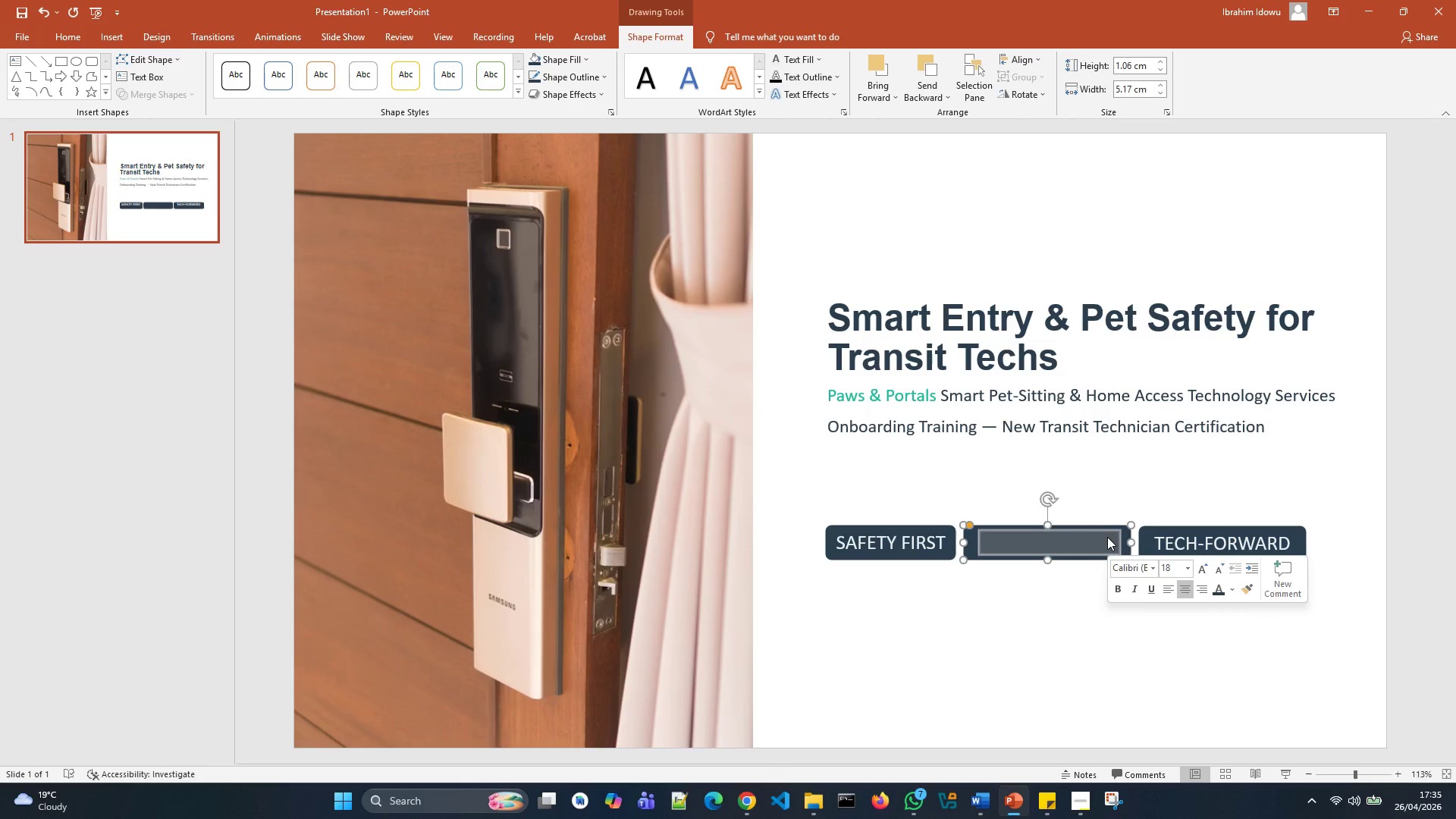 
left_click([1100, 501])
 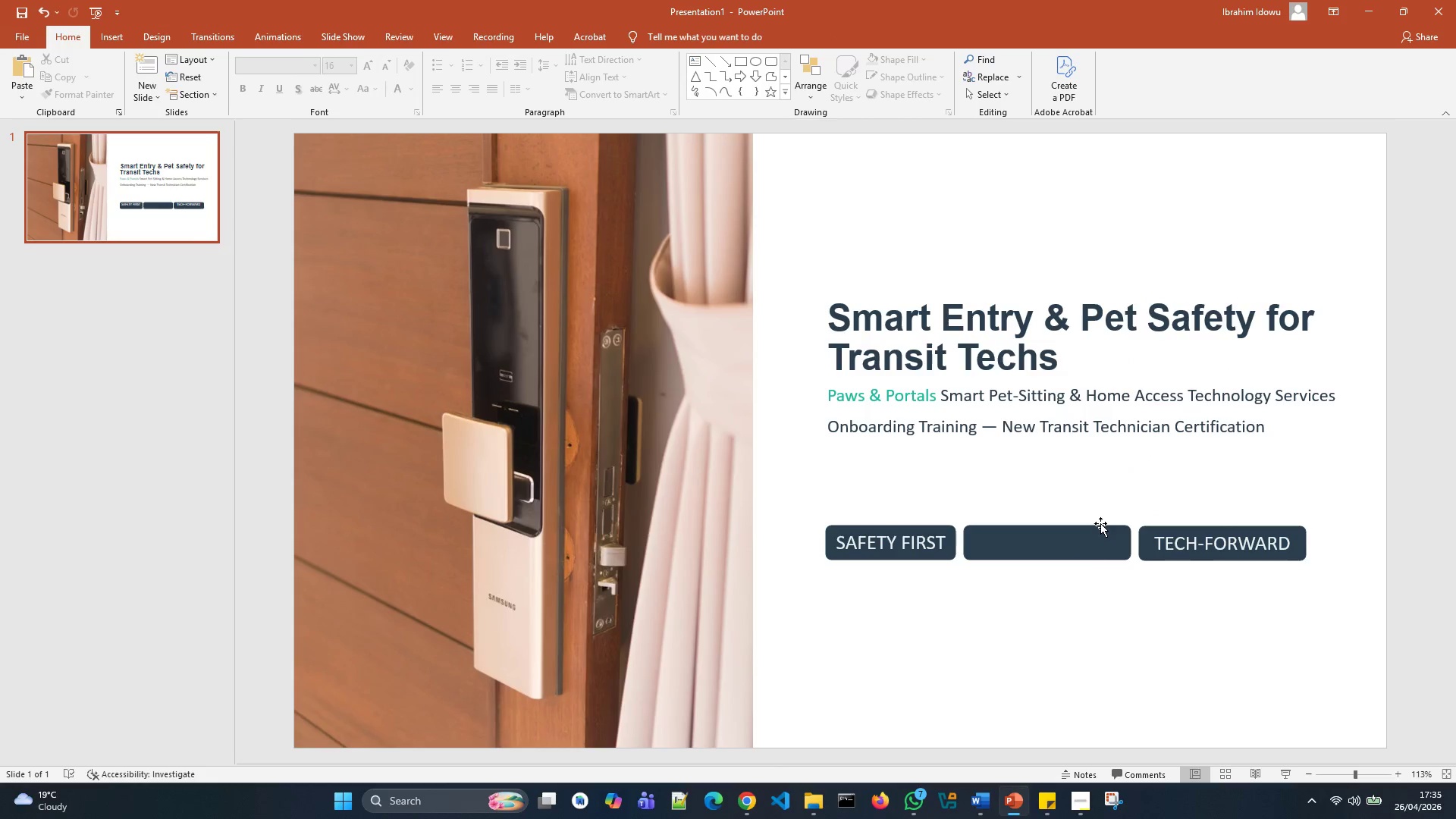 
left_click([1100, 523])
 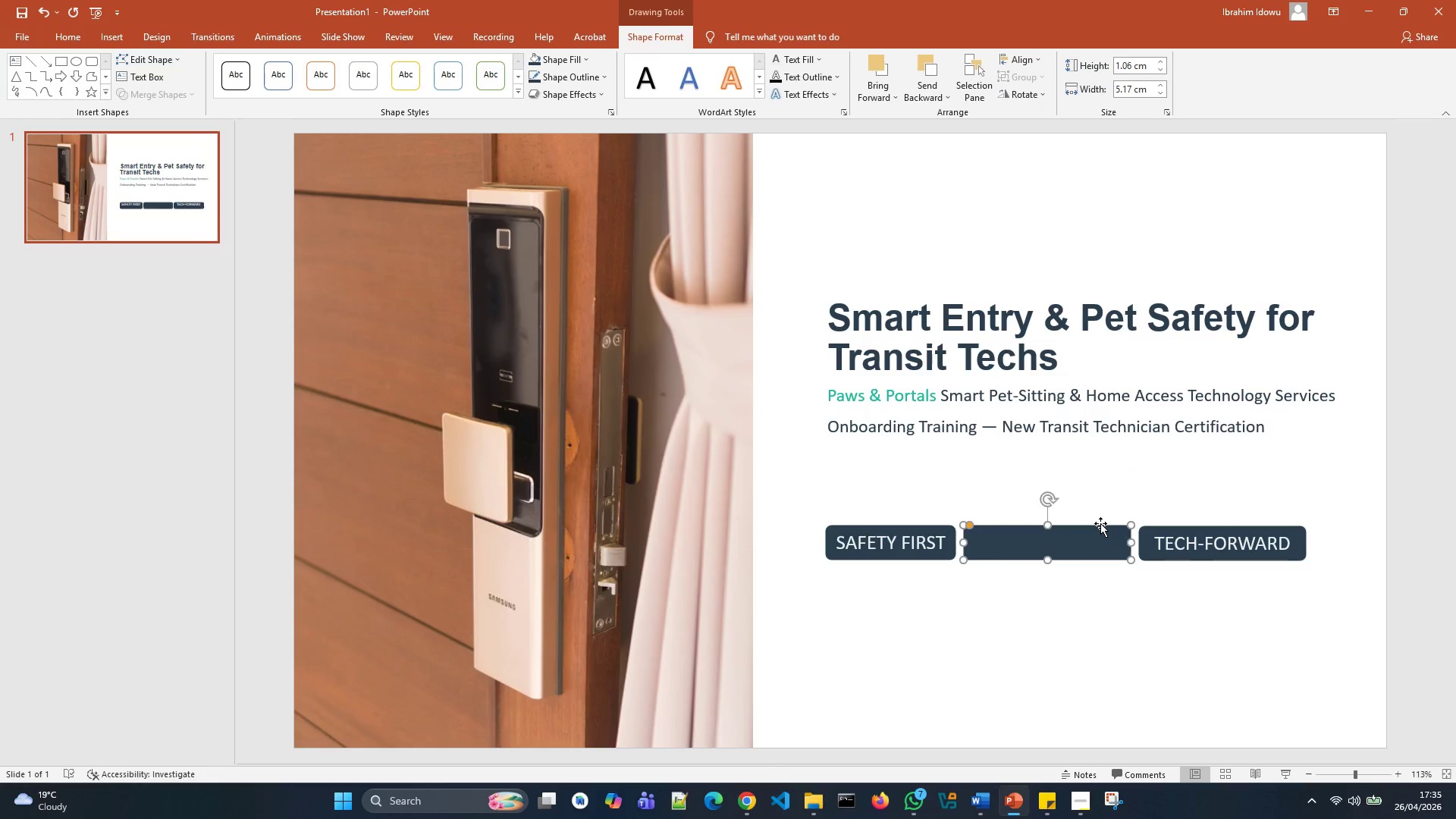 
right_click([1100, 523])
 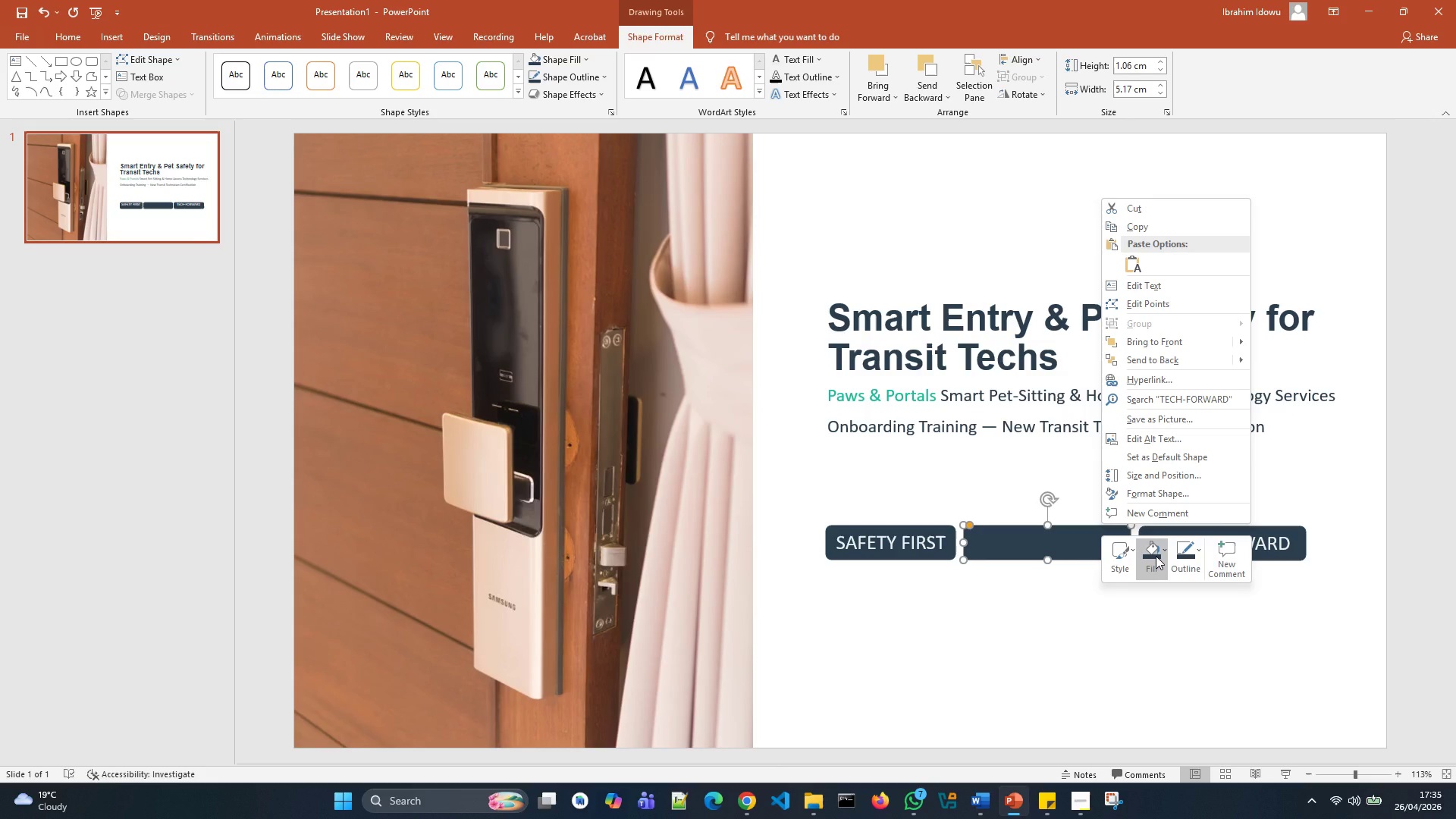 
left_click([1156, 556])
 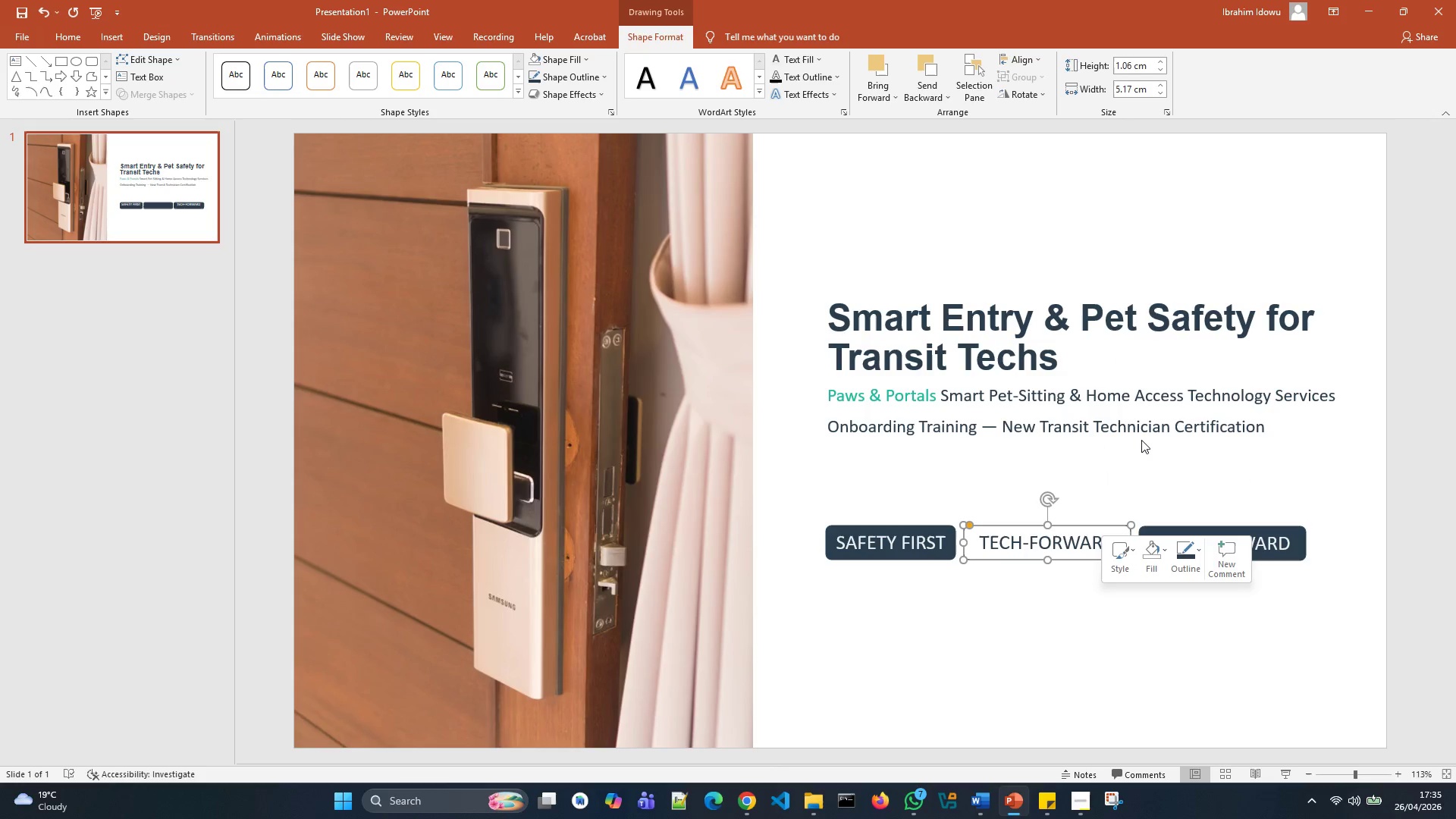 
left_click([1093, 619])
 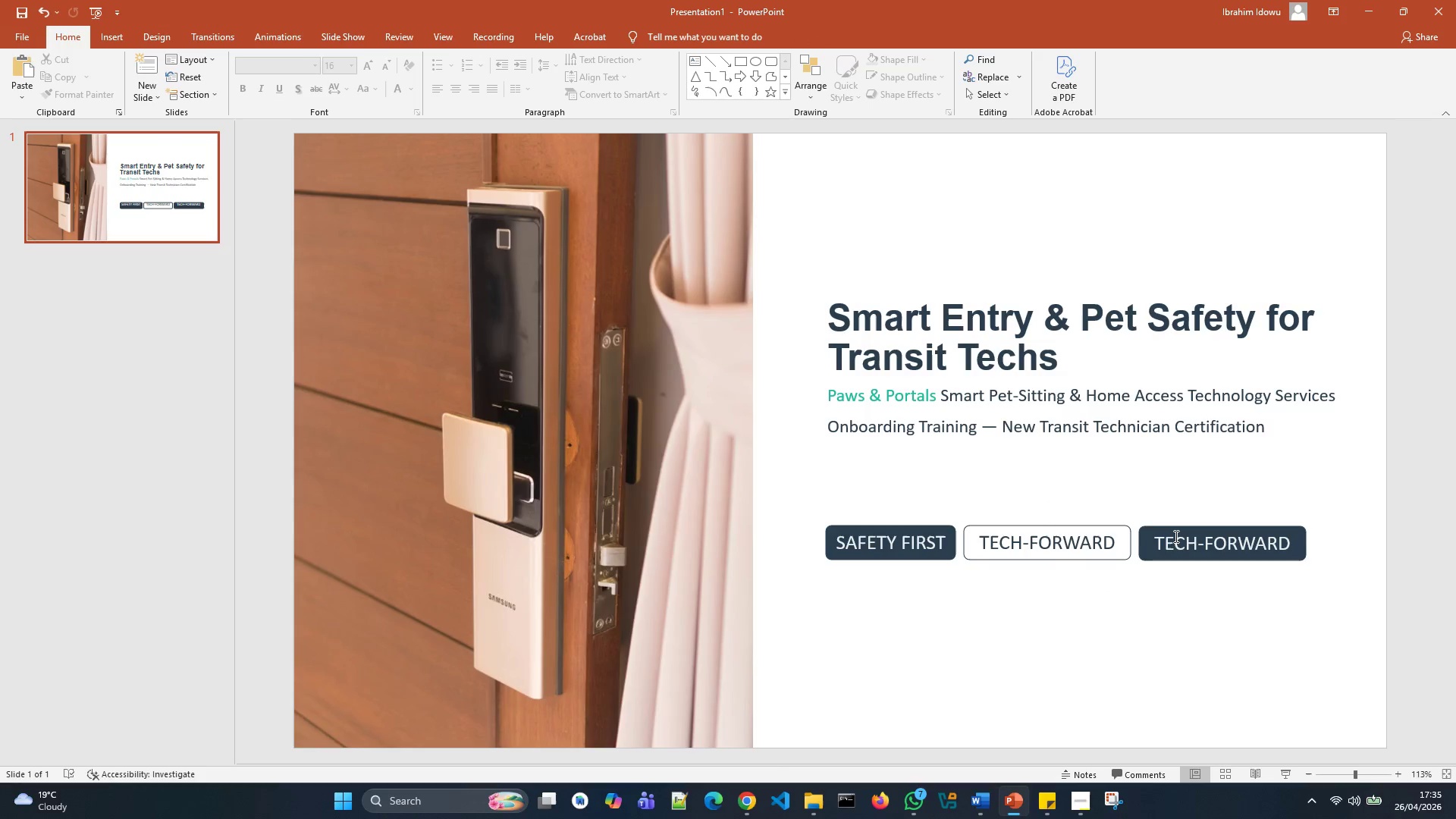 
left_click([1175, 535])
 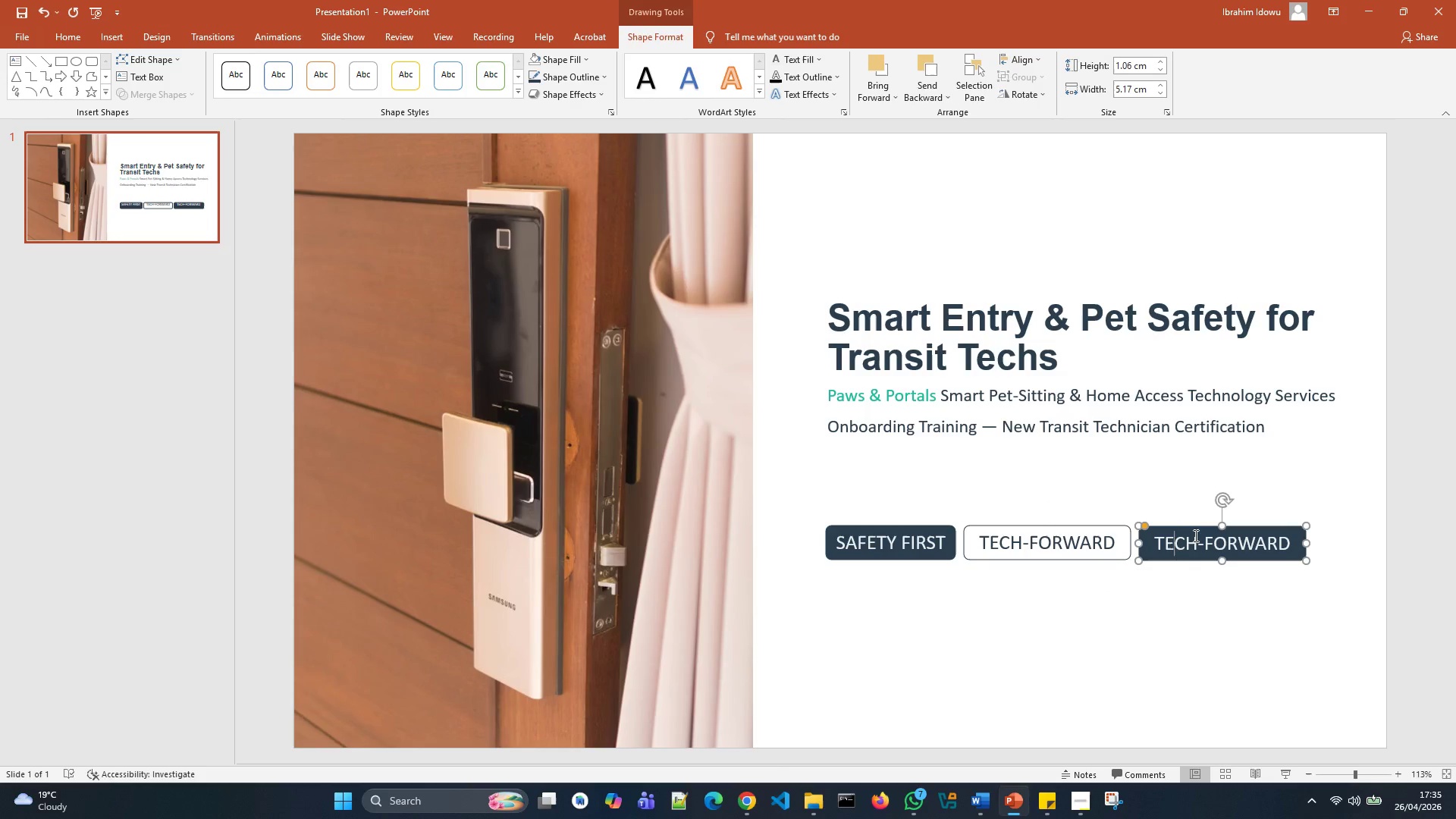 
key(Control+A)
 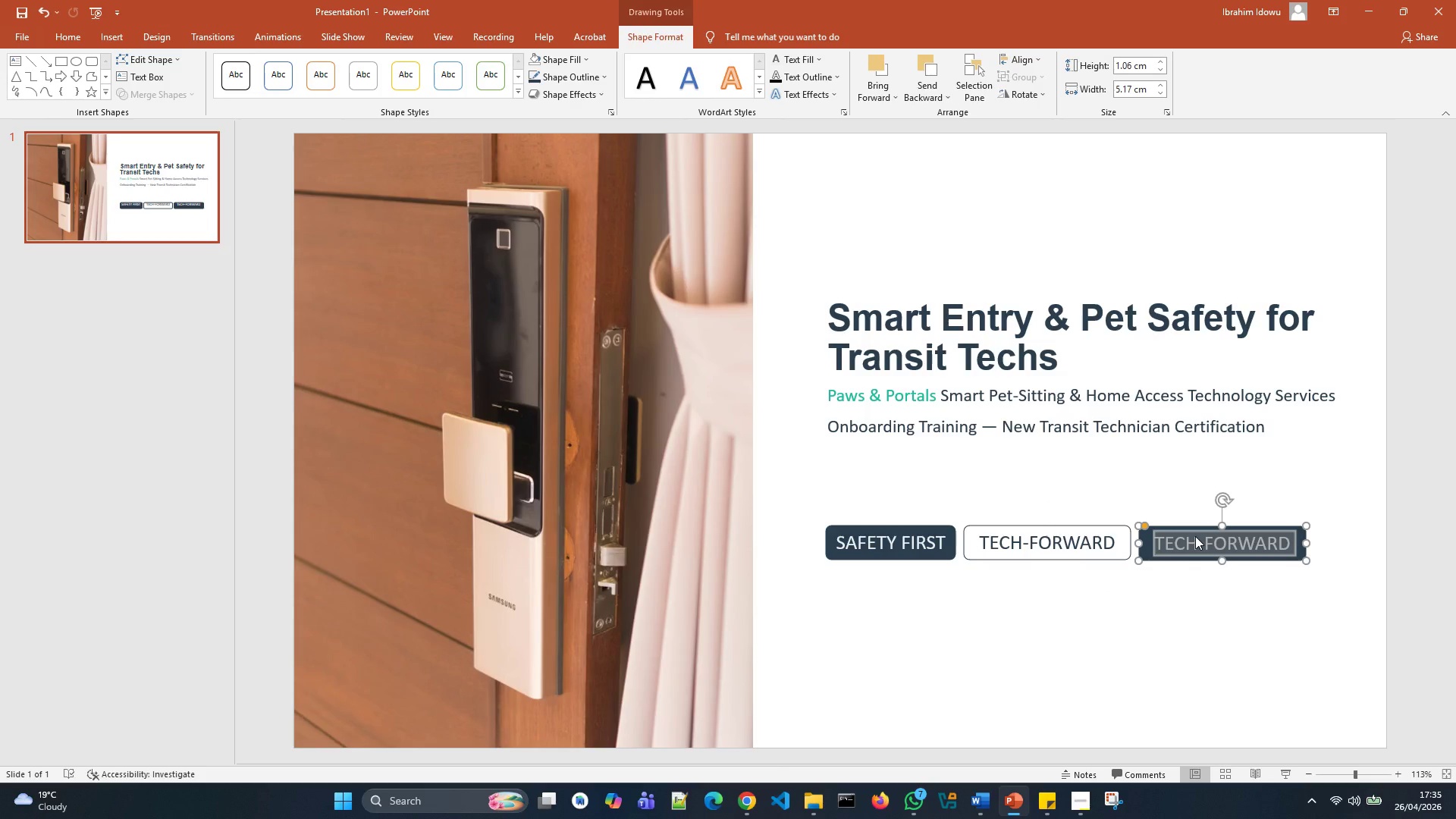 
type(pet-focused)
 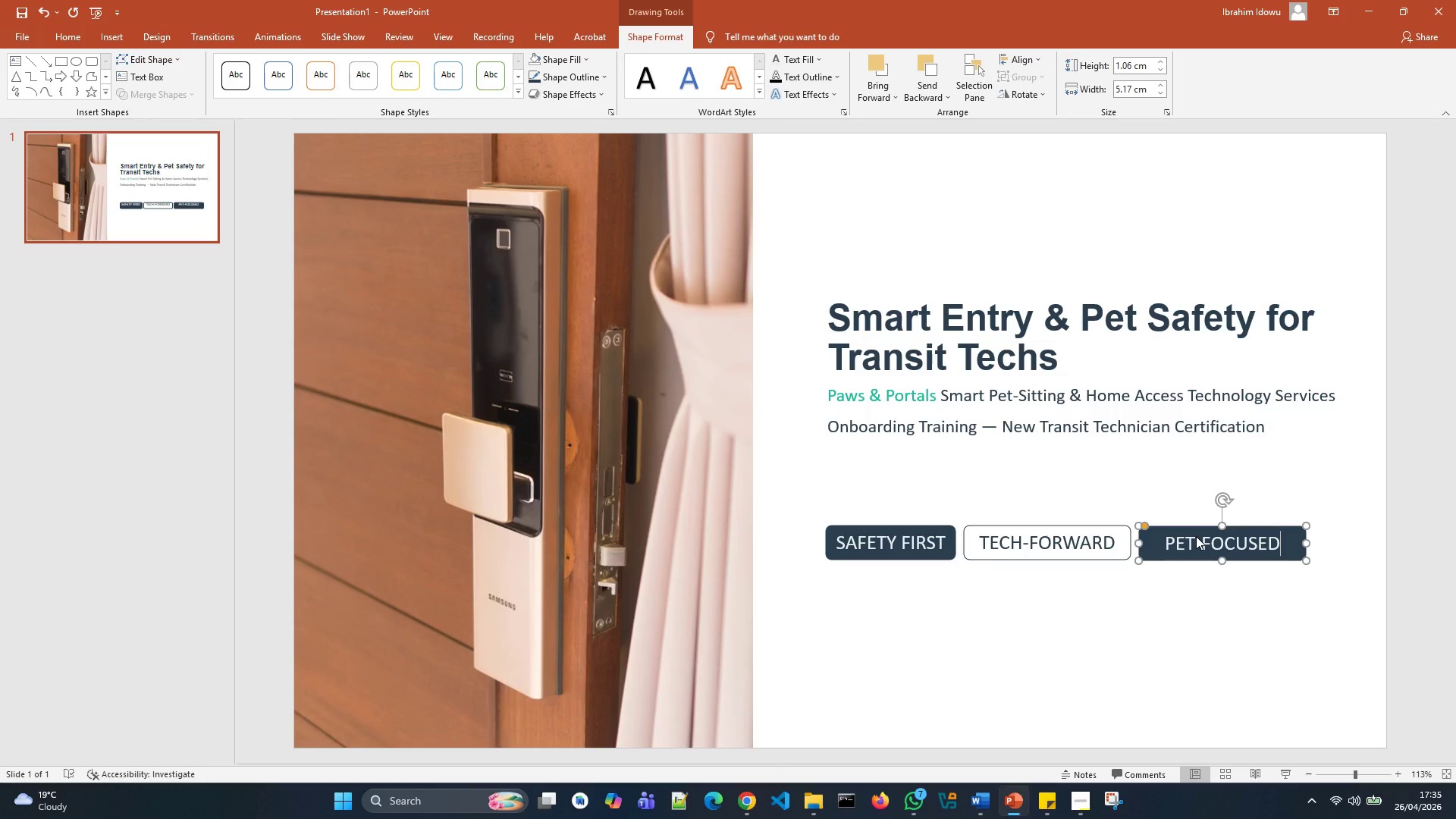 
key(Control+A)
 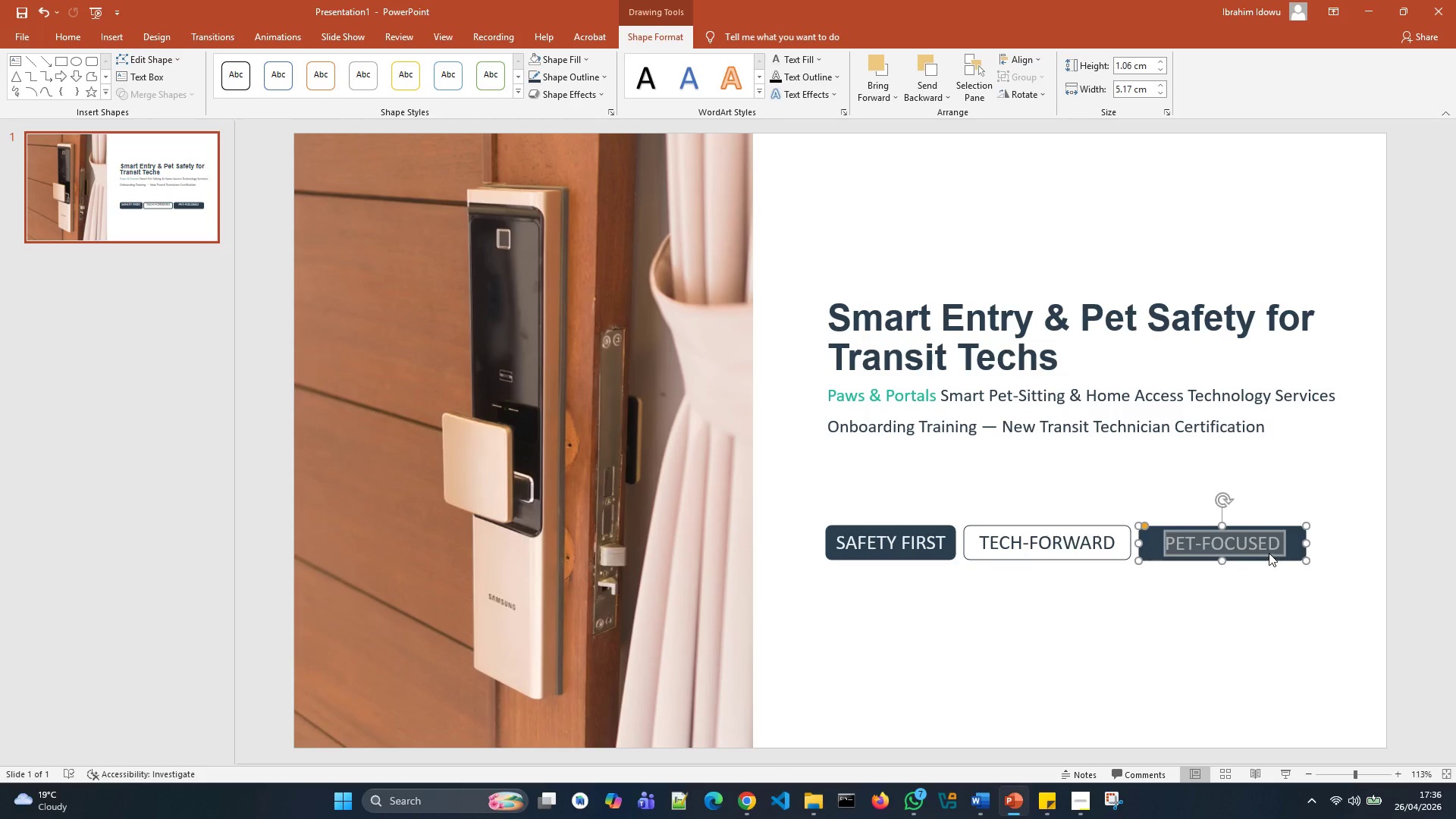 
mouse_move([1247, 548])
 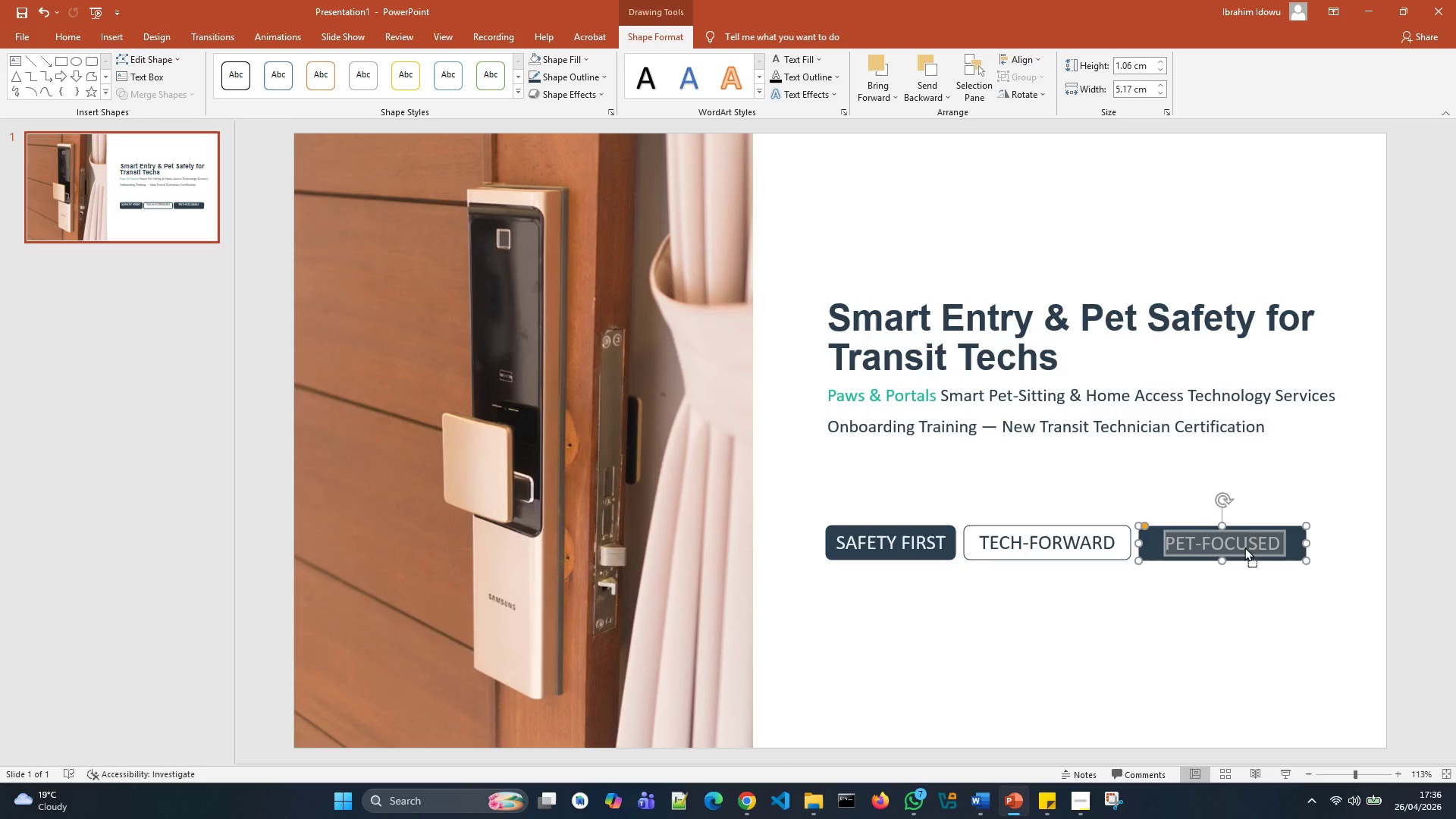 
right_click([1244, 547])
 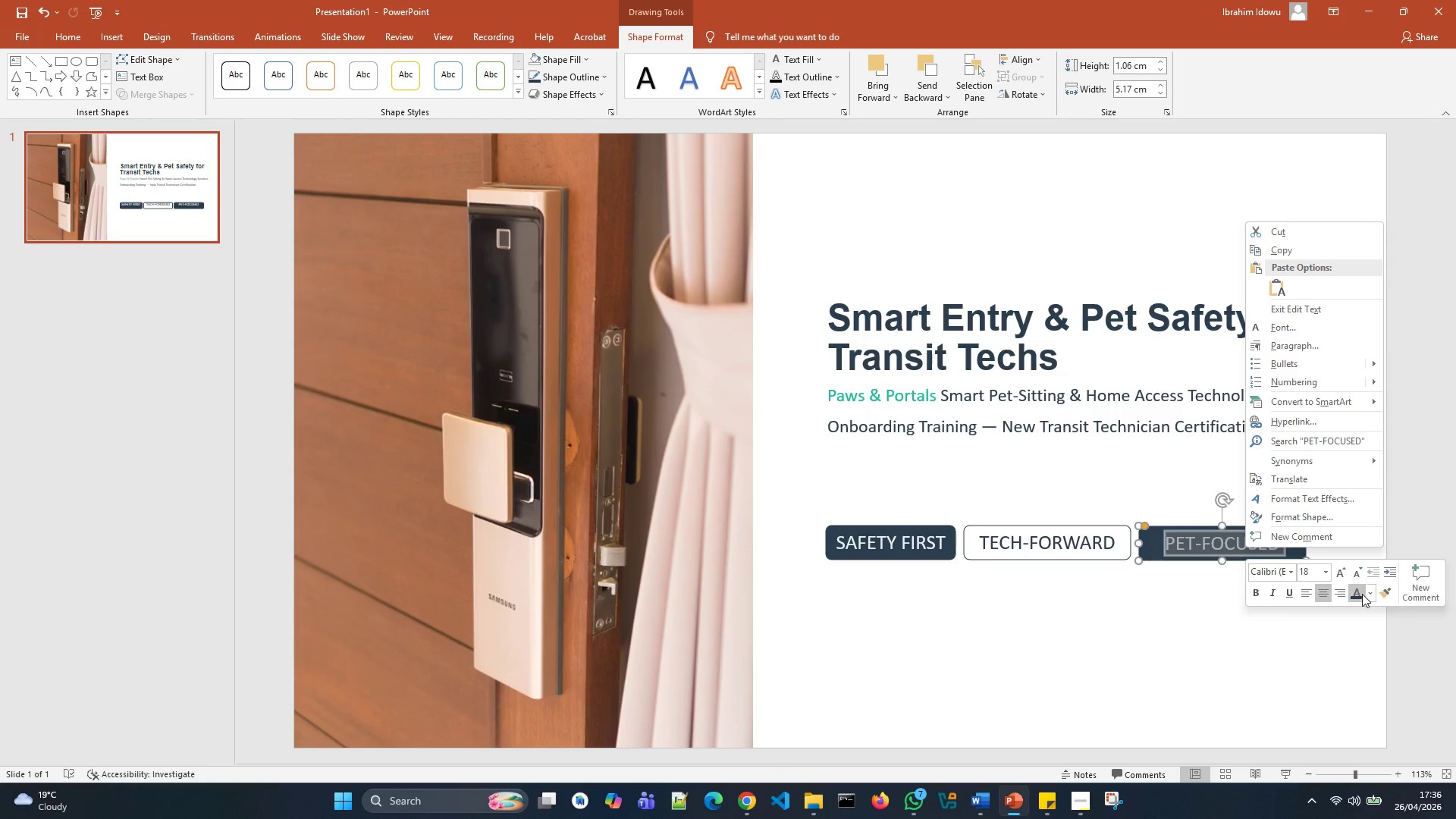 
left_click([1357, 590])
 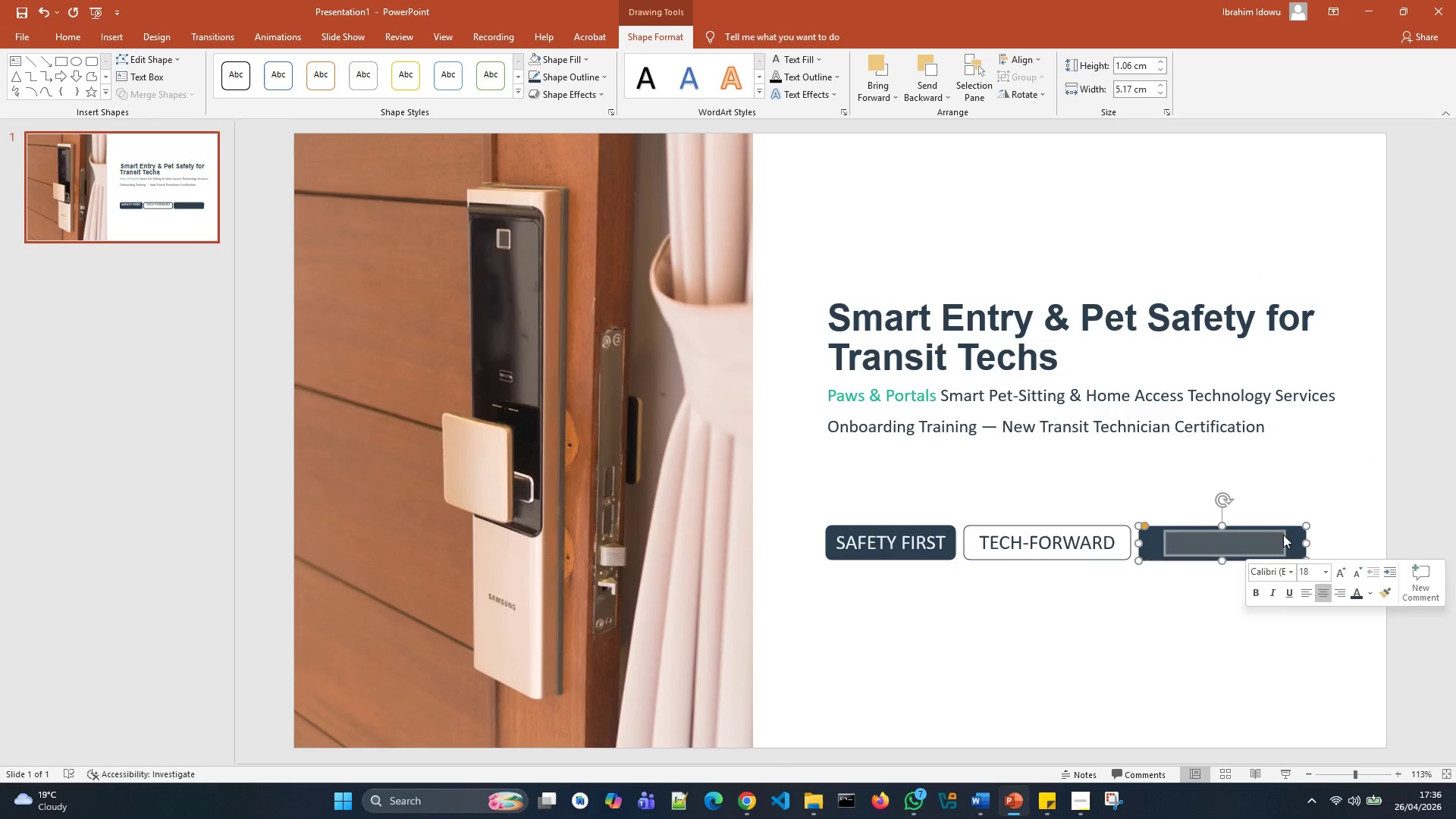 
left_click([1296, 538])
 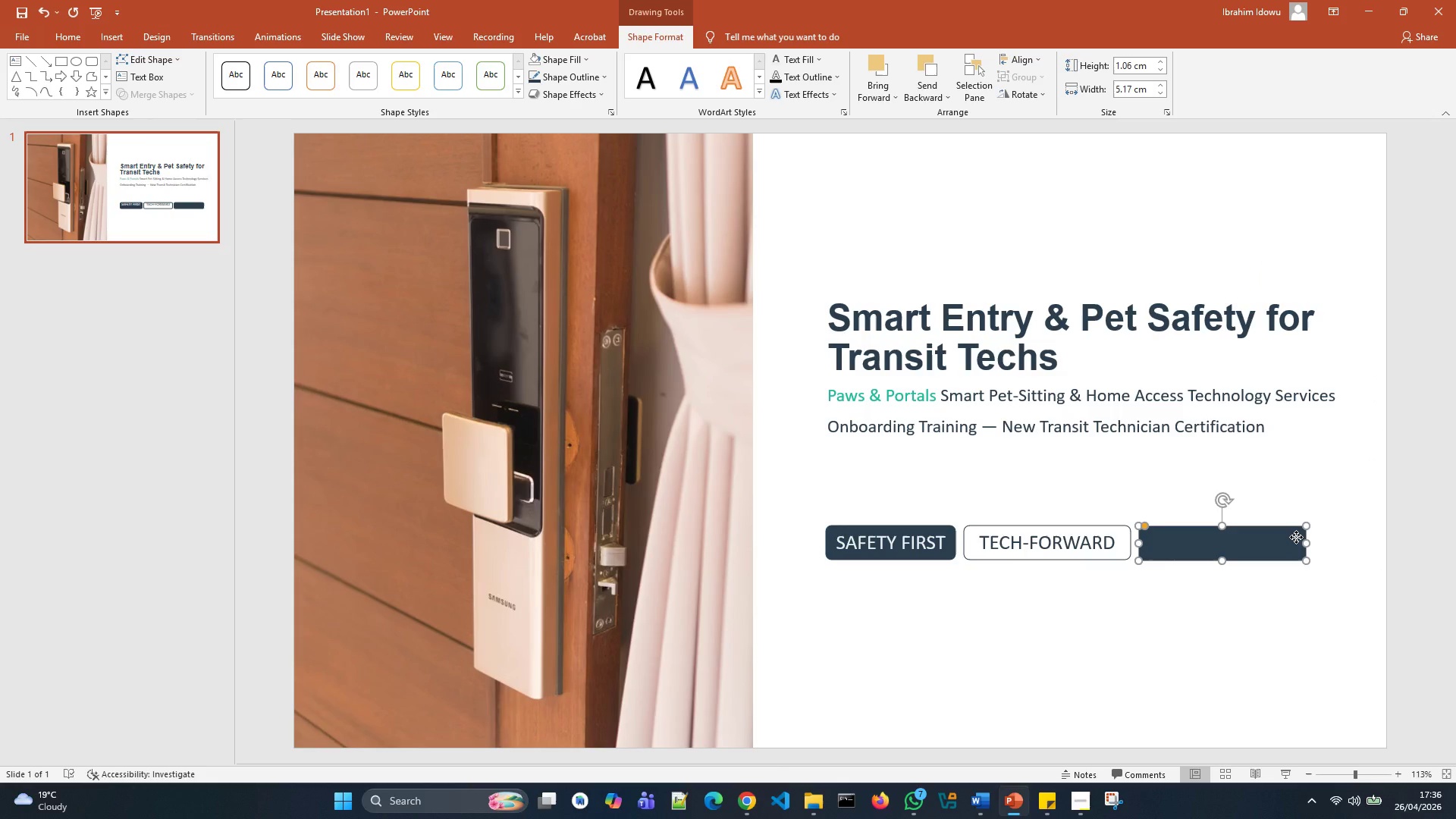 
left_click([1296, 537])
 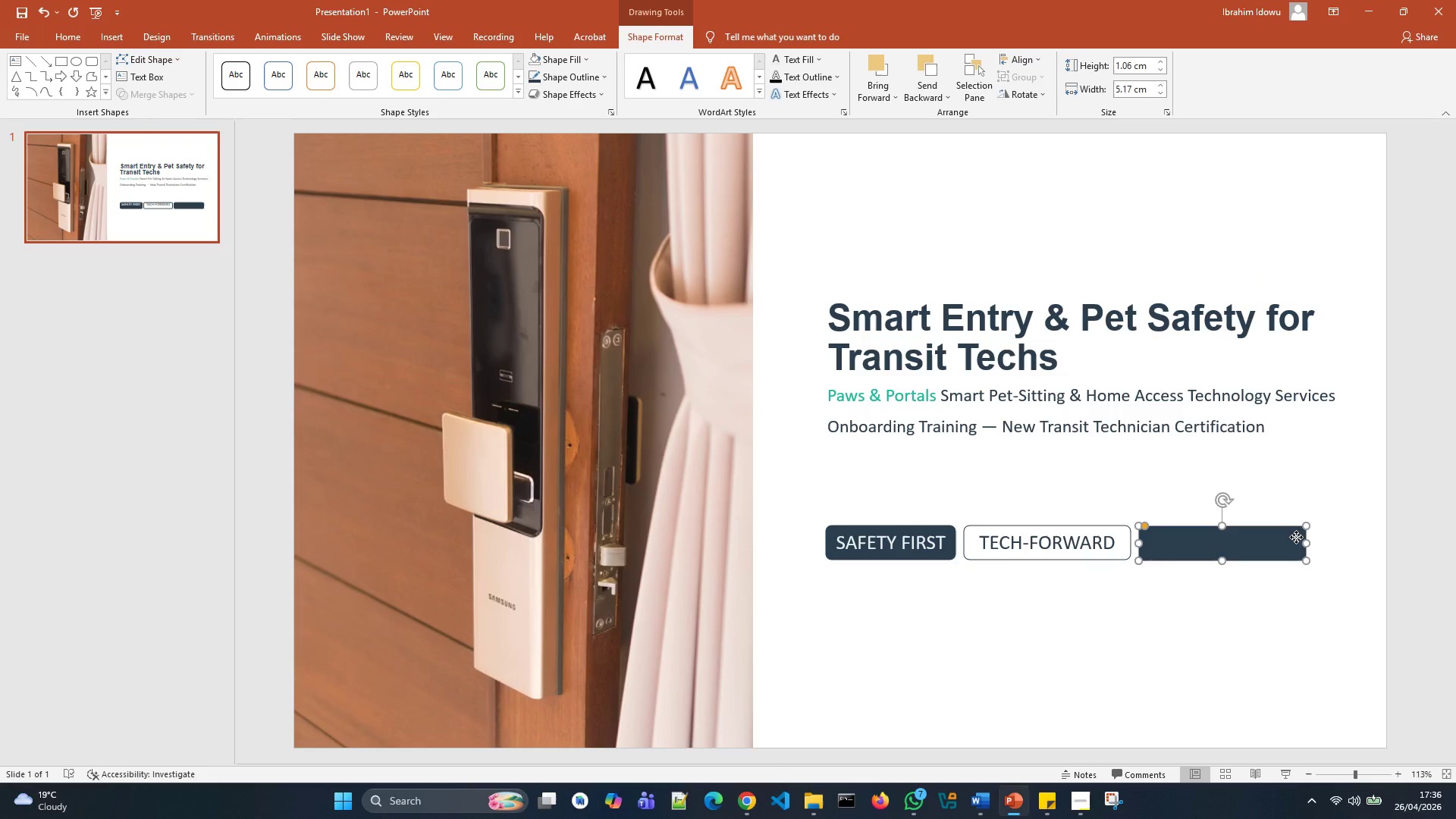 
right_click([1296, 537])
 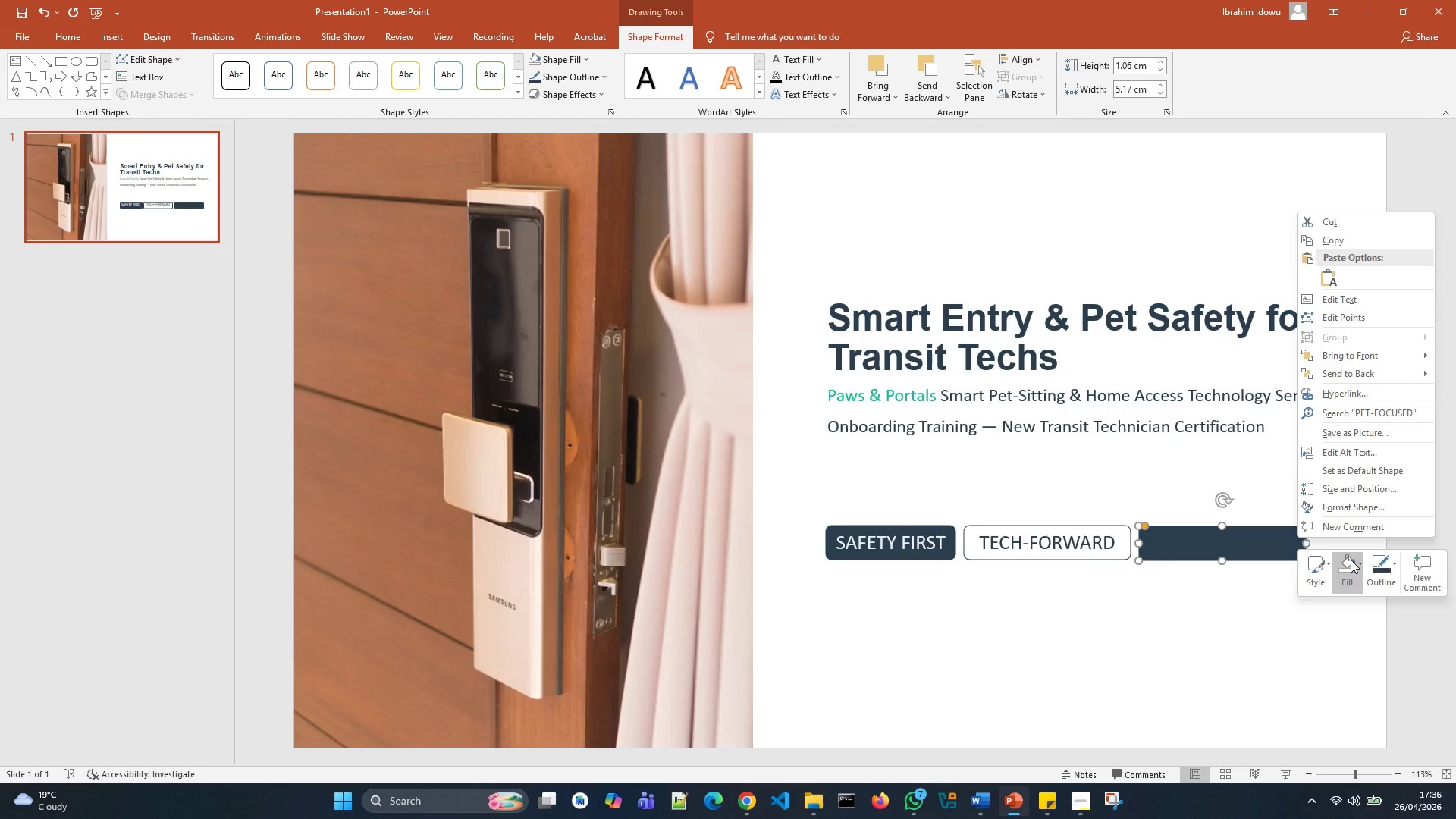 
left_click([1351, 560])
 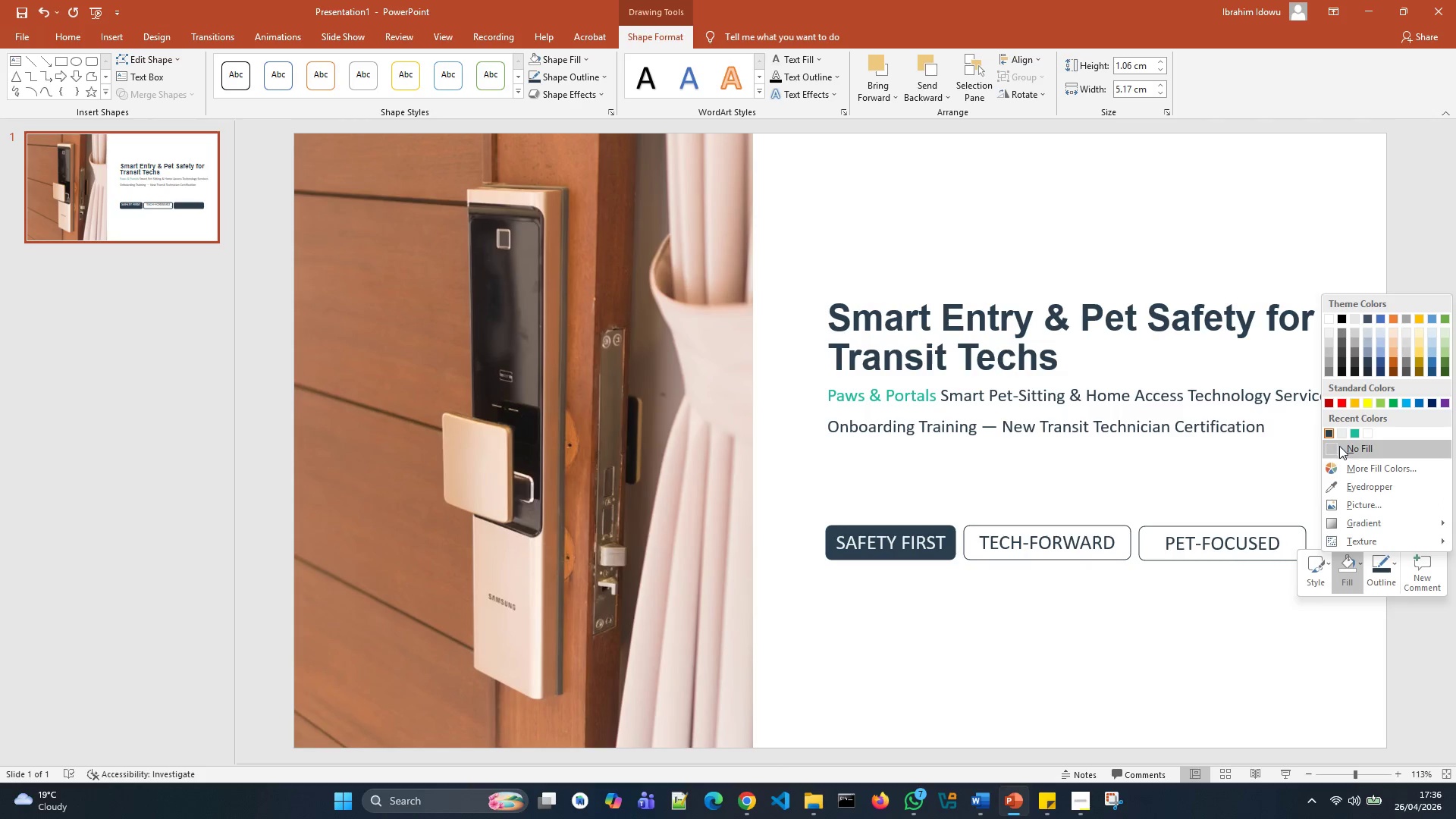 
left_click([1333, 447])
 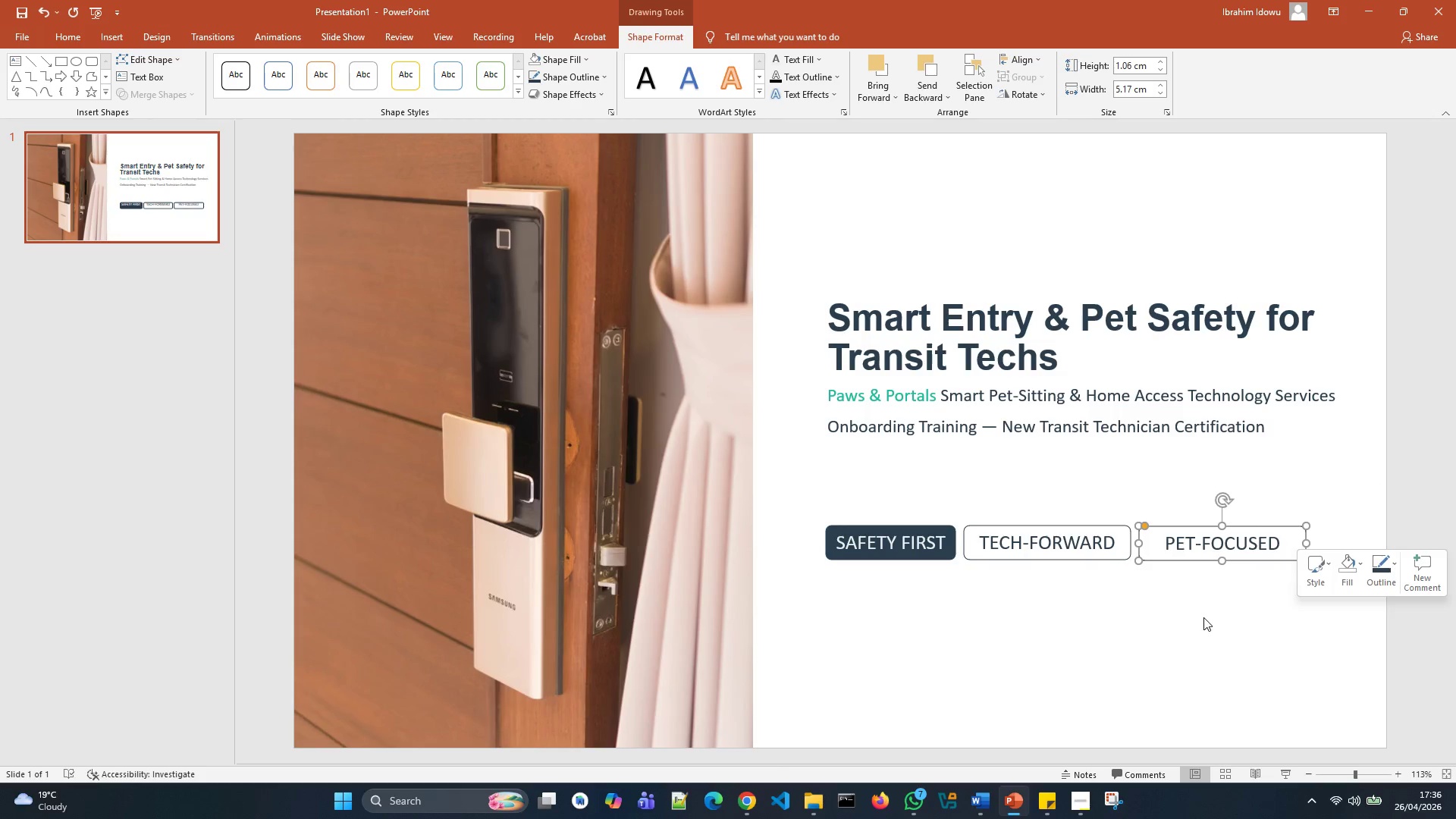 
left_click([1203, 616])
 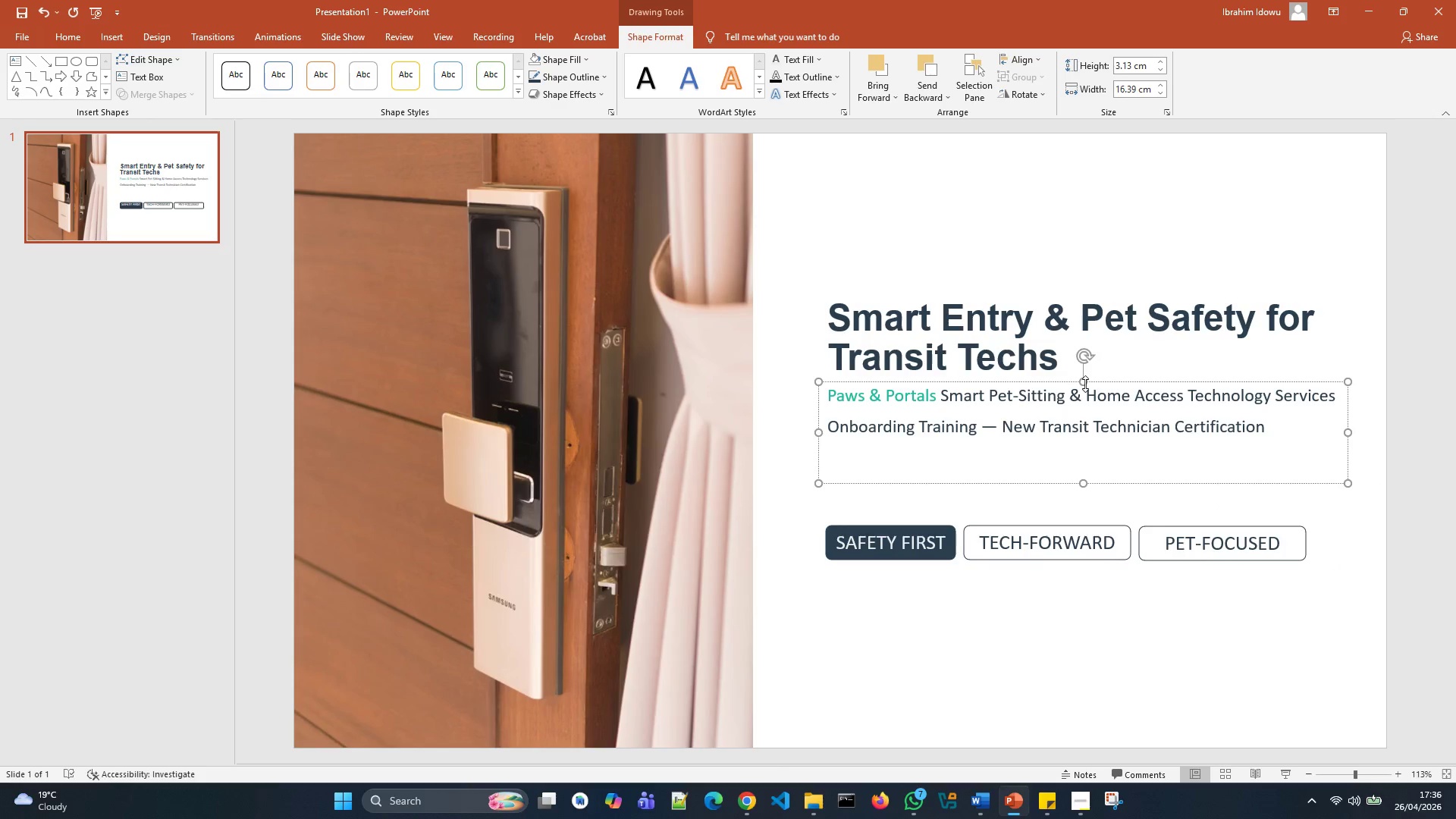 
left_click_drag(start_coordinate=[1090, 379], to_coordinate=[1090, 401])
 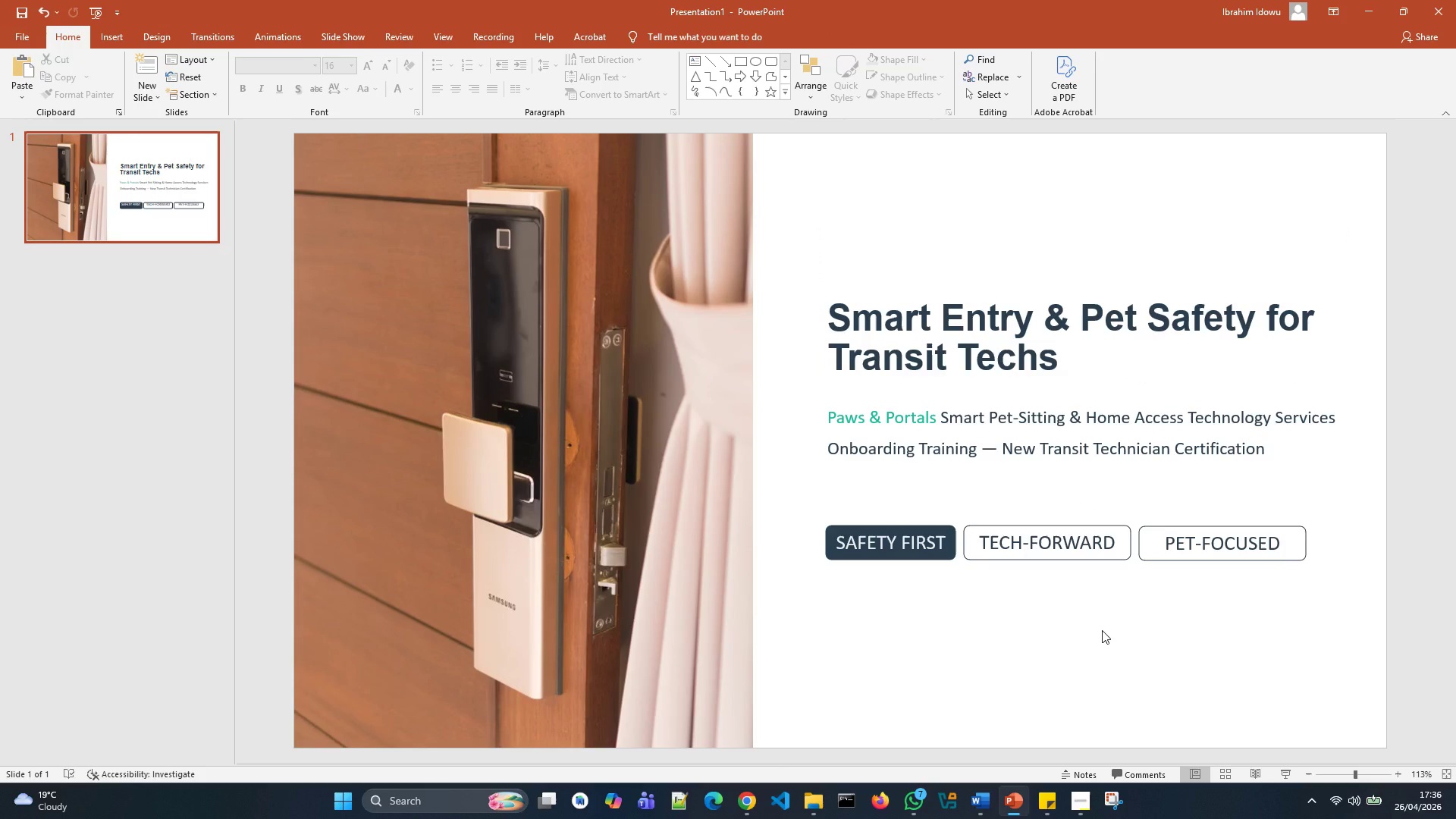 
key(Control+S)
 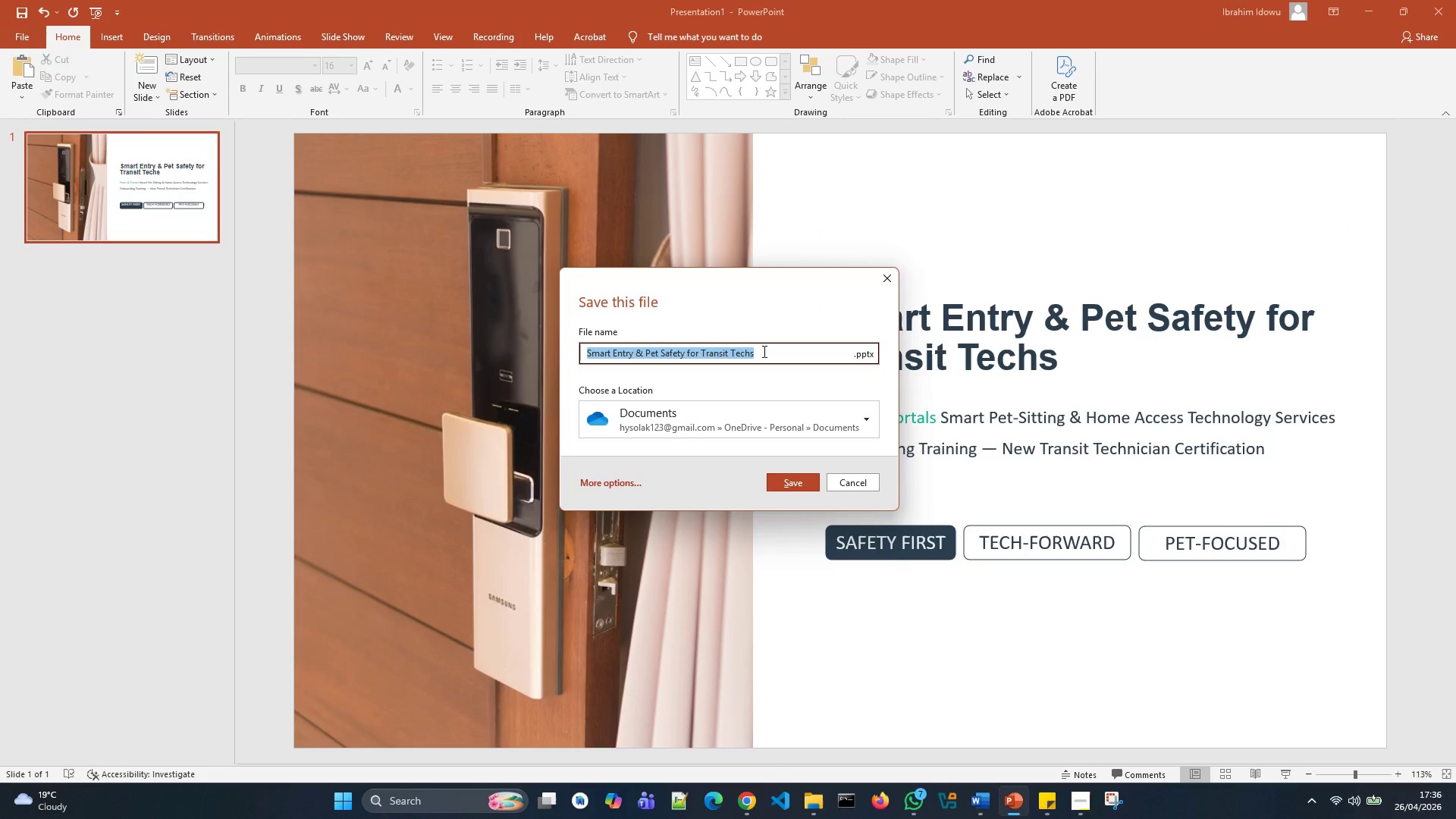 
left_click([764, 350])
 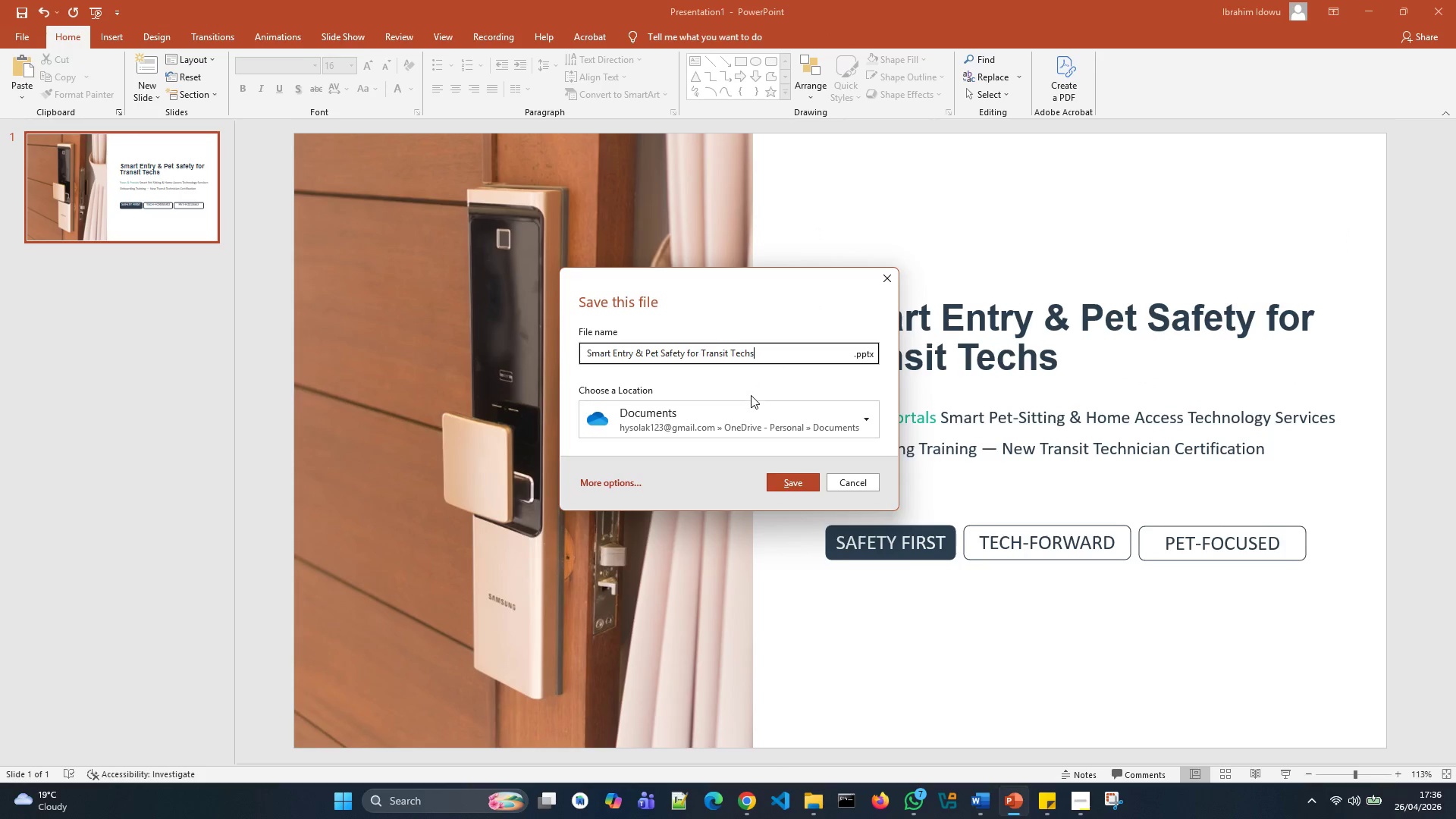 
left_click([754, 403])
 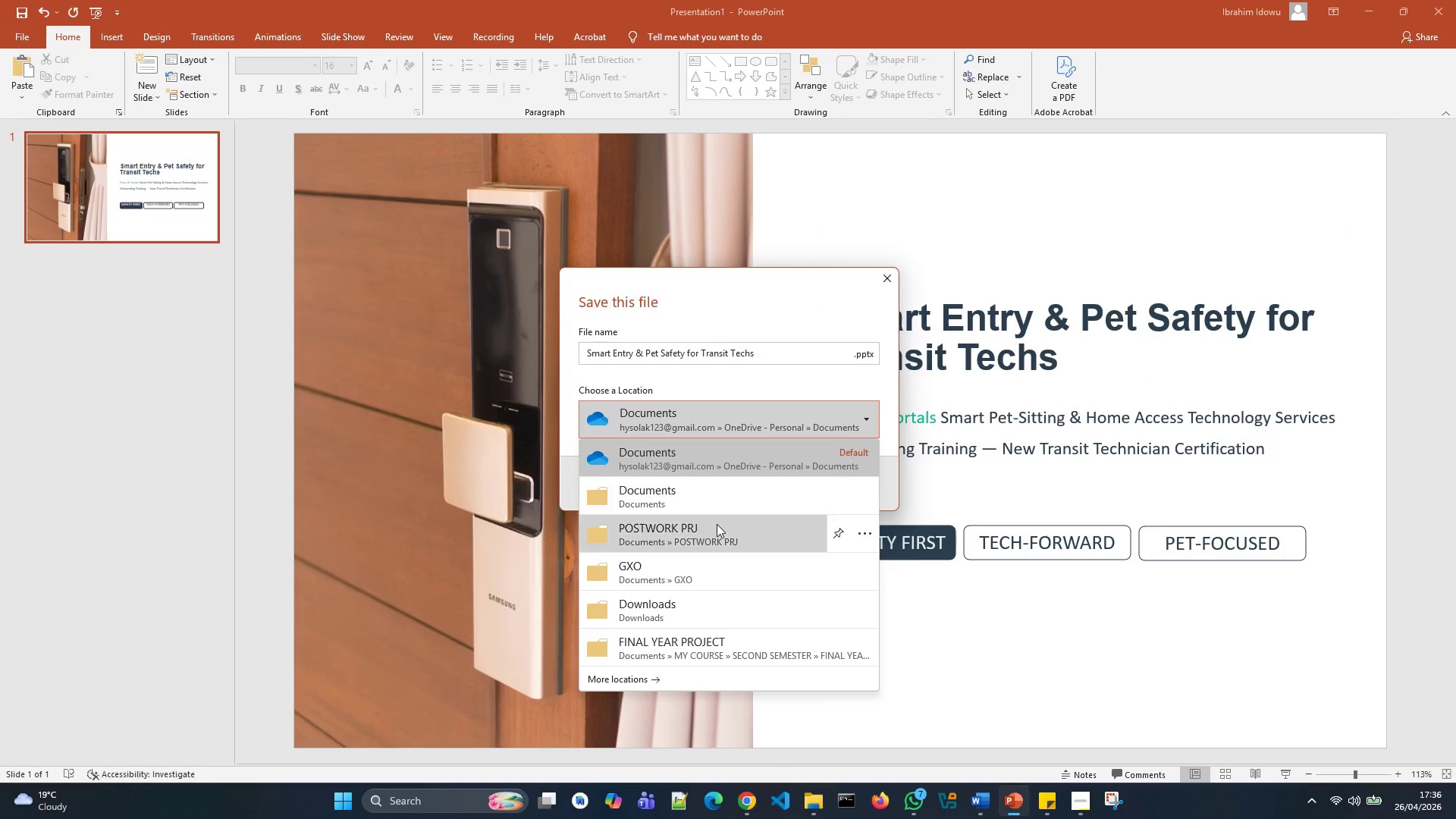 
left_click([717, 524])
 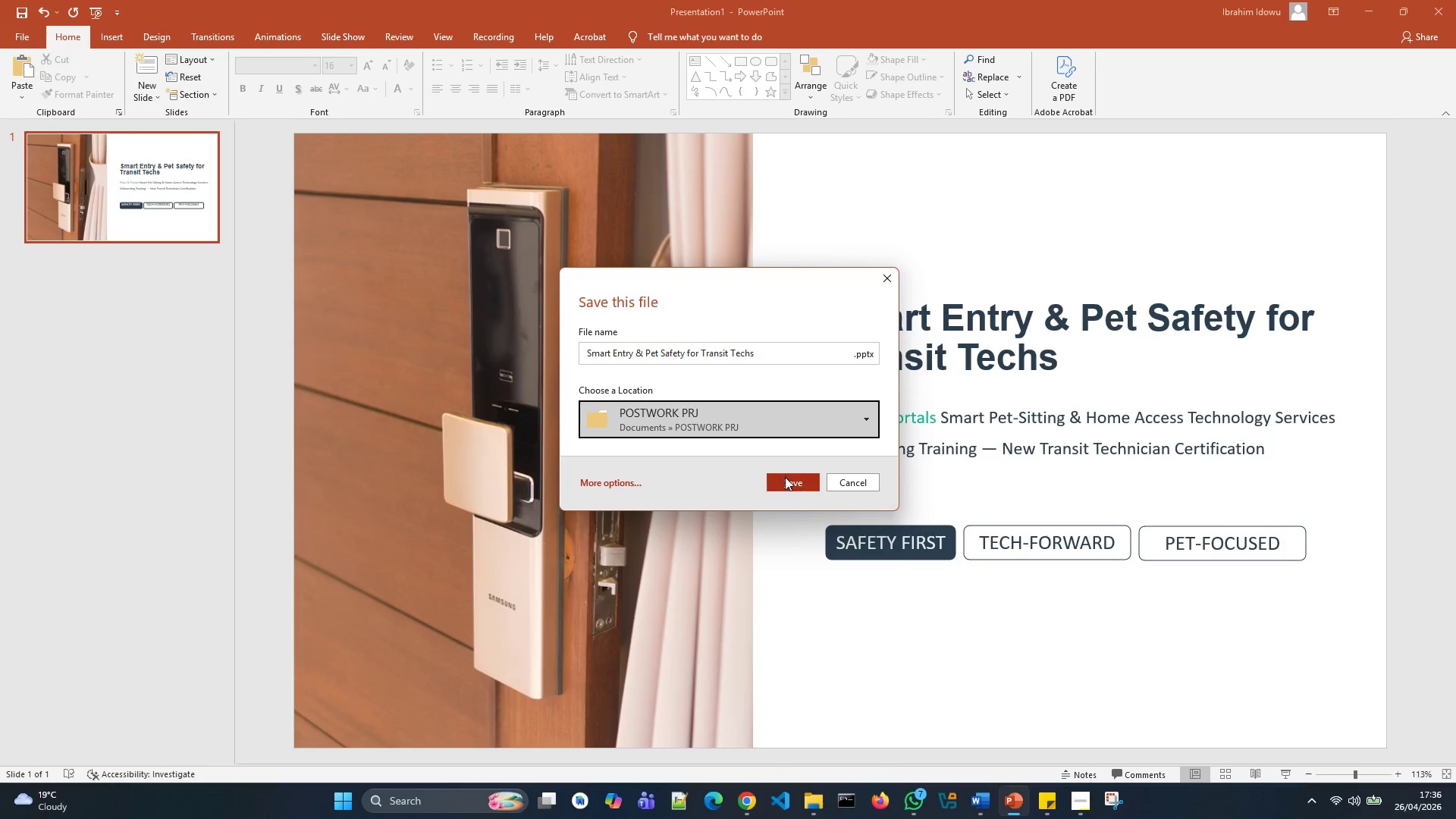 
left_click([785, 478])
 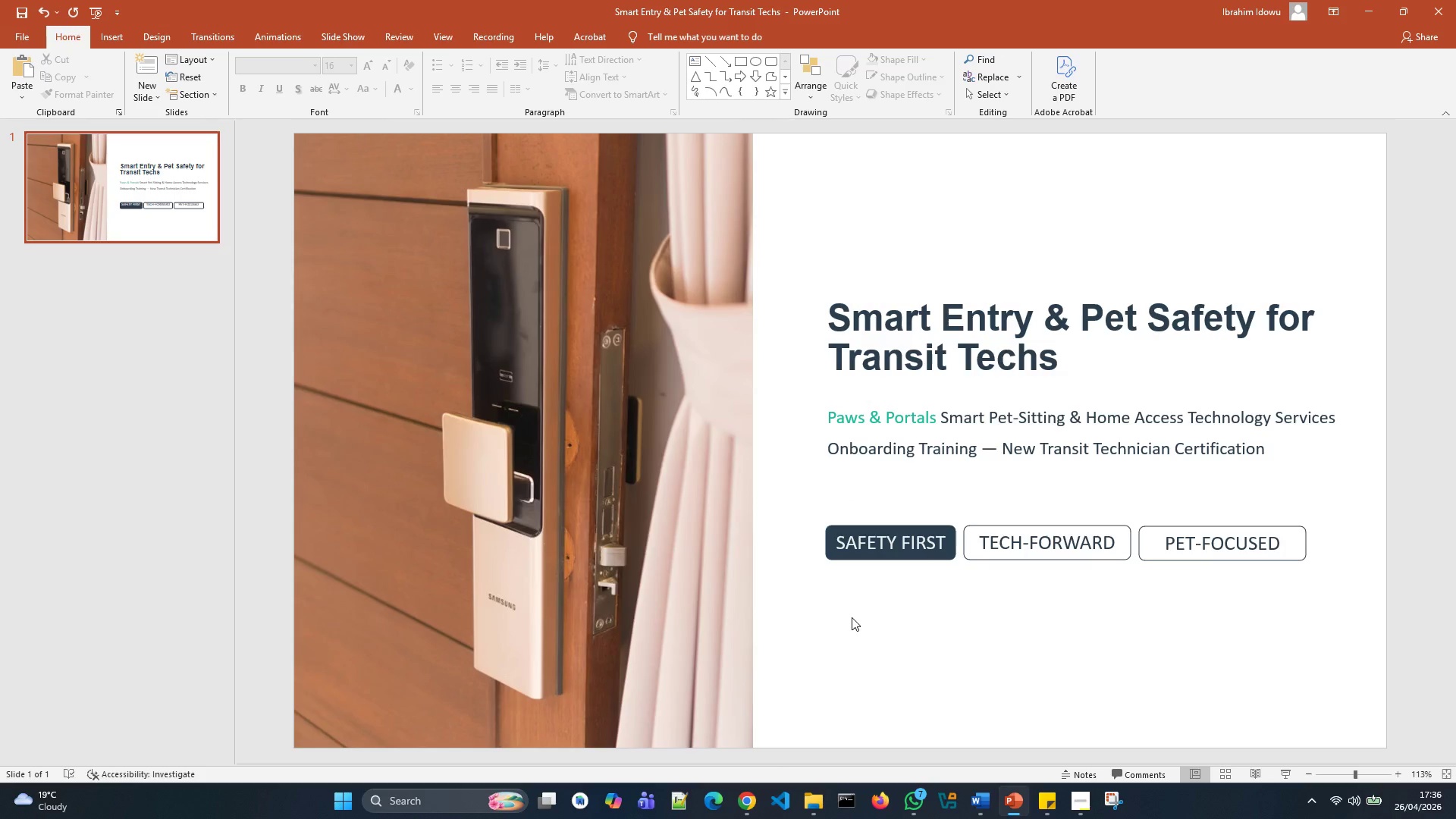 
key(Control+S)
 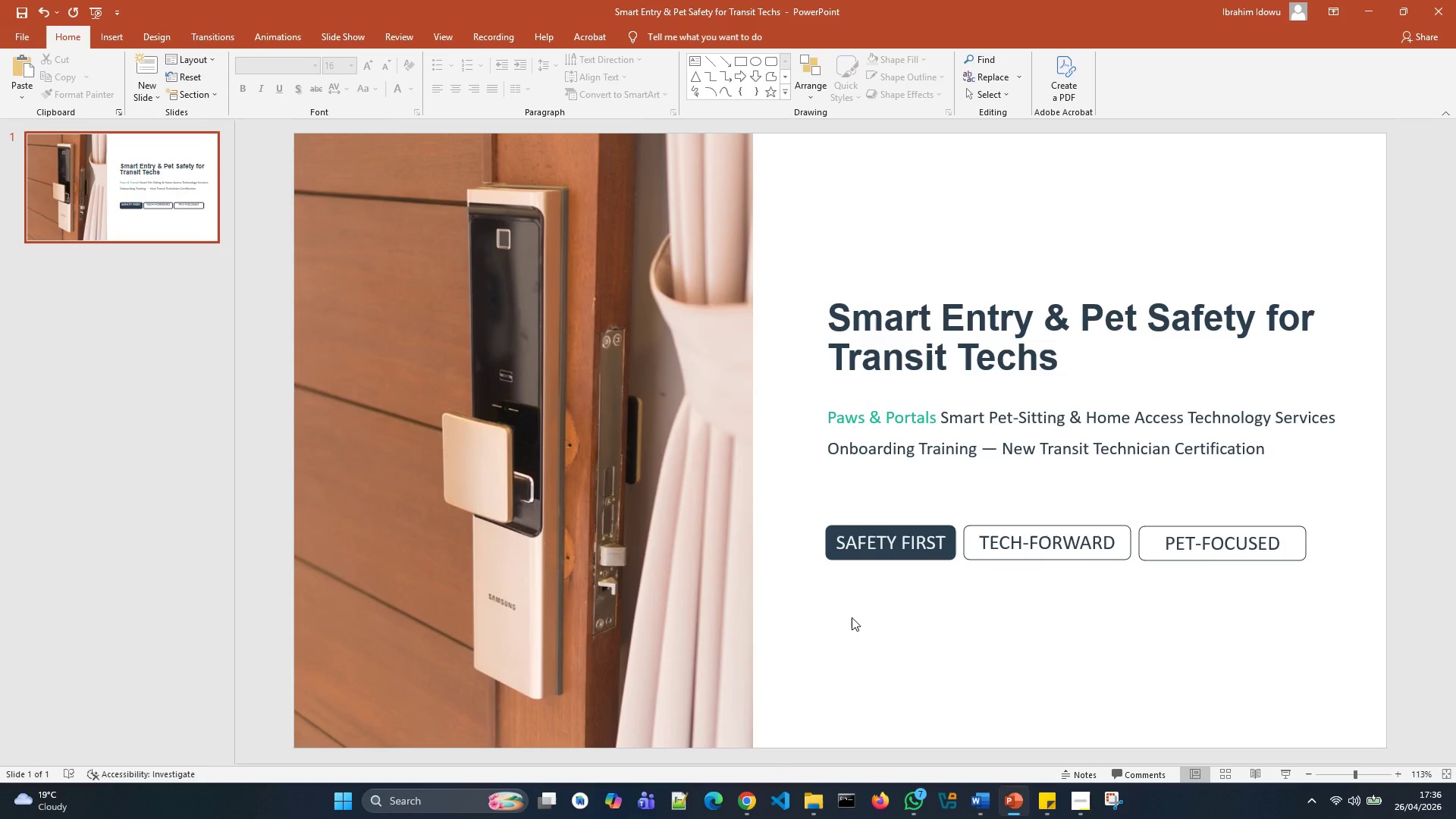 
wait(9.82)
 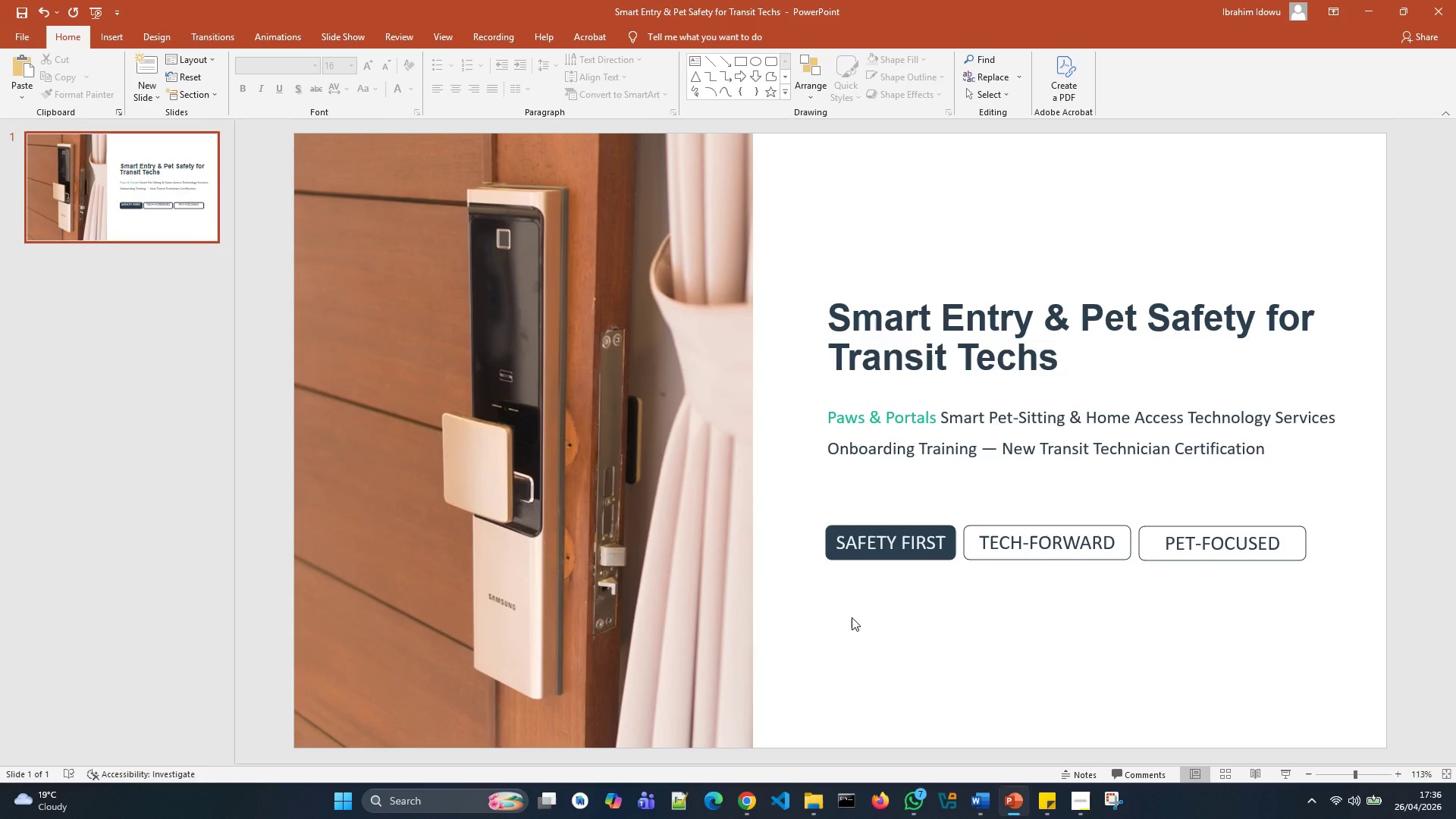 
mouse_move([124, 206])
 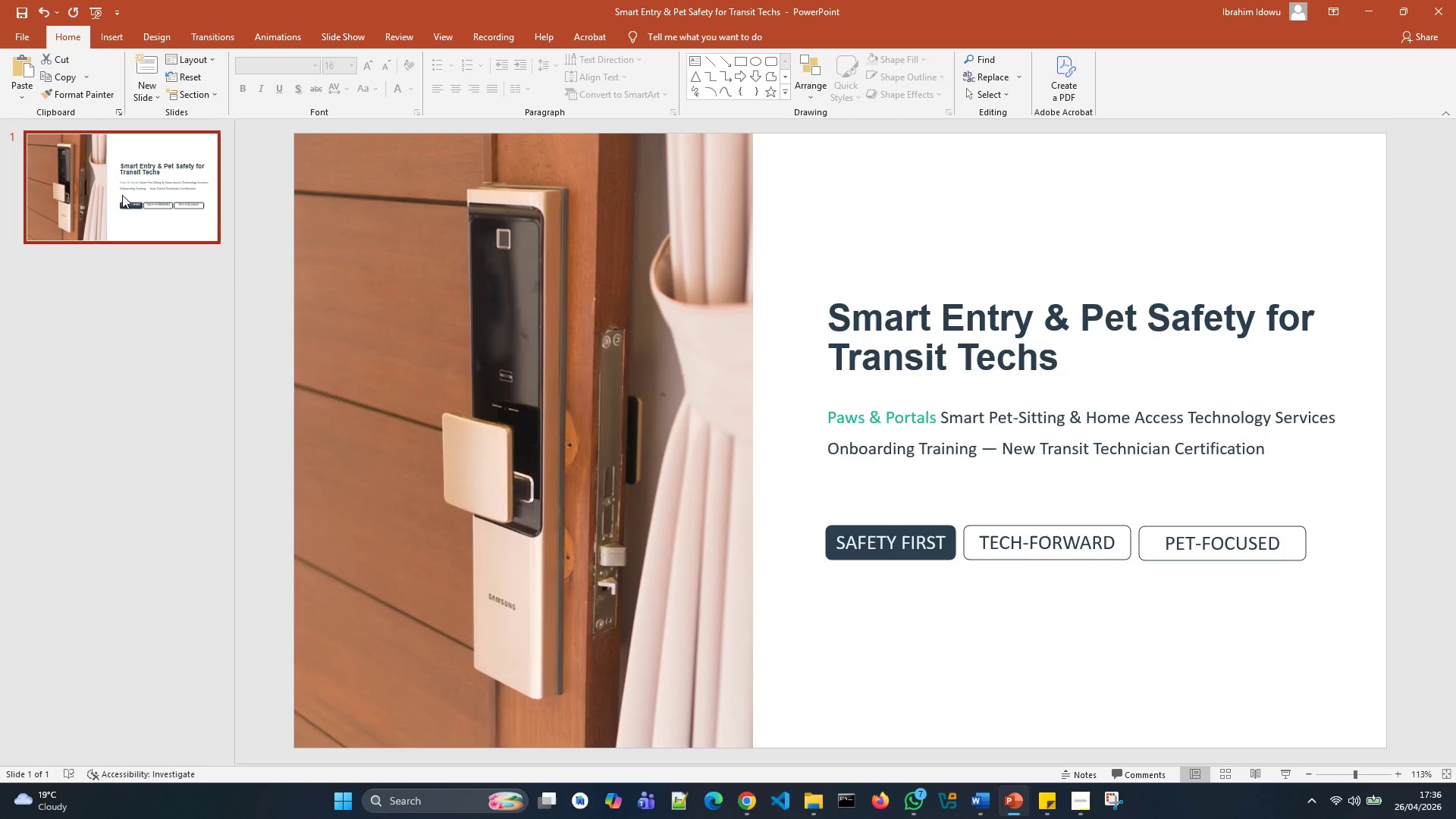 
key(Control+D)
 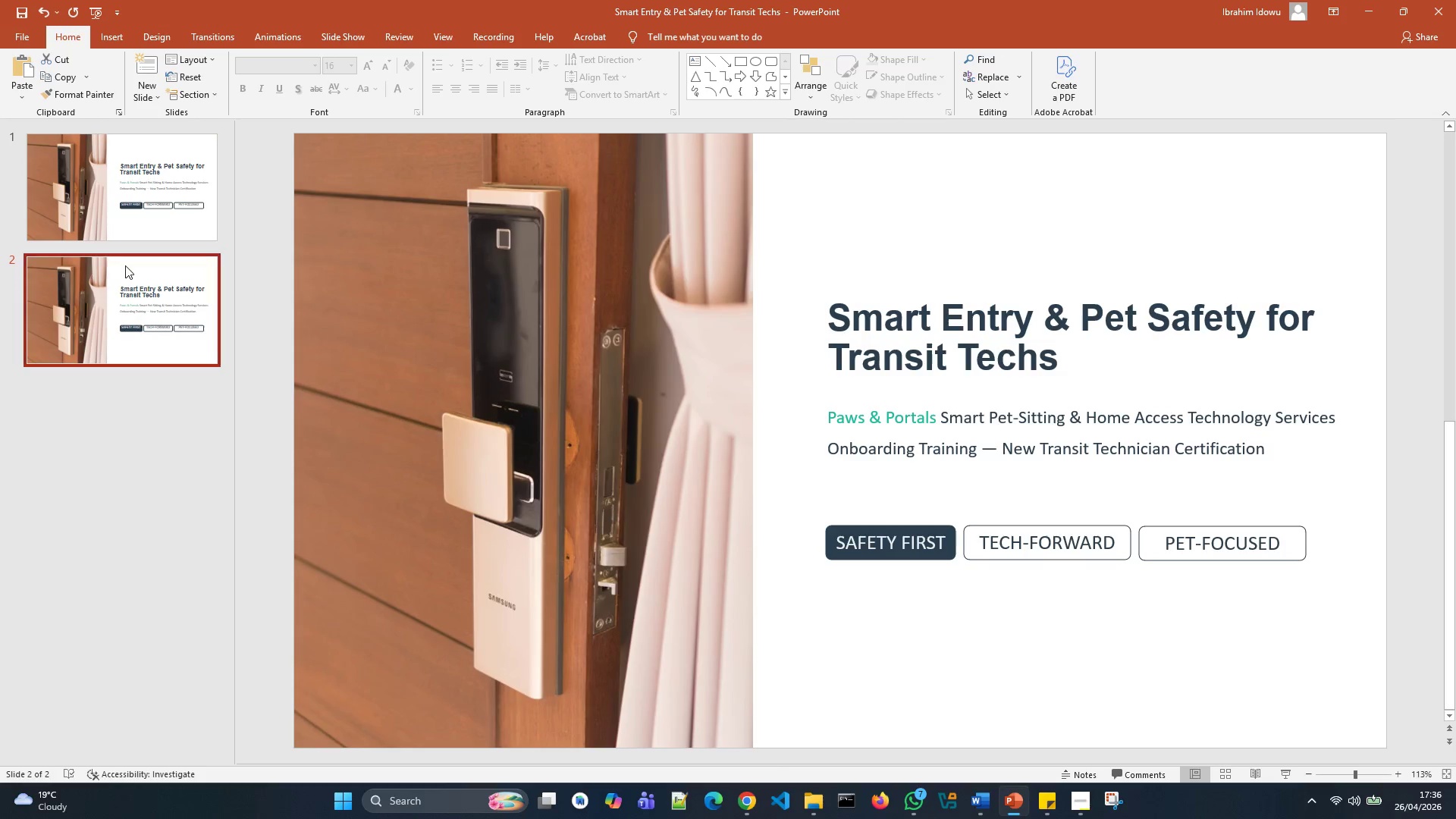 
left_click([125, 265])
 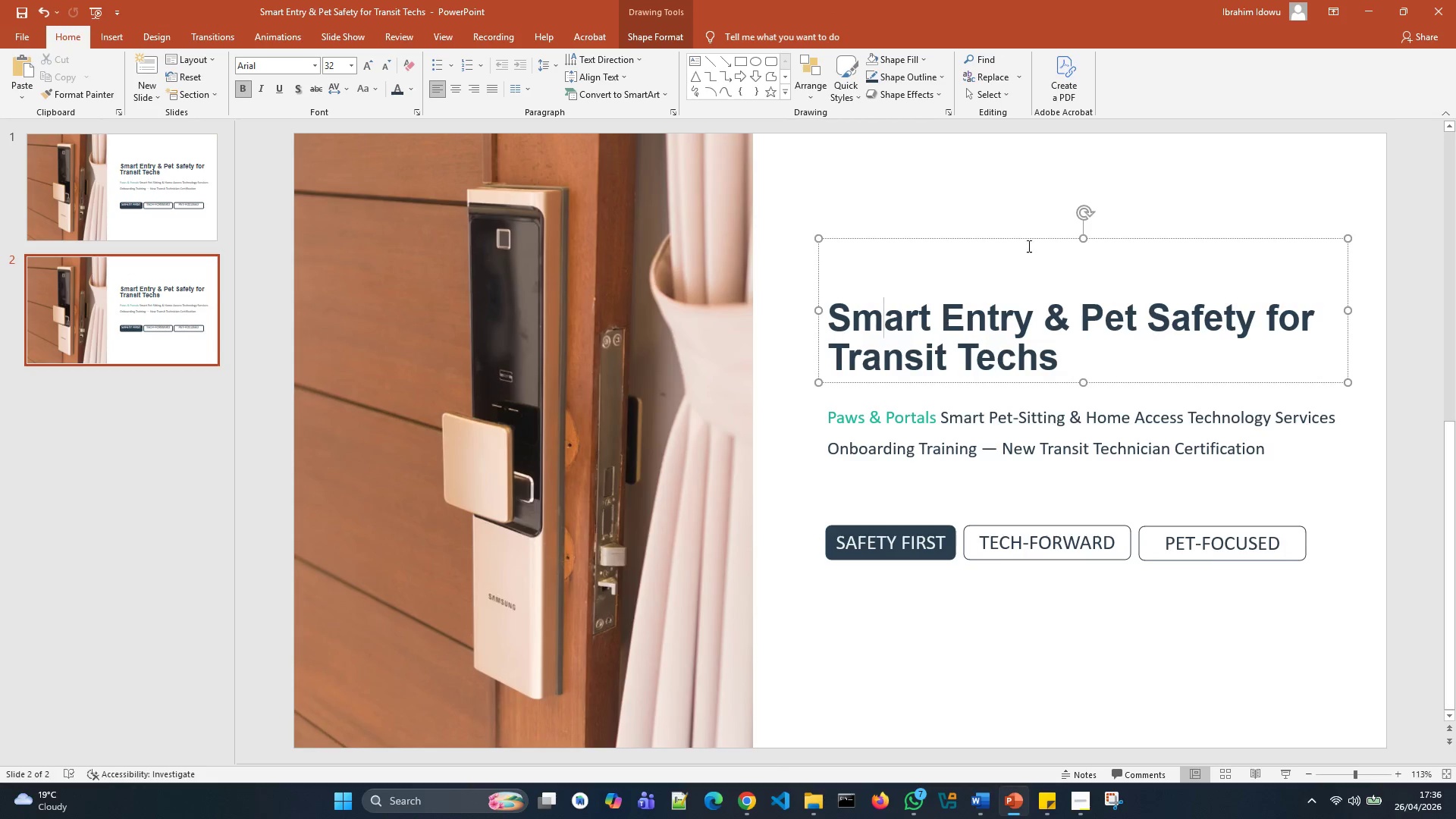 
left_click_drag(start_coordinate=[1030, 237], to_coordinate=[1031, 121])
 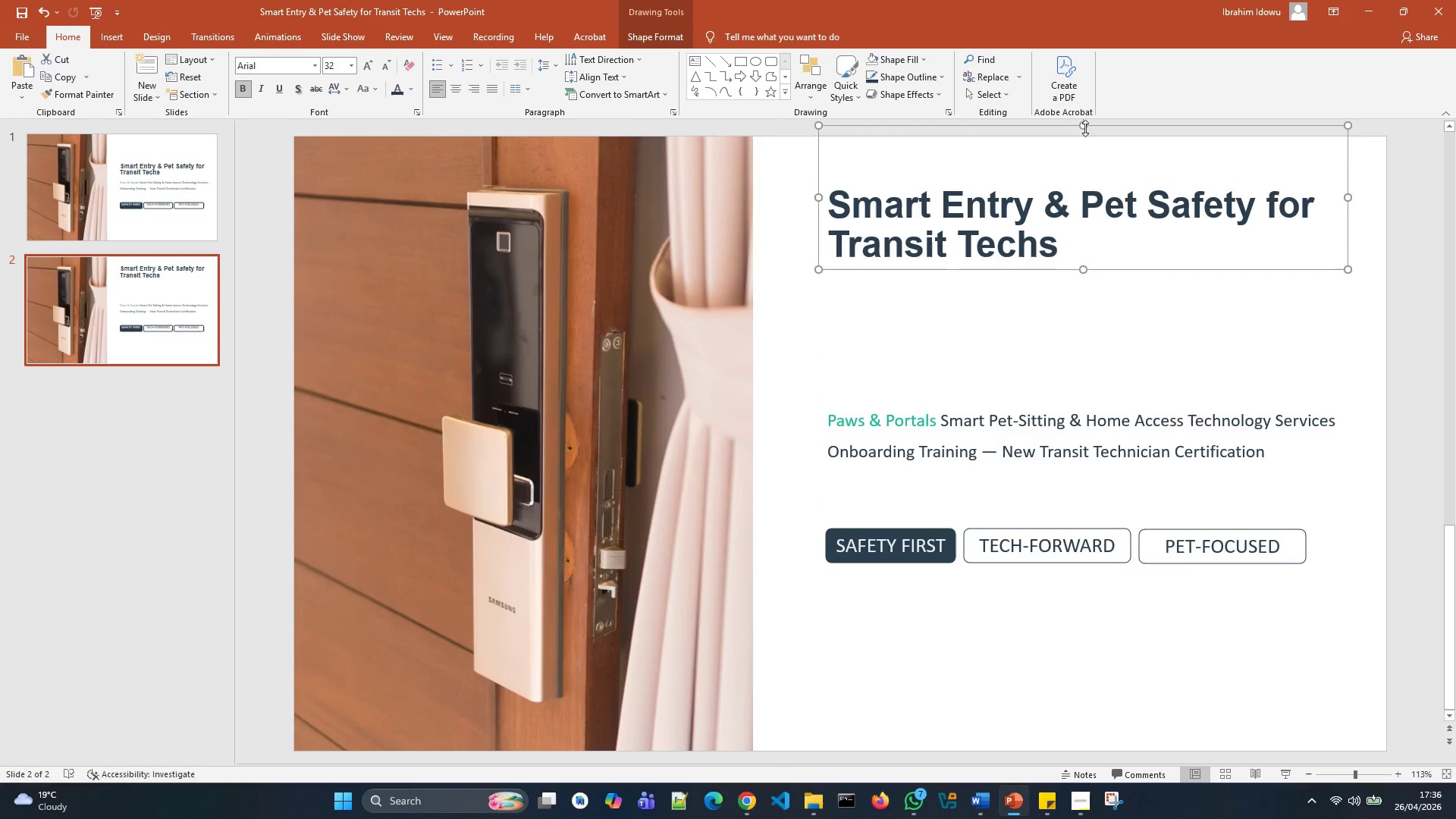 
left_click_drag(start_coordinate=[1087, 127], to_coordinate=[1089, 147])
 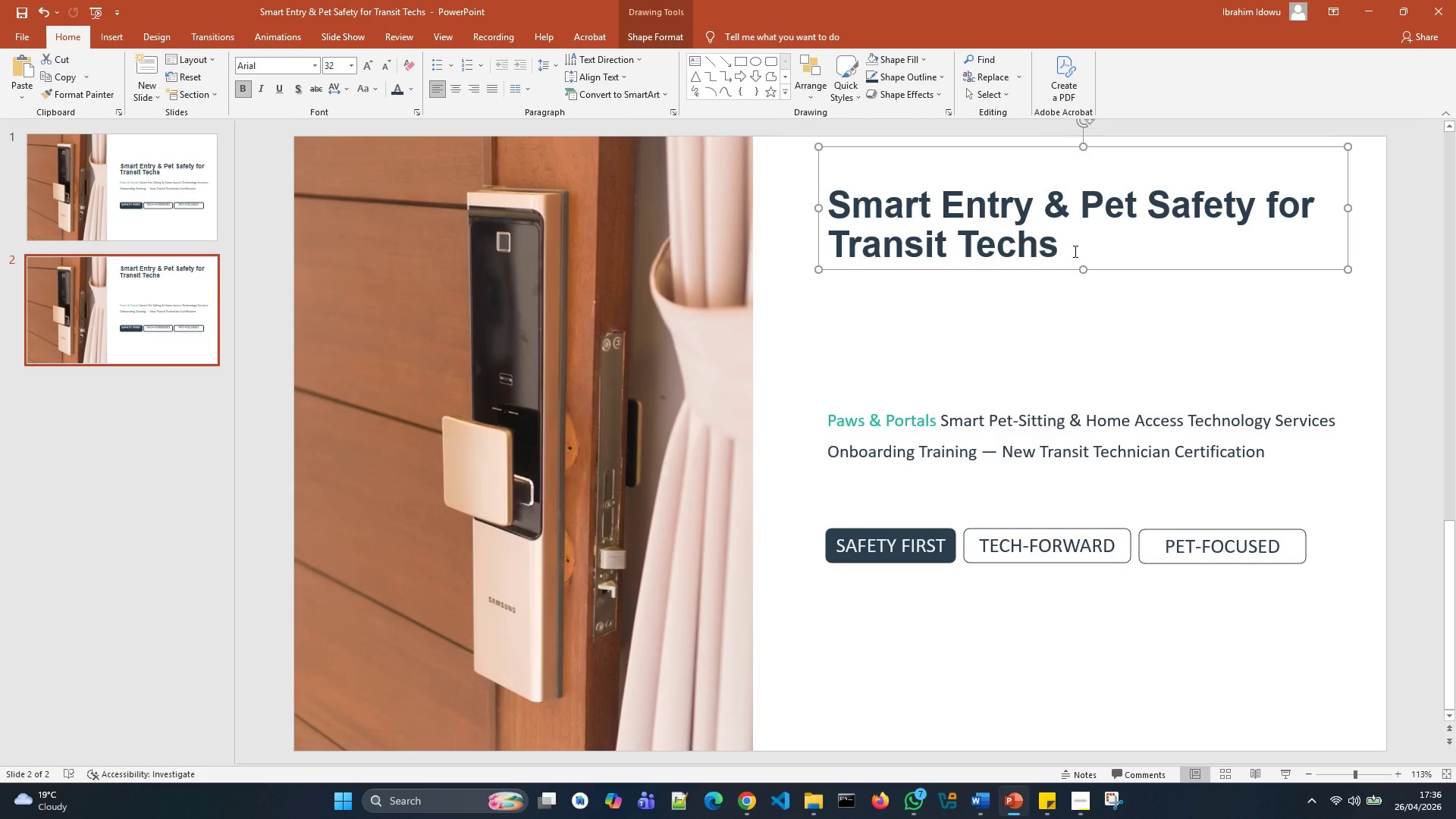 
left_click([1012, 419])
 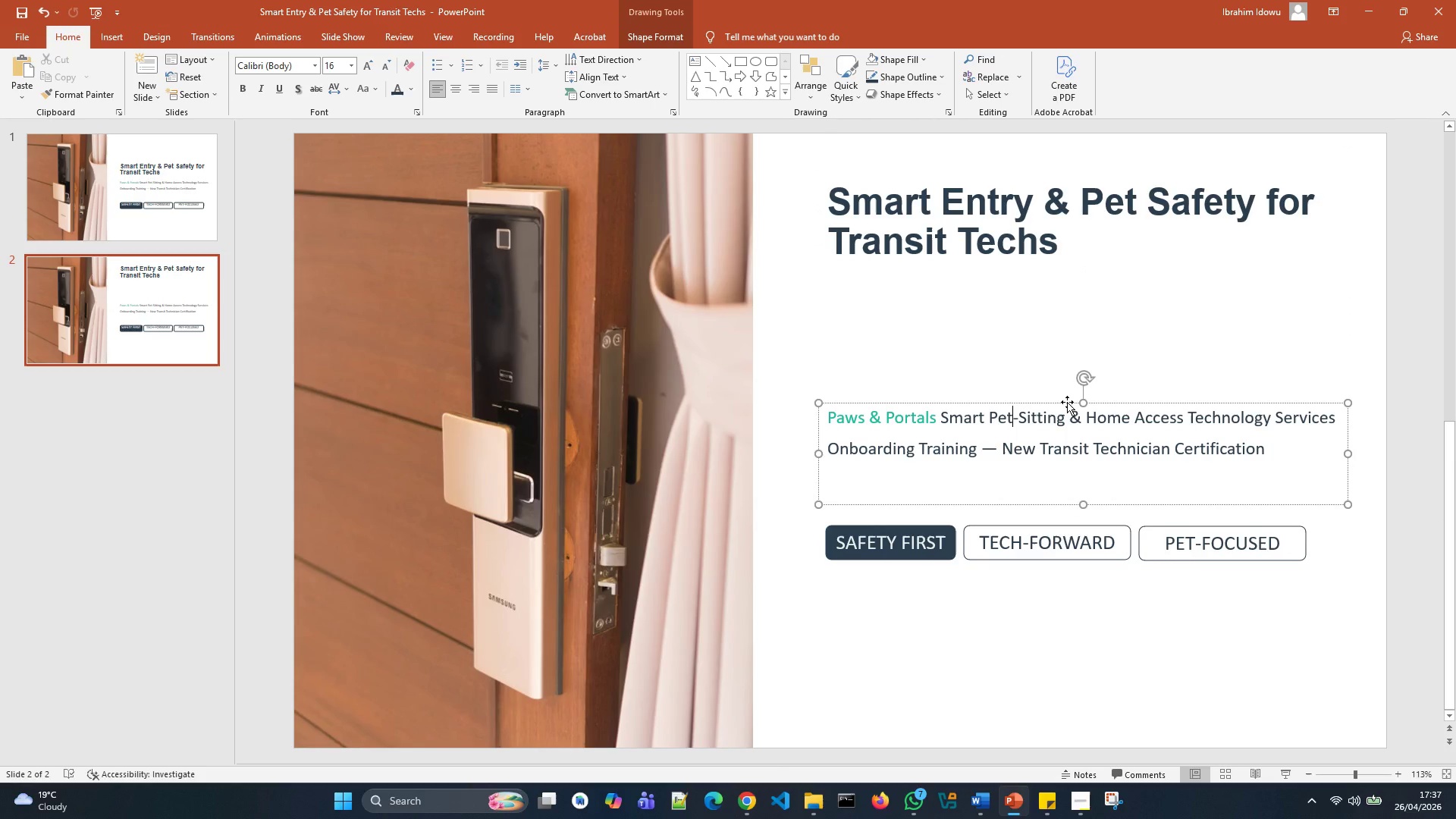 
left_click_drag(start_coordinate=[1067, 402], to_coordinate=[1075, 274])
 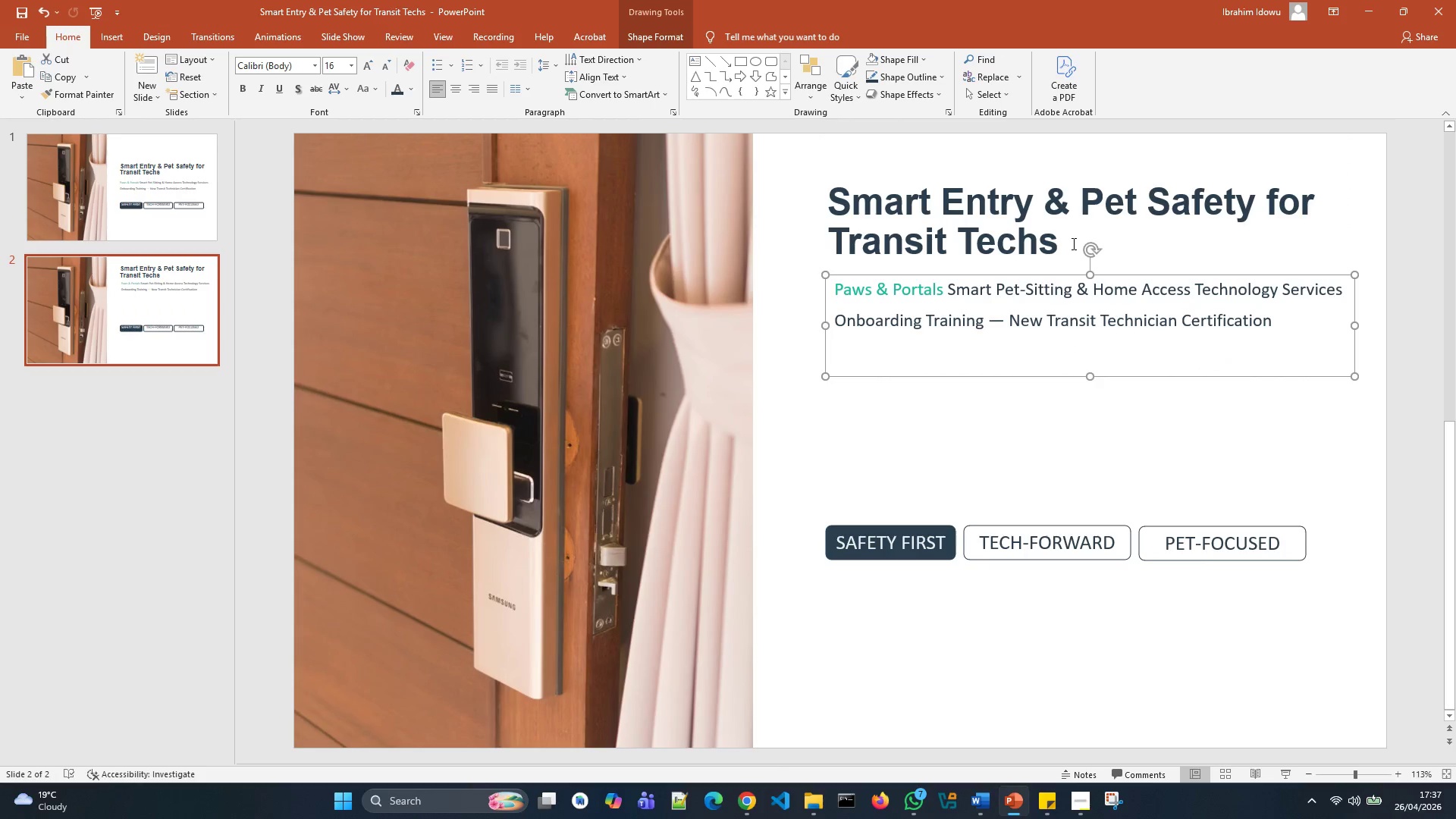 
left_click([1072, 243])
 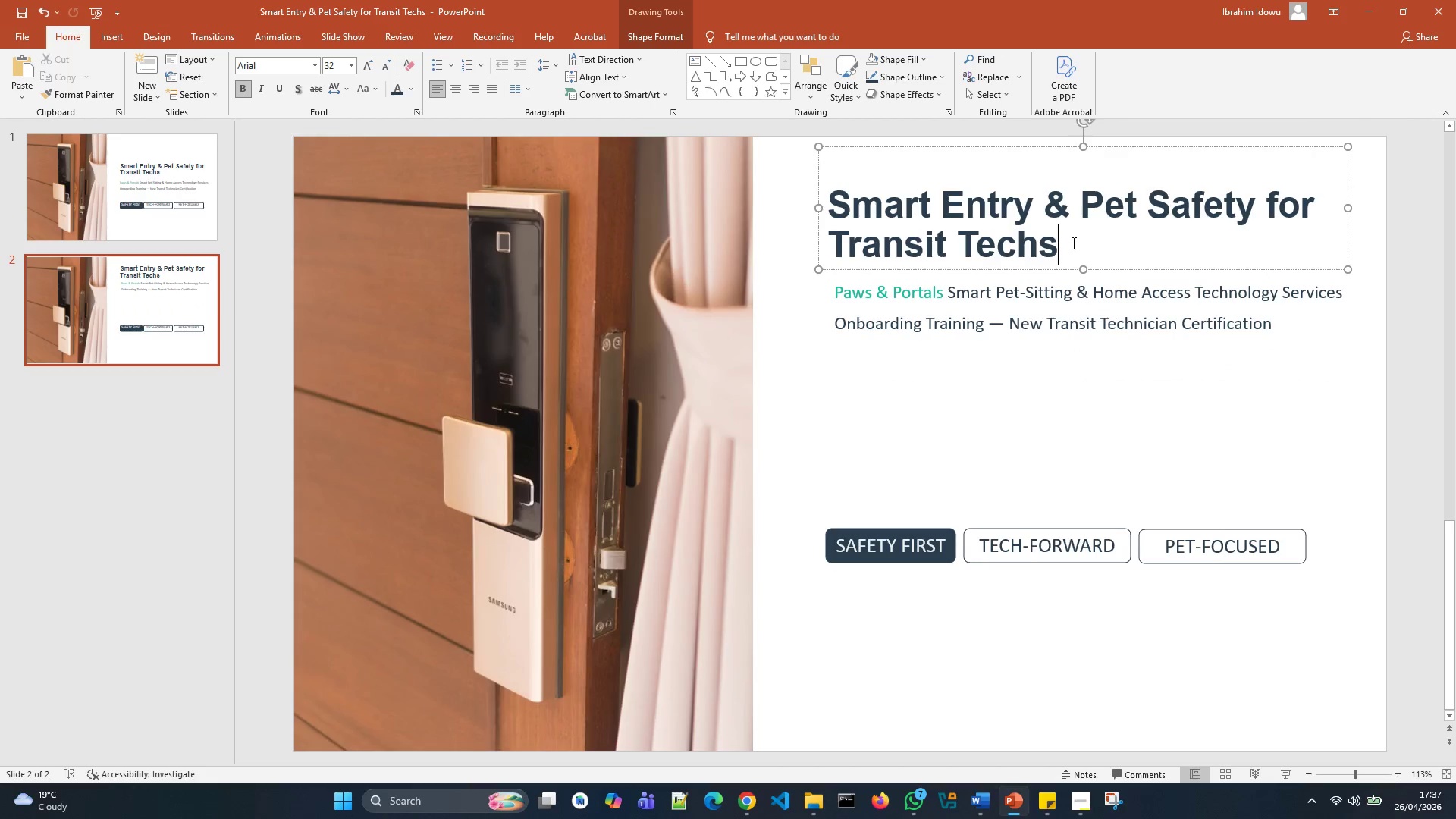 
key(Control+A)
 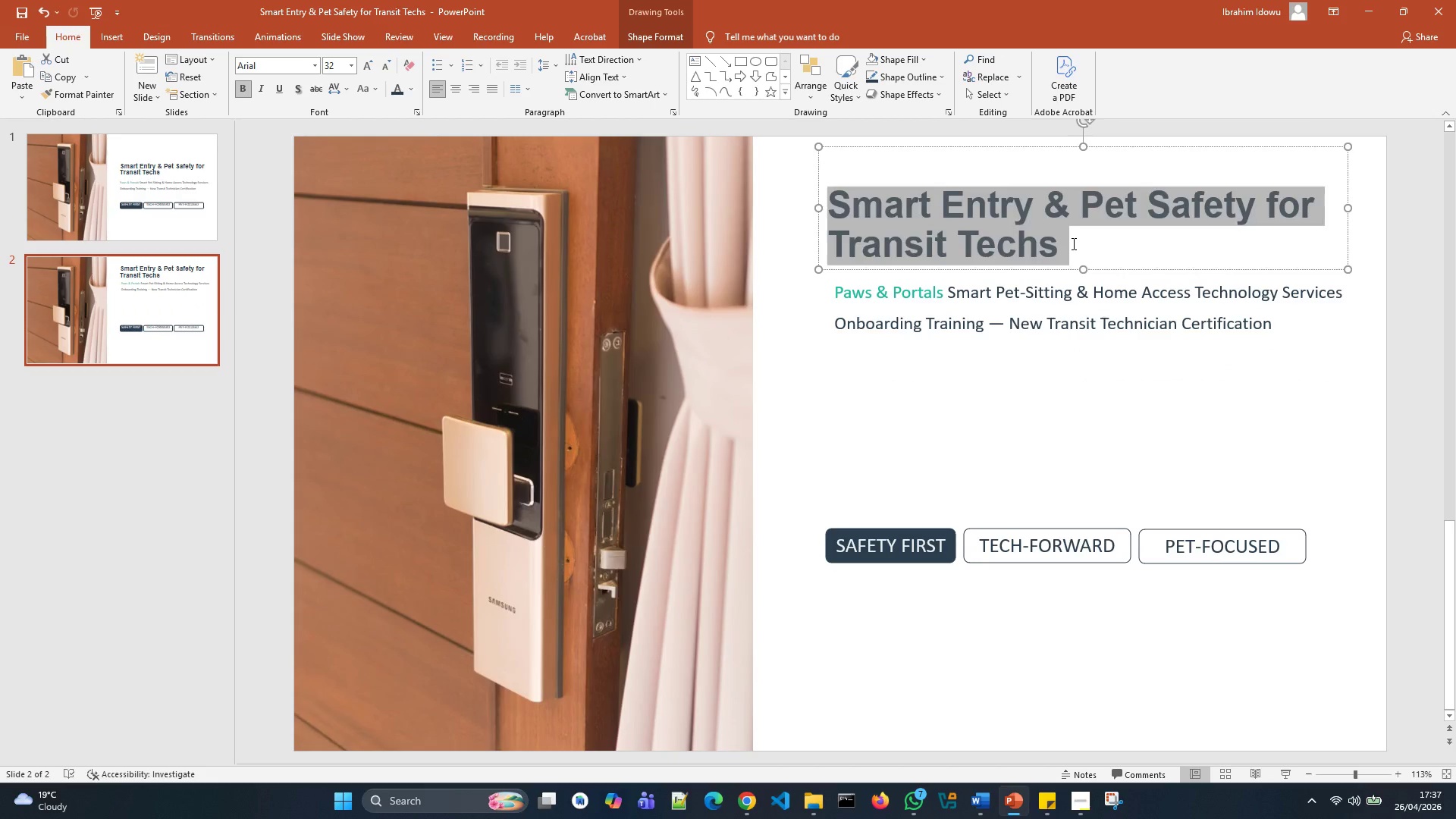 
key(Backspace)
 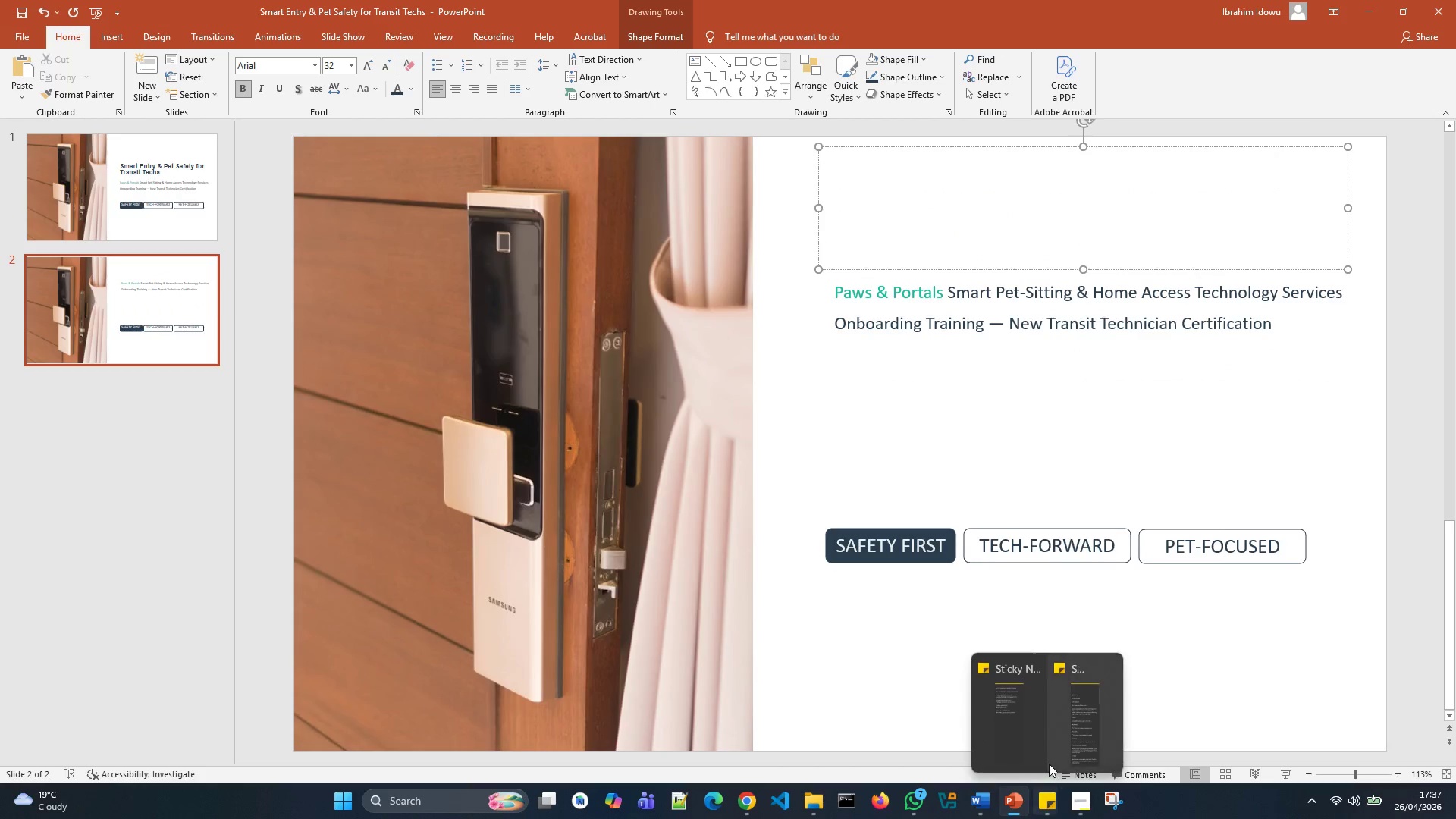 
left_click([1077, 726])
 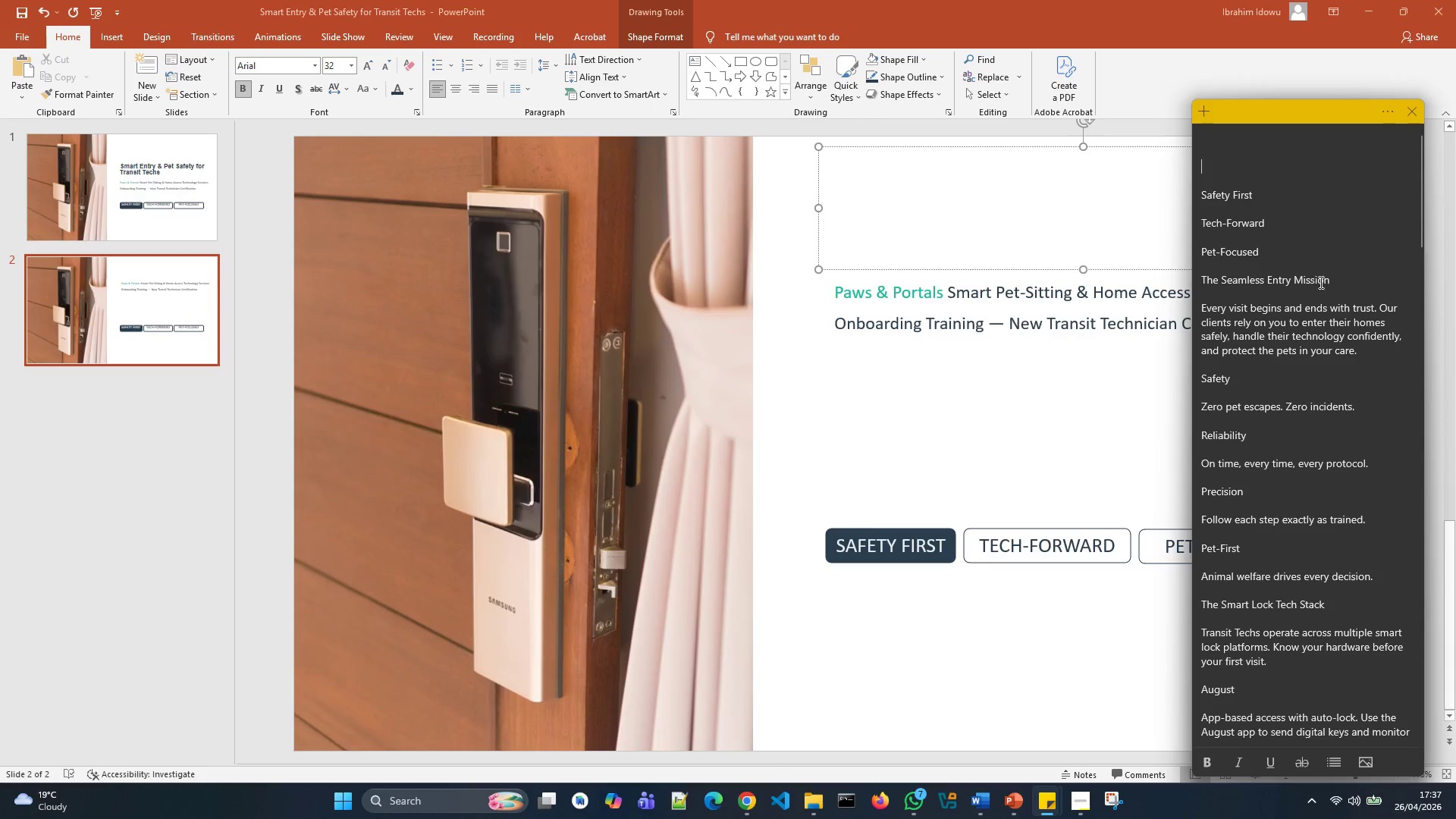 
left_click_drag(start_coordinate=[1336, 278], to_coordinate=[1185, 275])
 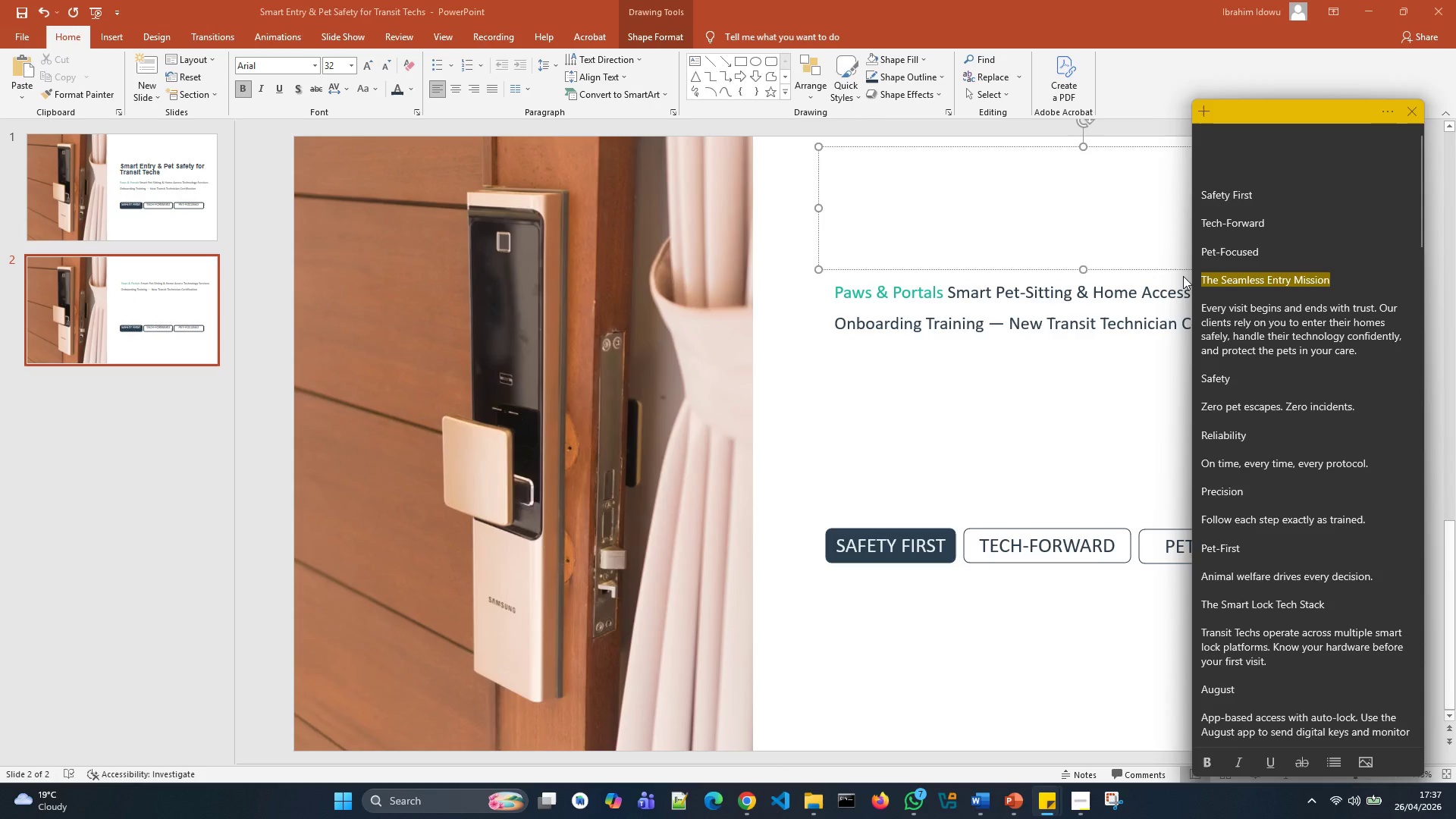 
key(Control+X)
 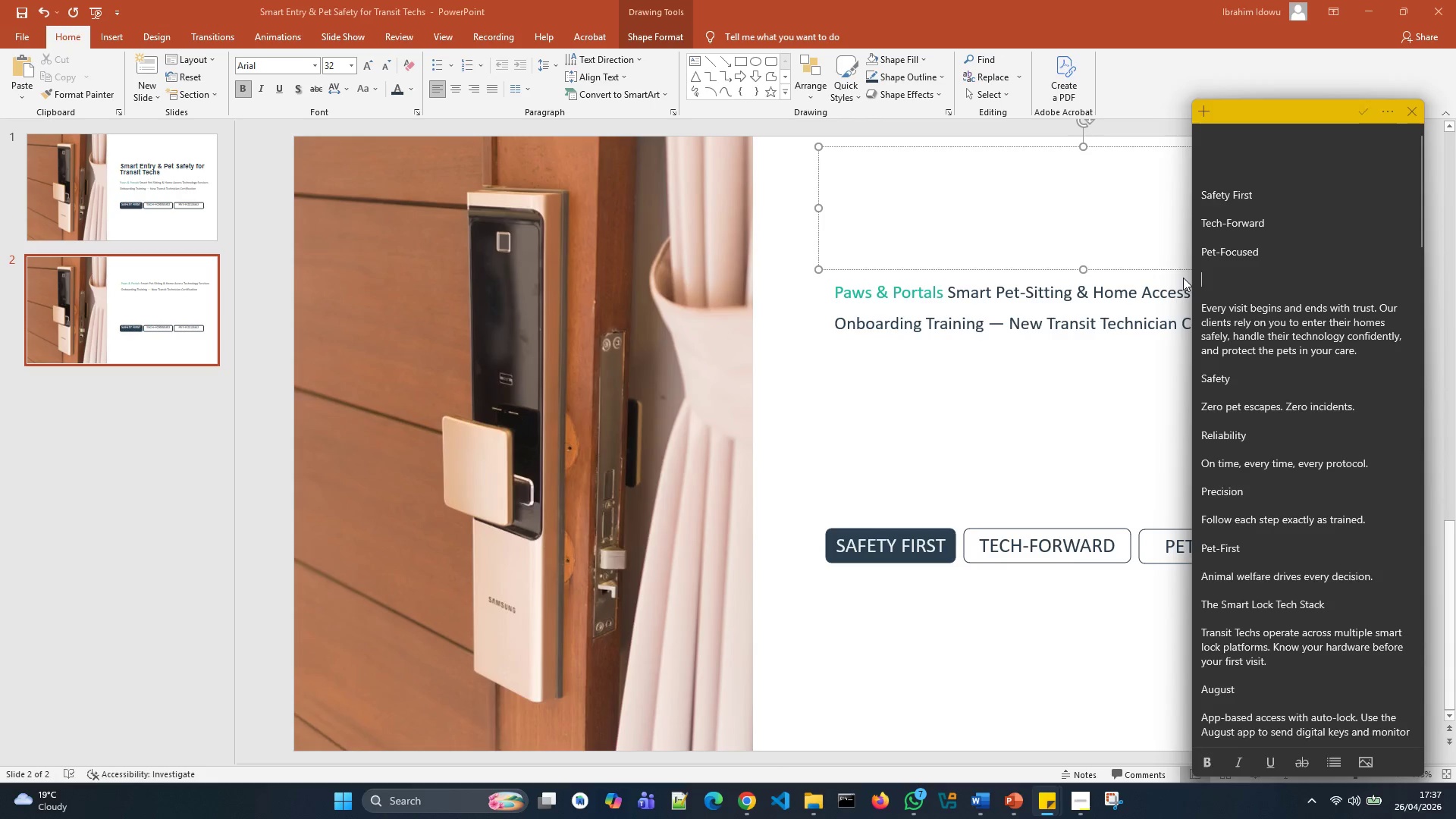 
hold_key(key=Backspace, duration=1.52)
 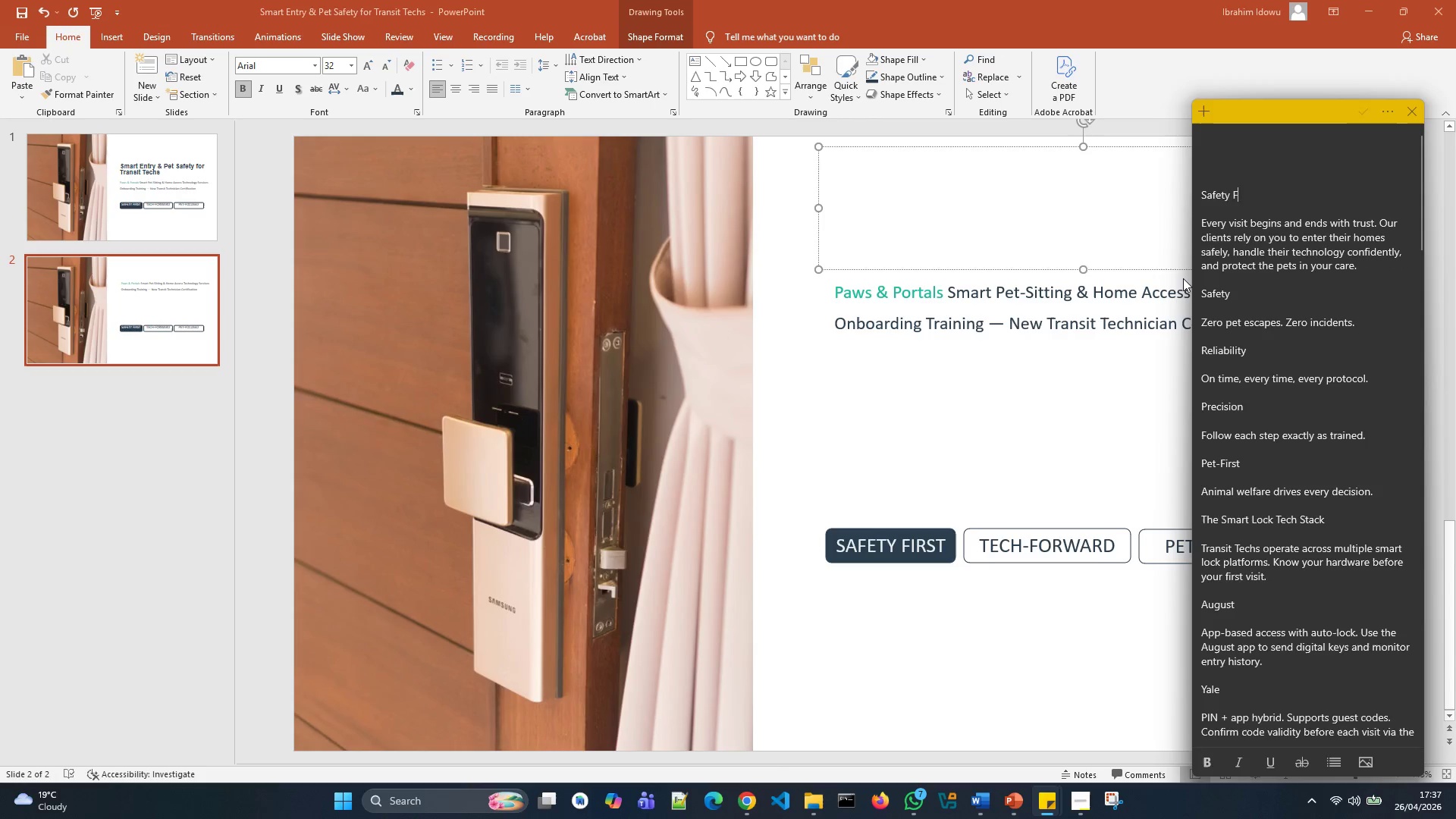 
hold_key(key=Backspace, duration=1.42)
 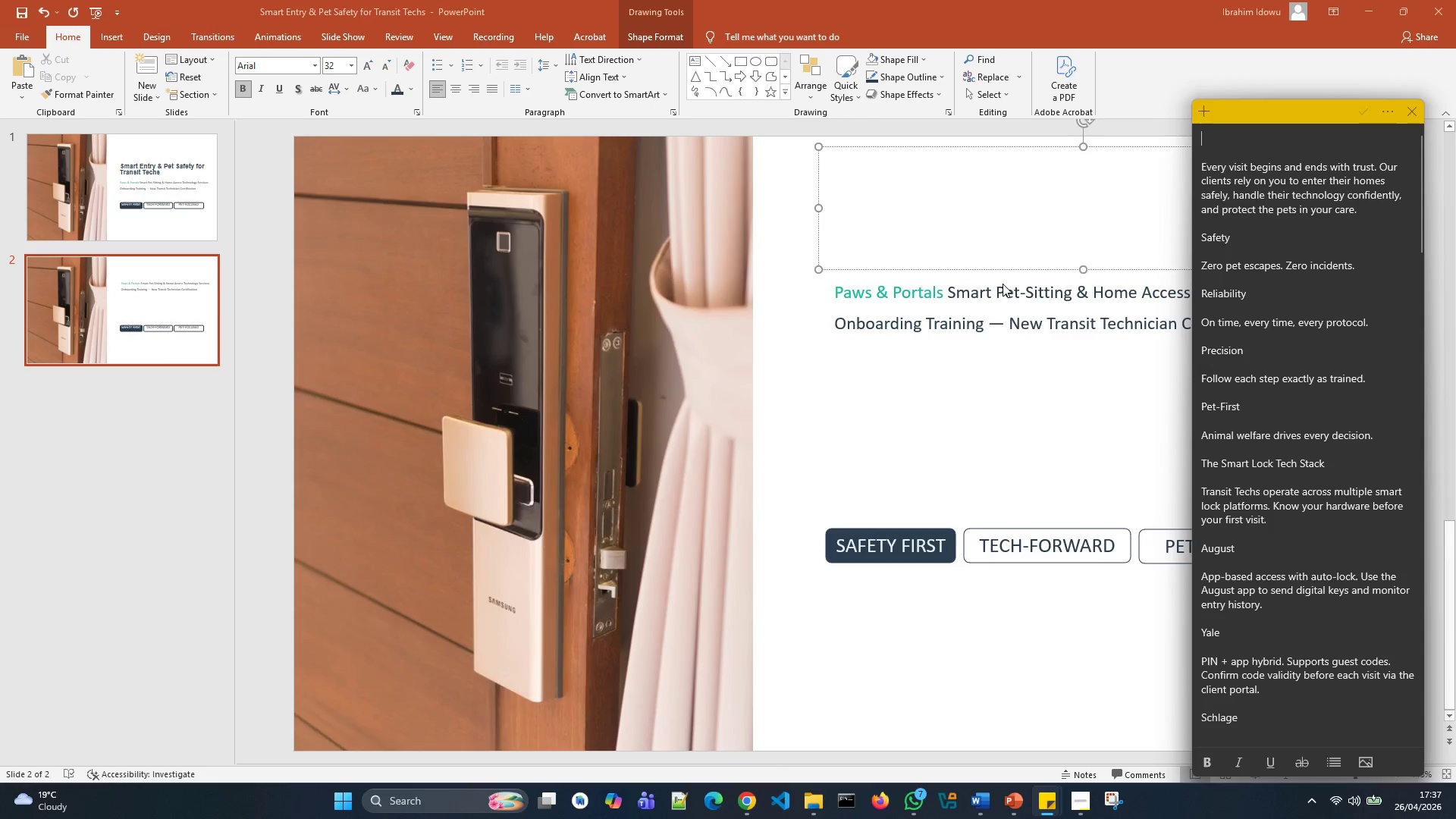 
left_click([996, 187])
 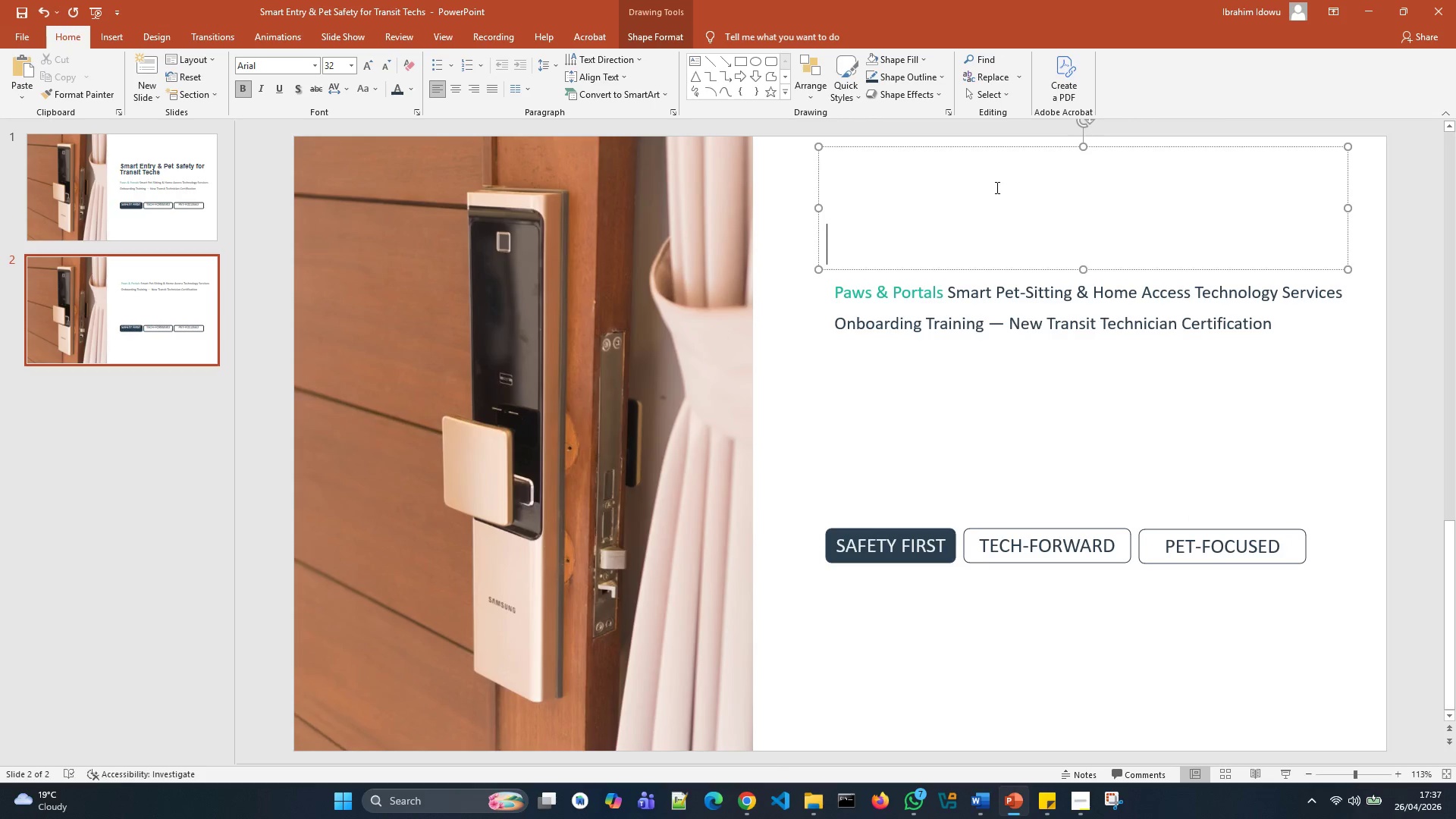 
key(Control+V)
 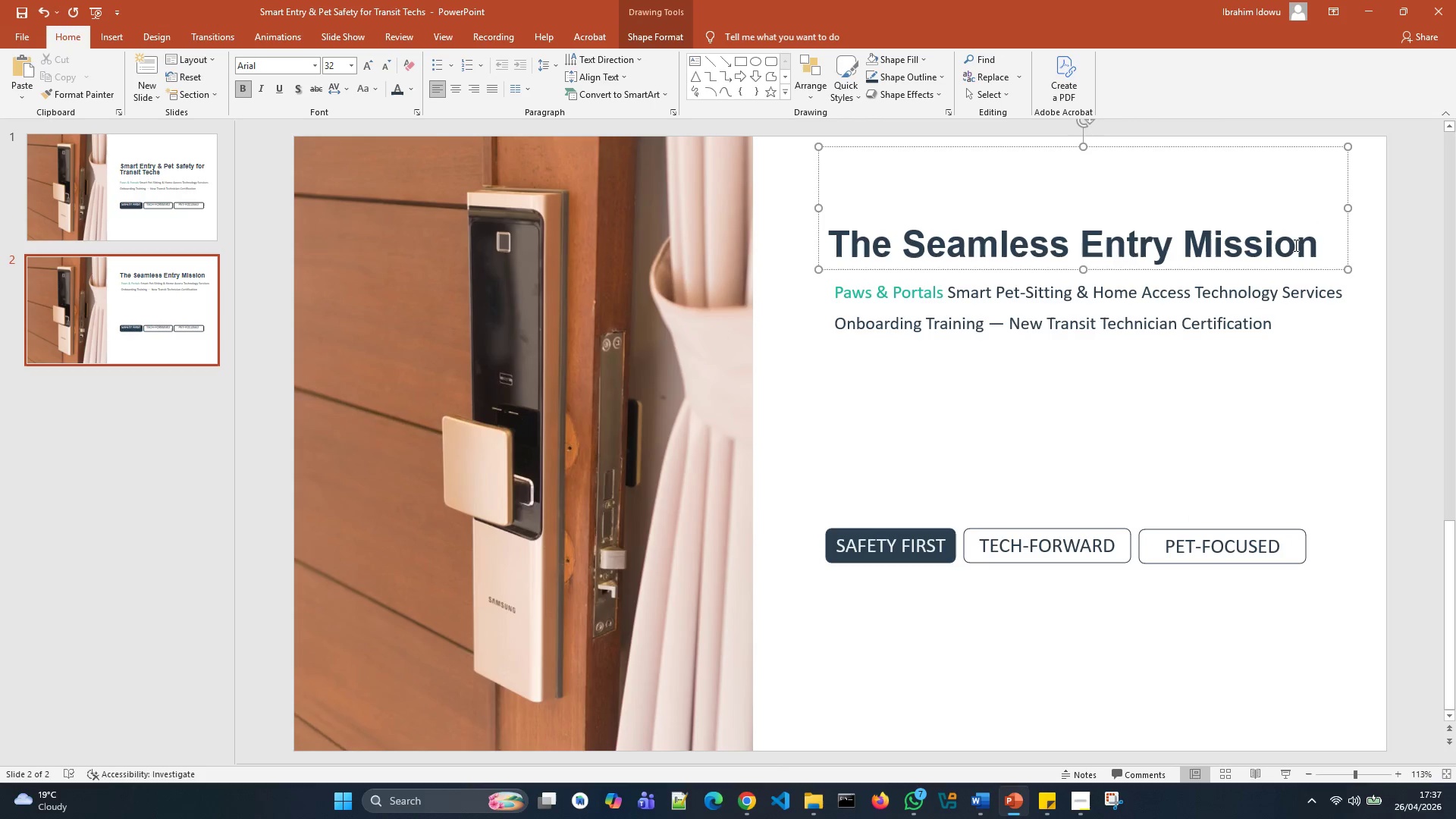 
key(Control+A)
 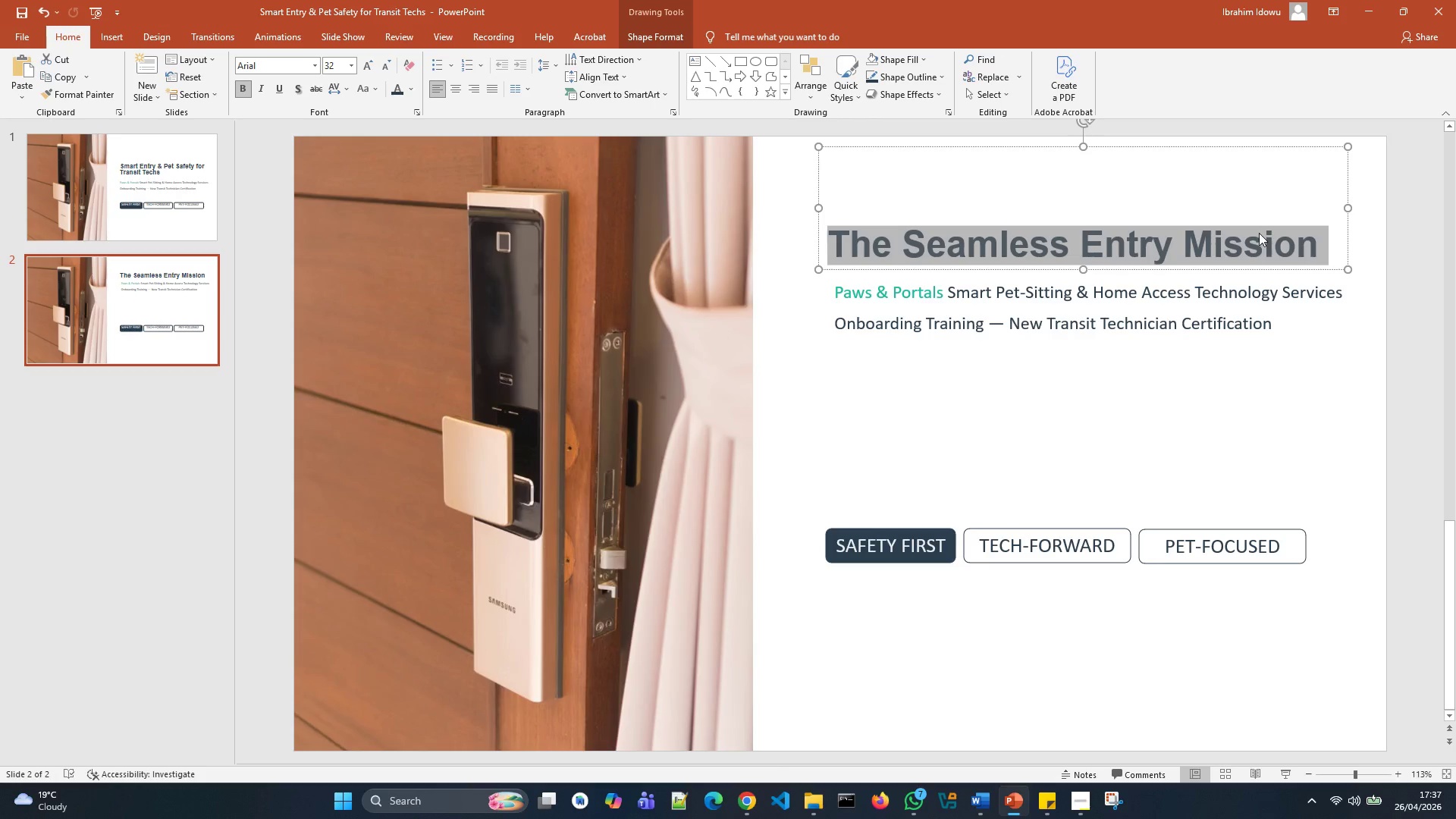 
right_click([1259, 233])
 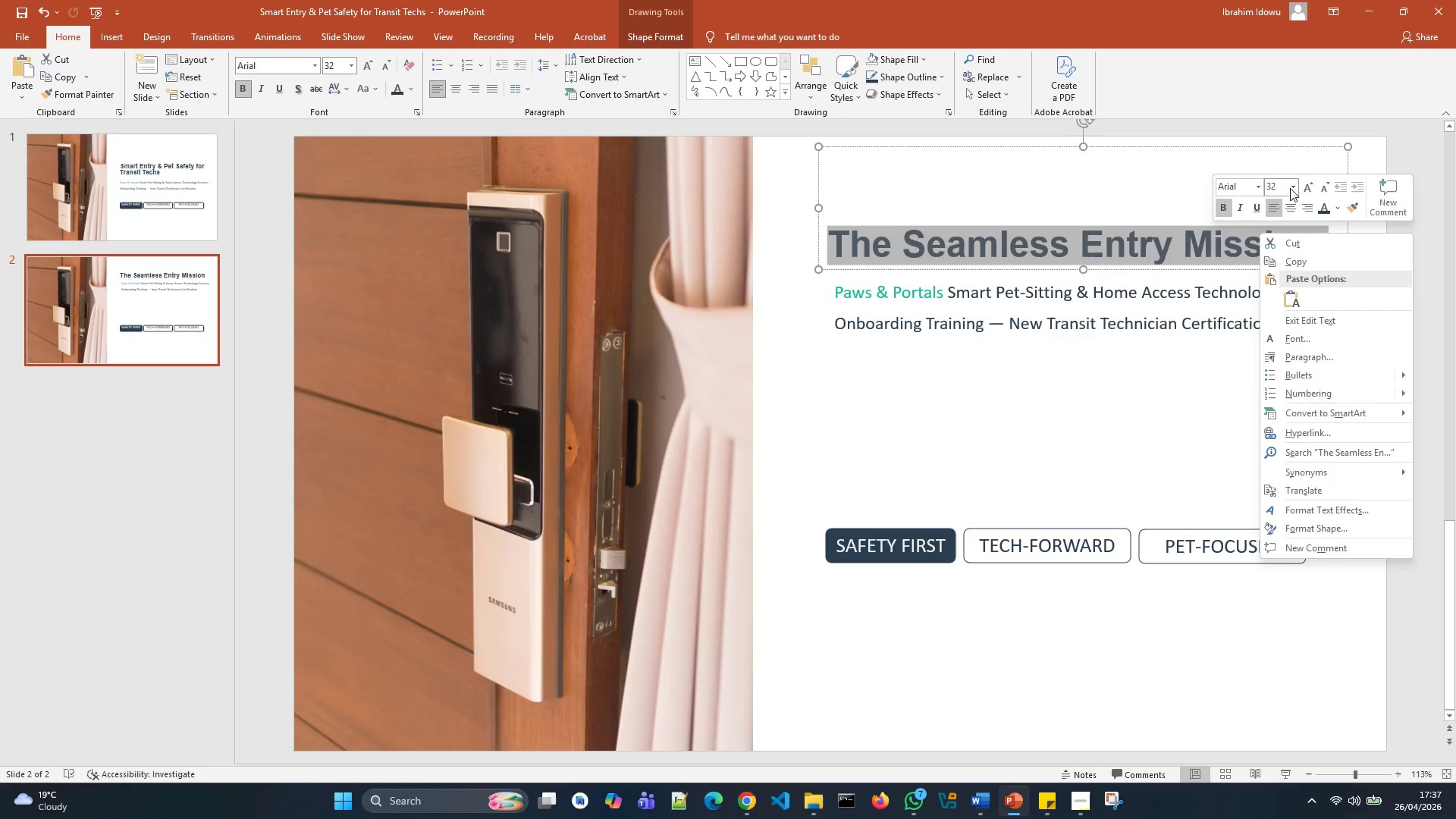 
left_click([1301, 191])
 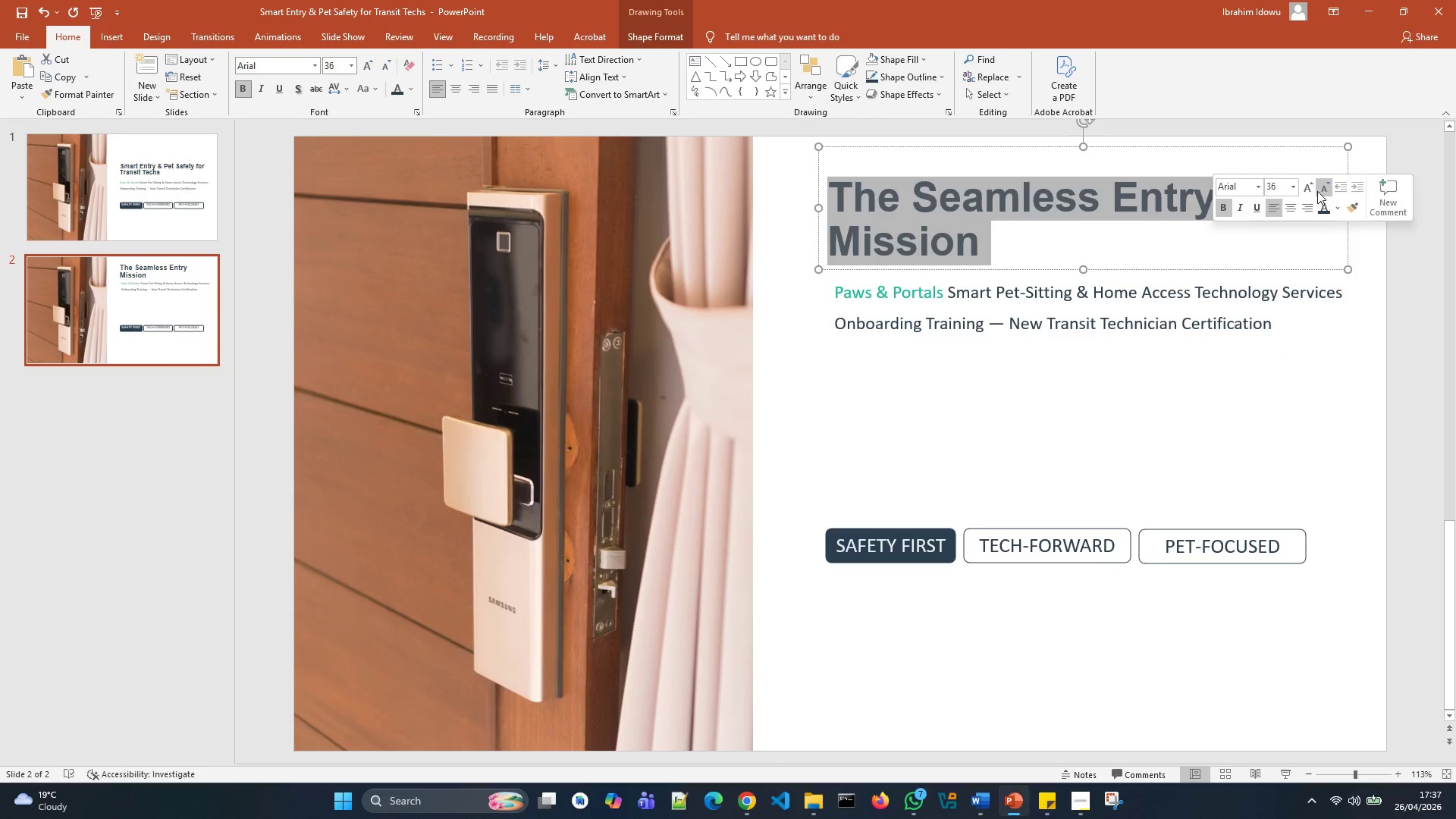 
left_click([1317, 191])
 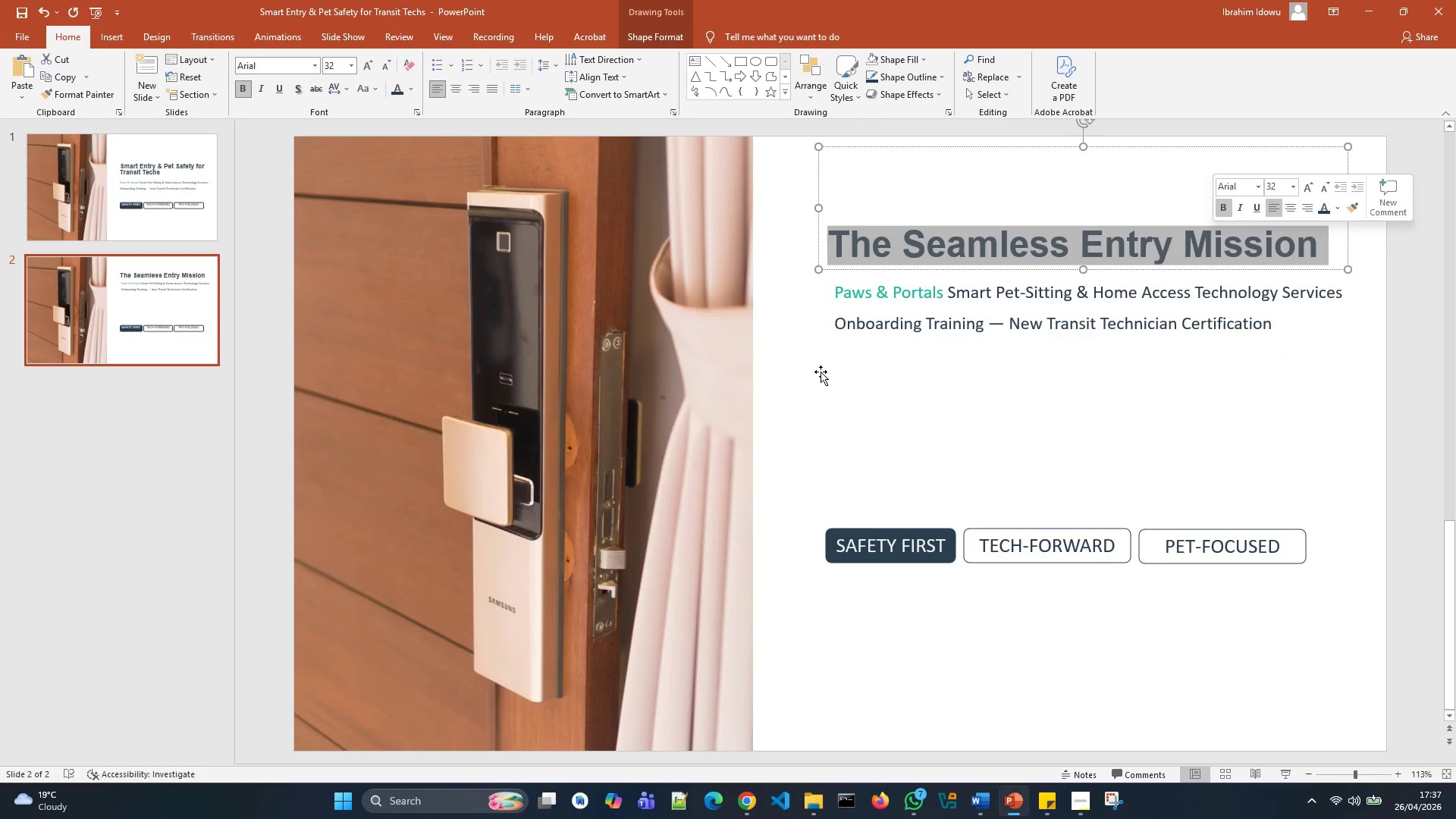 
left_click([821, 372])
 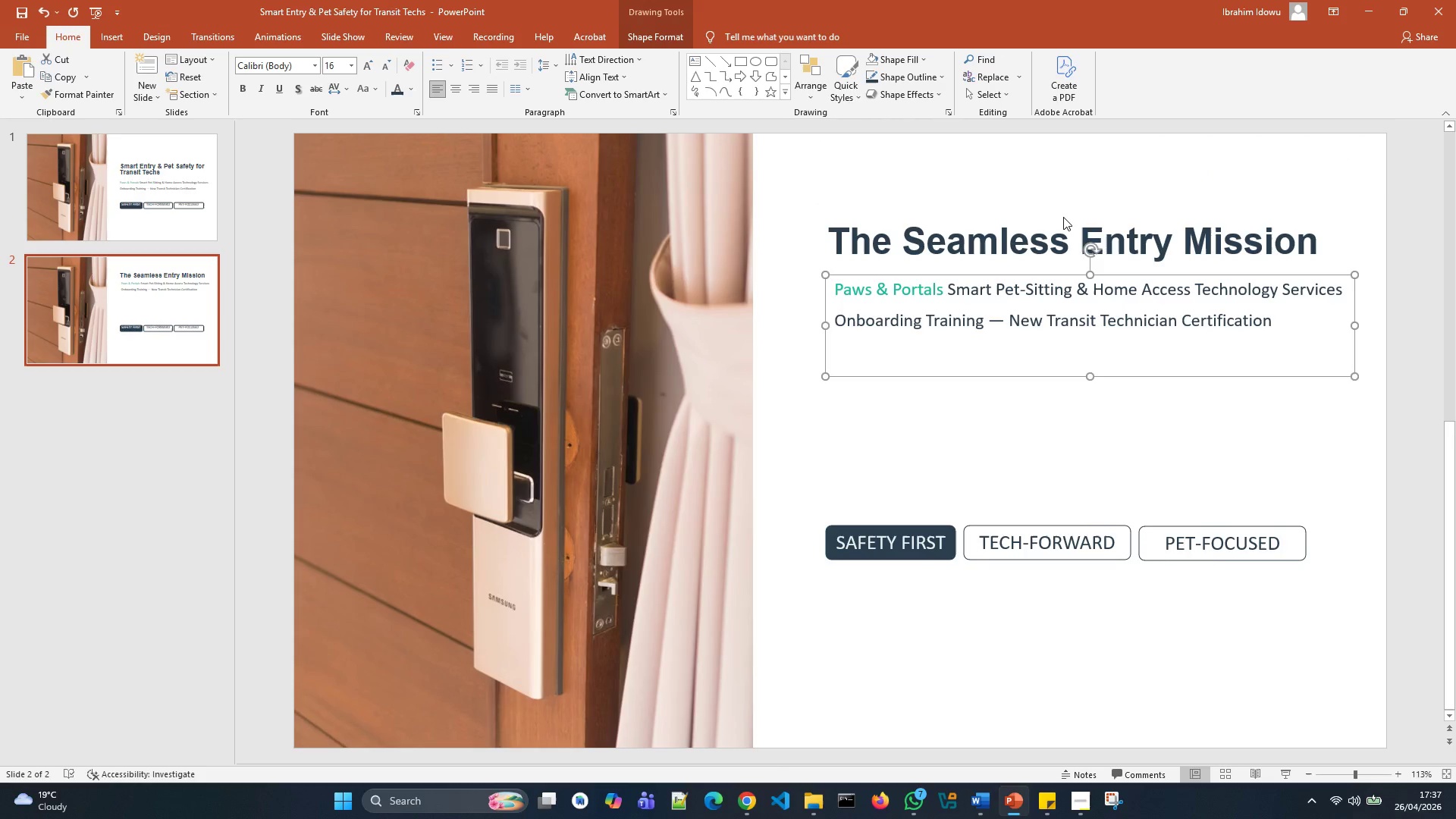 
left_click([1063, 217])
 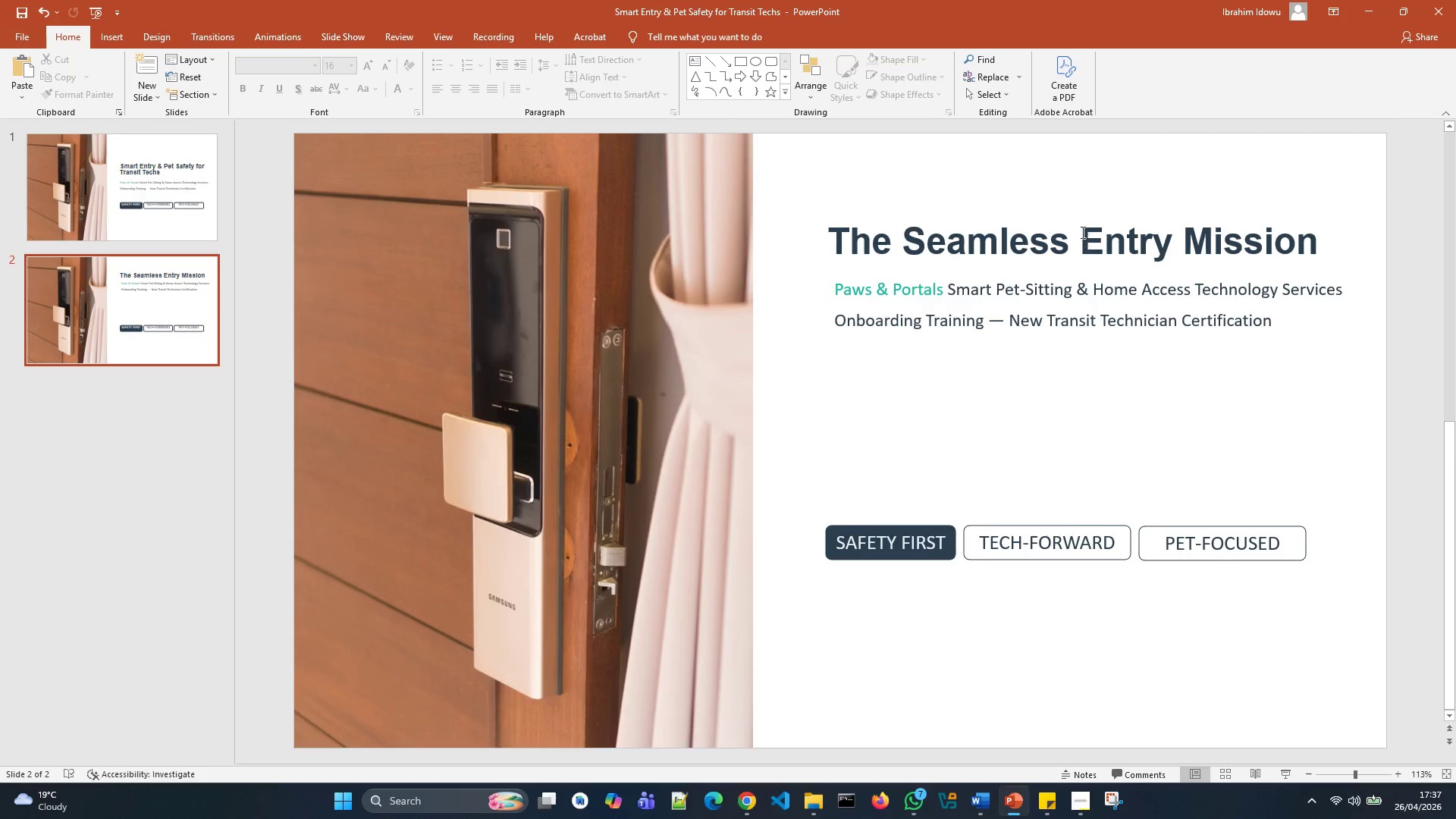 
left_click([1080, 229])
 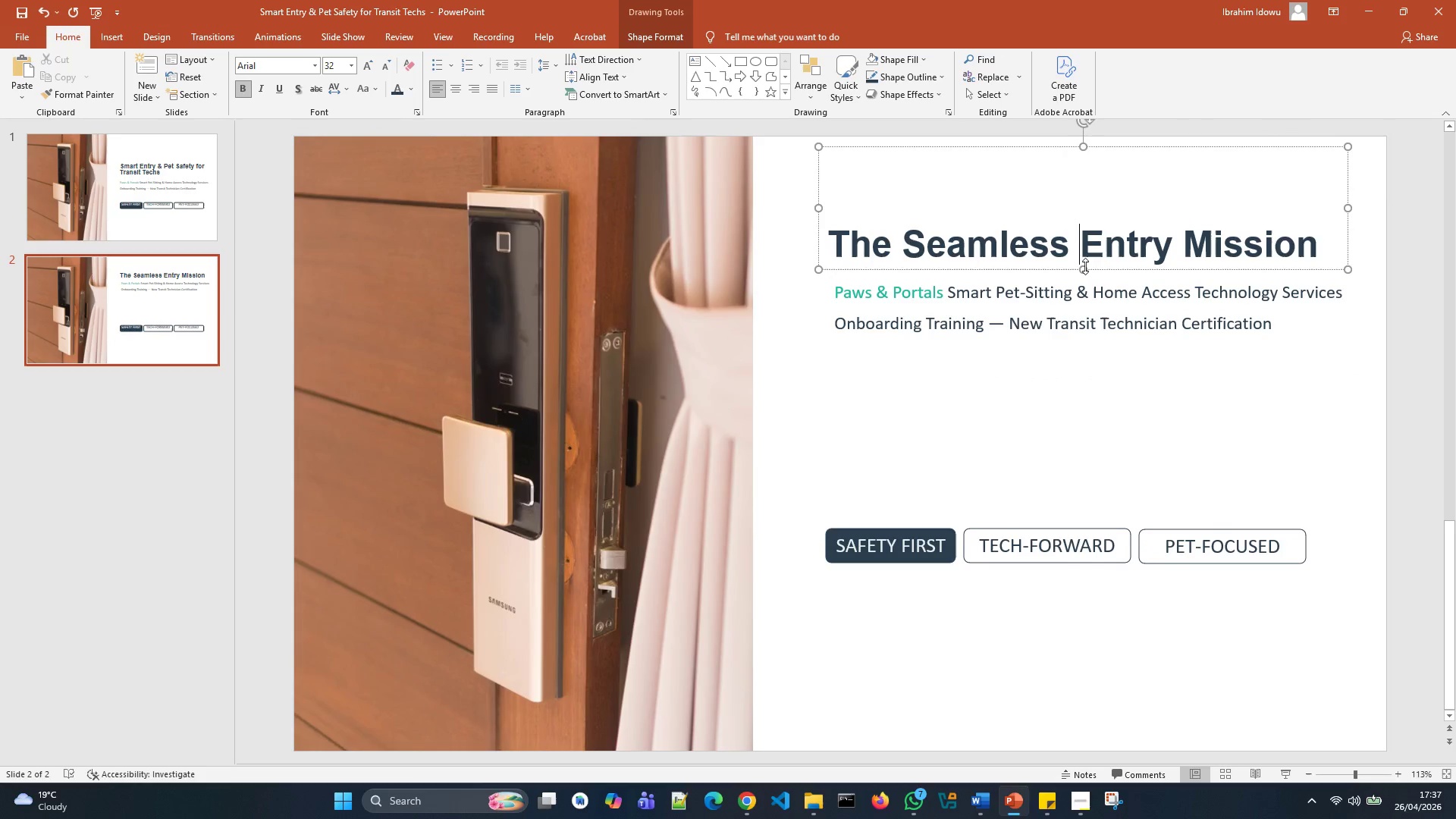 
left_click_drag(start_coordinate=[1085, 267], to_coordinate=[1082, 231])
 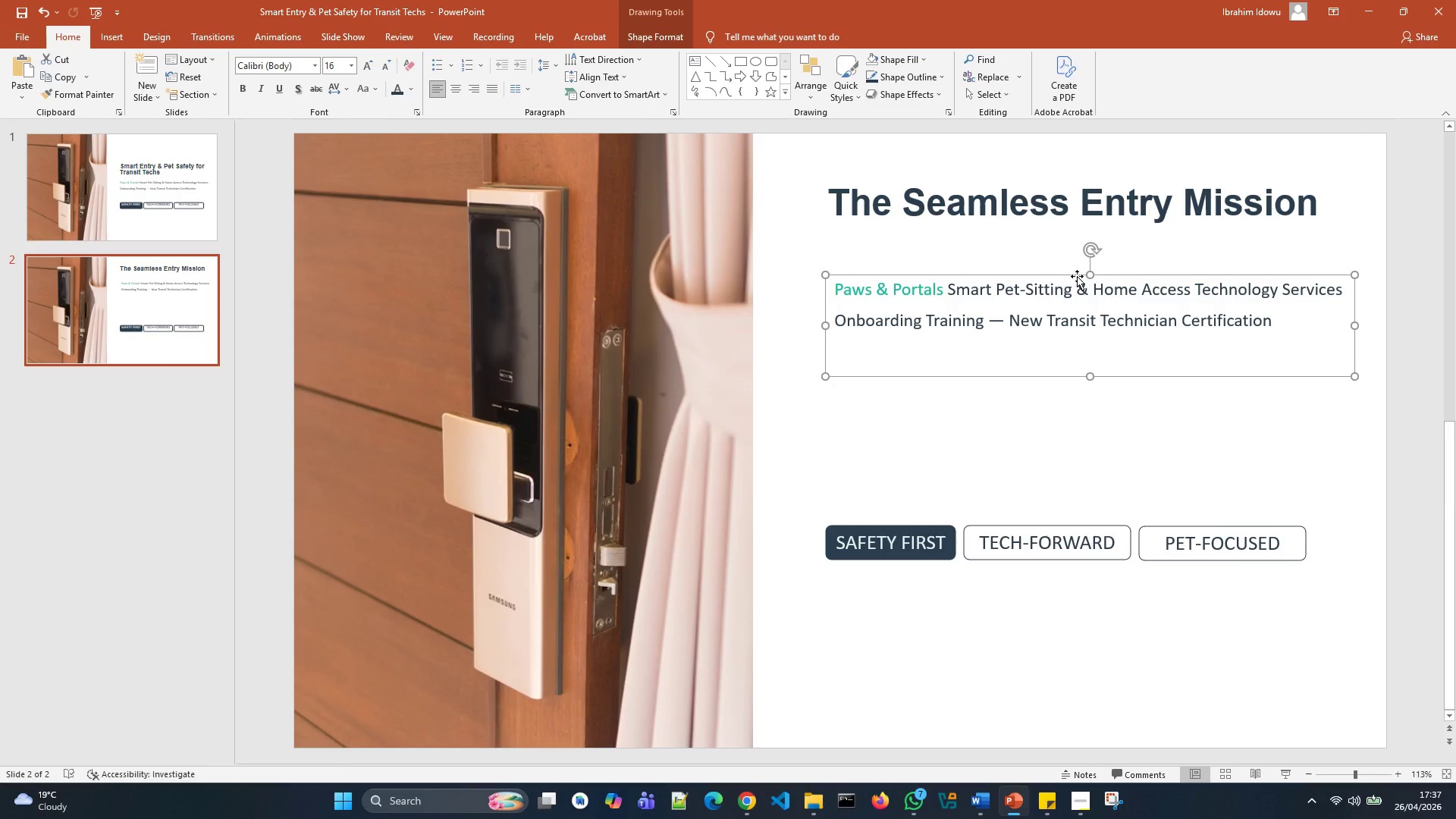 
left_click_drag(start_coordinate=[1077, 275], to_coordinate=[1074, 234])
 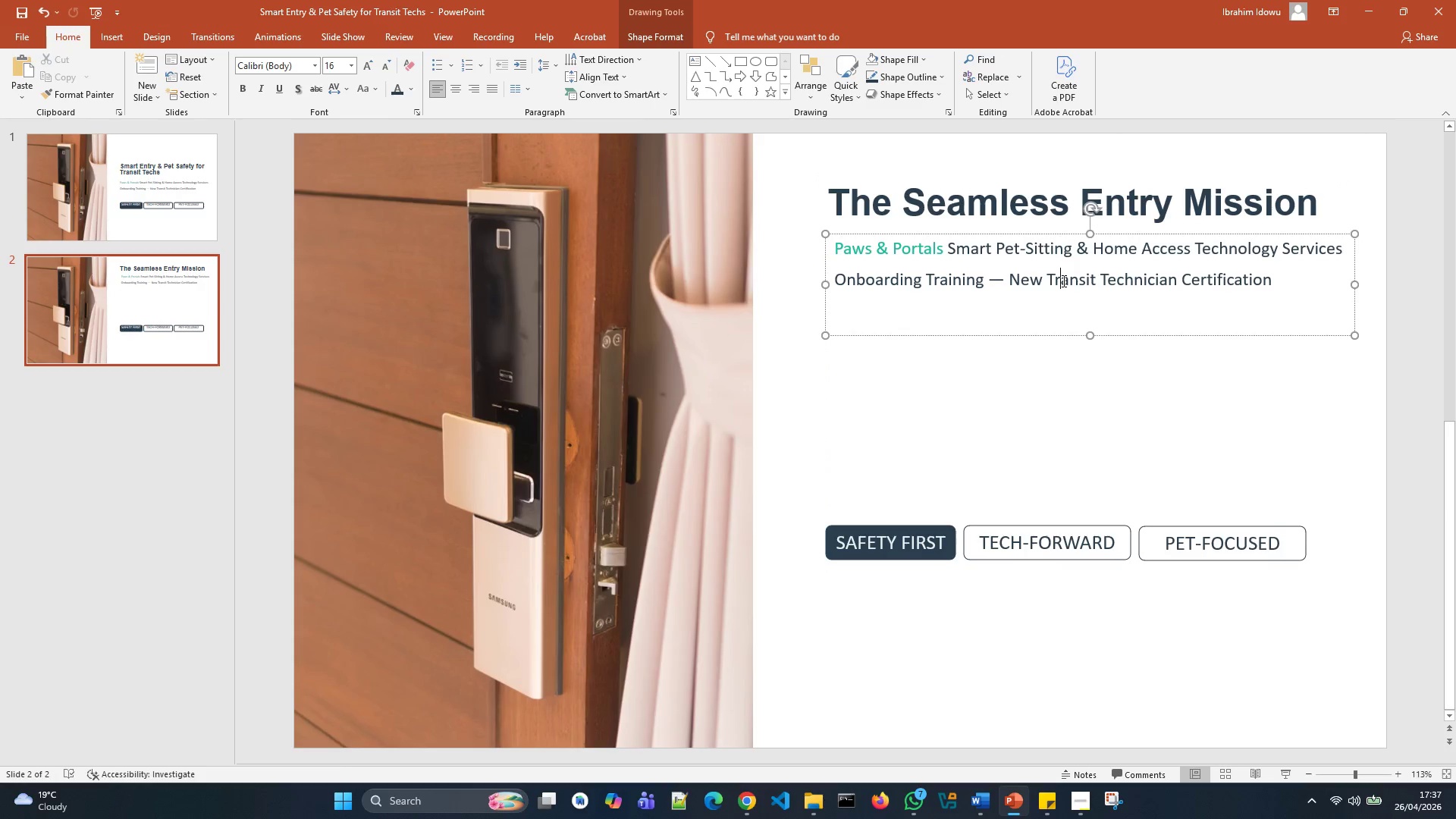 
key(Control+A)
 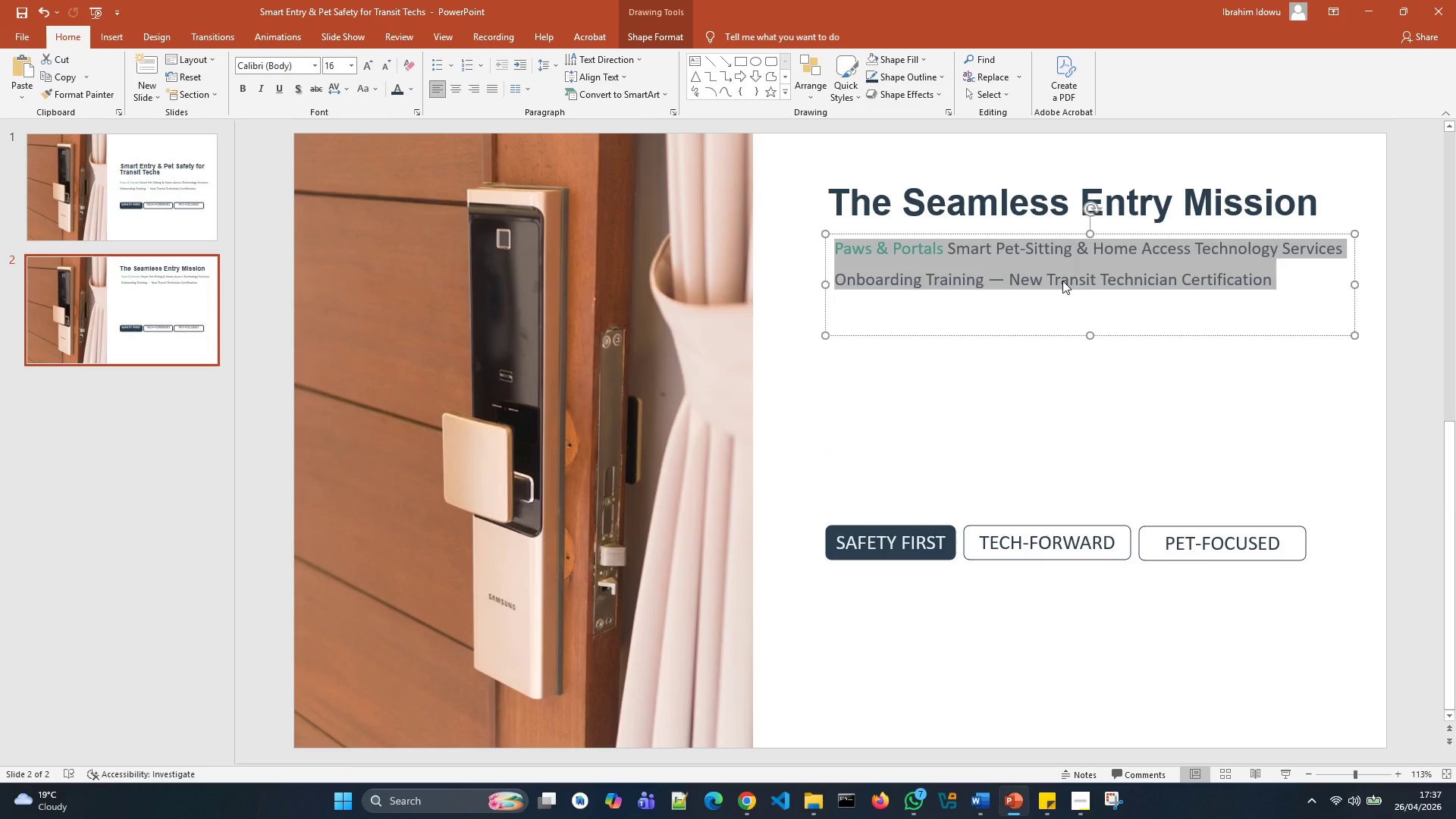 
key(Backspace)
 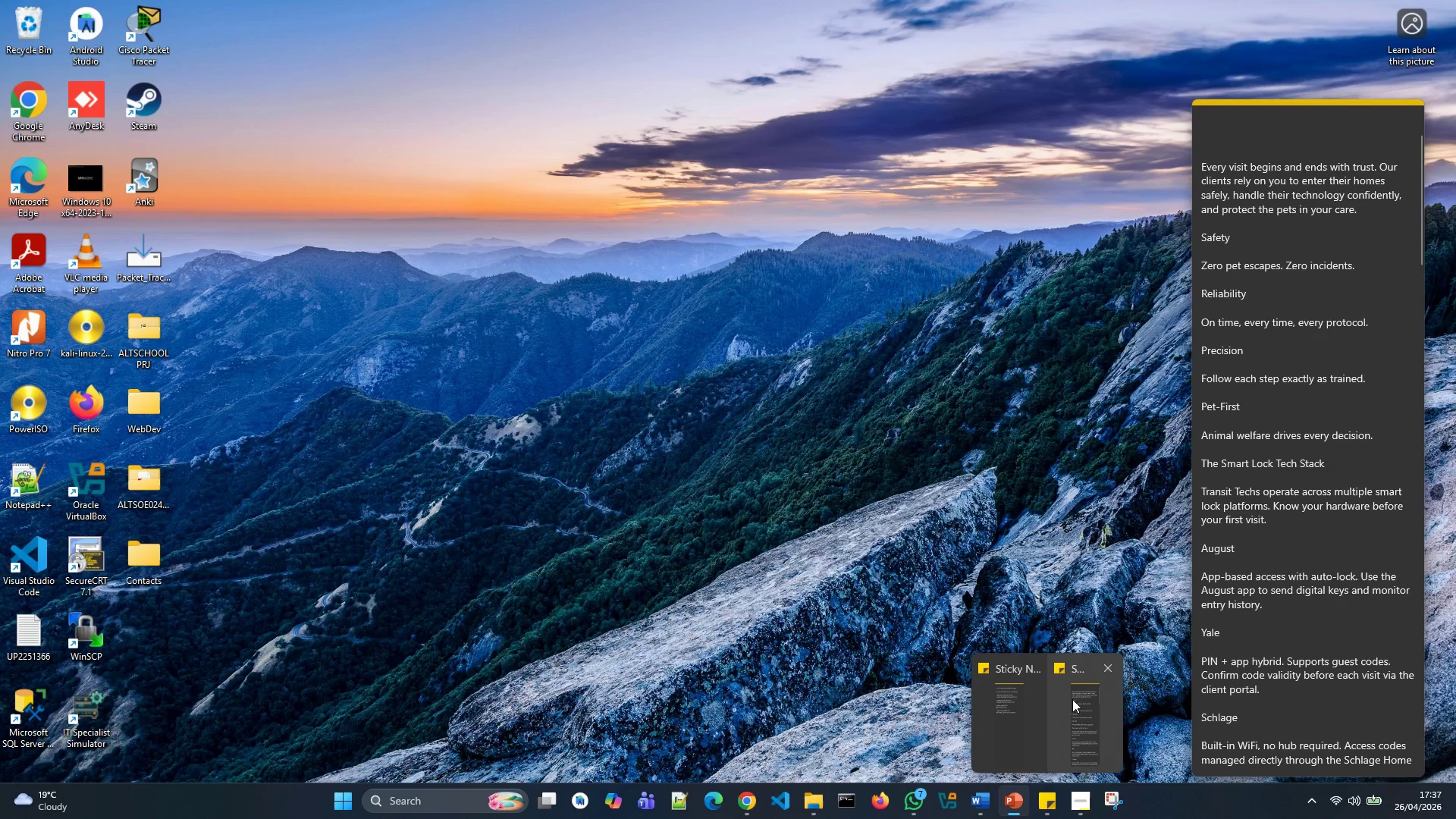 
left_click([1072, 699])
 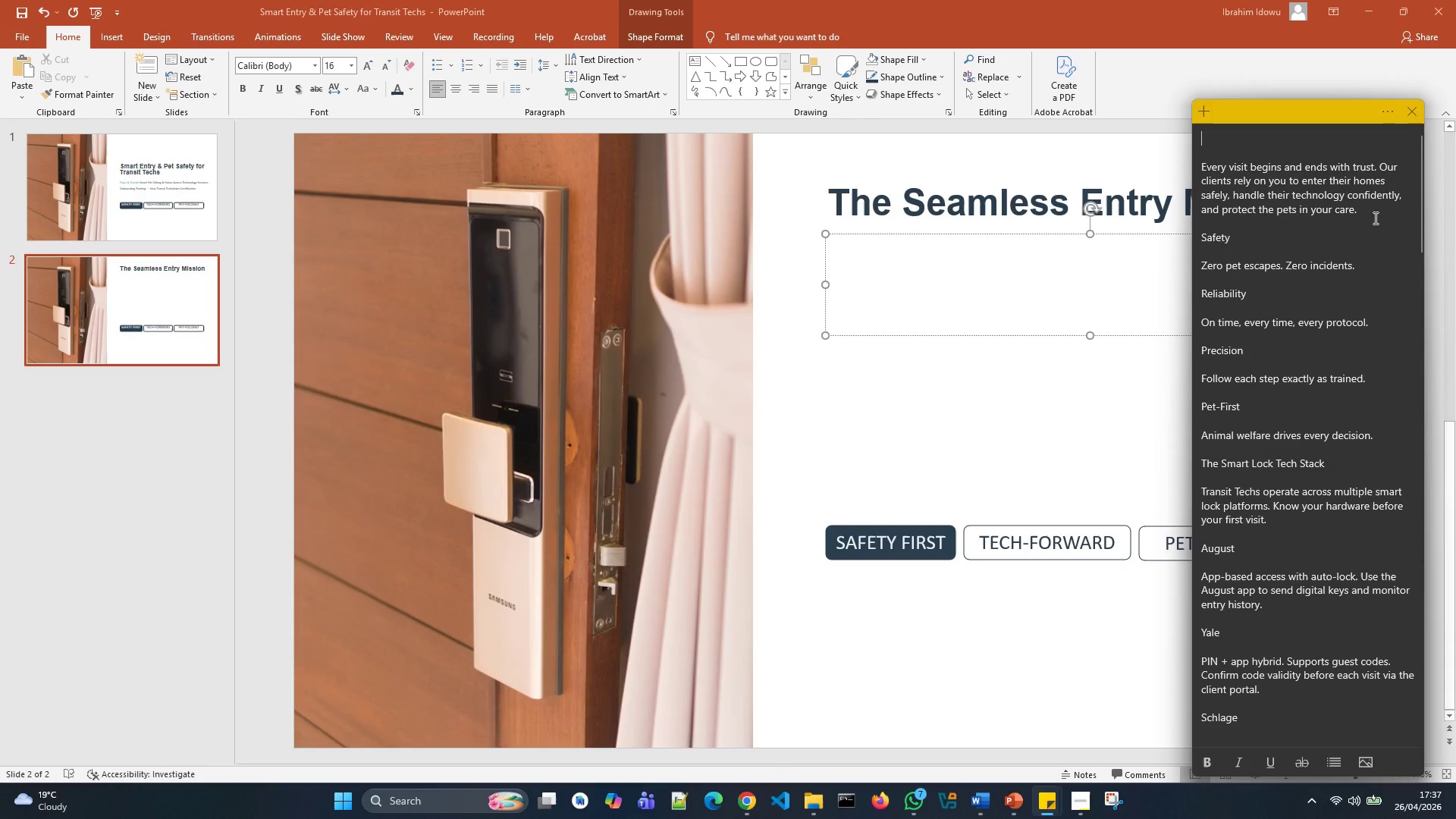 
left_click_drag(start_coordinate=[1367, 212], to_coordinate=[1212, 152])
 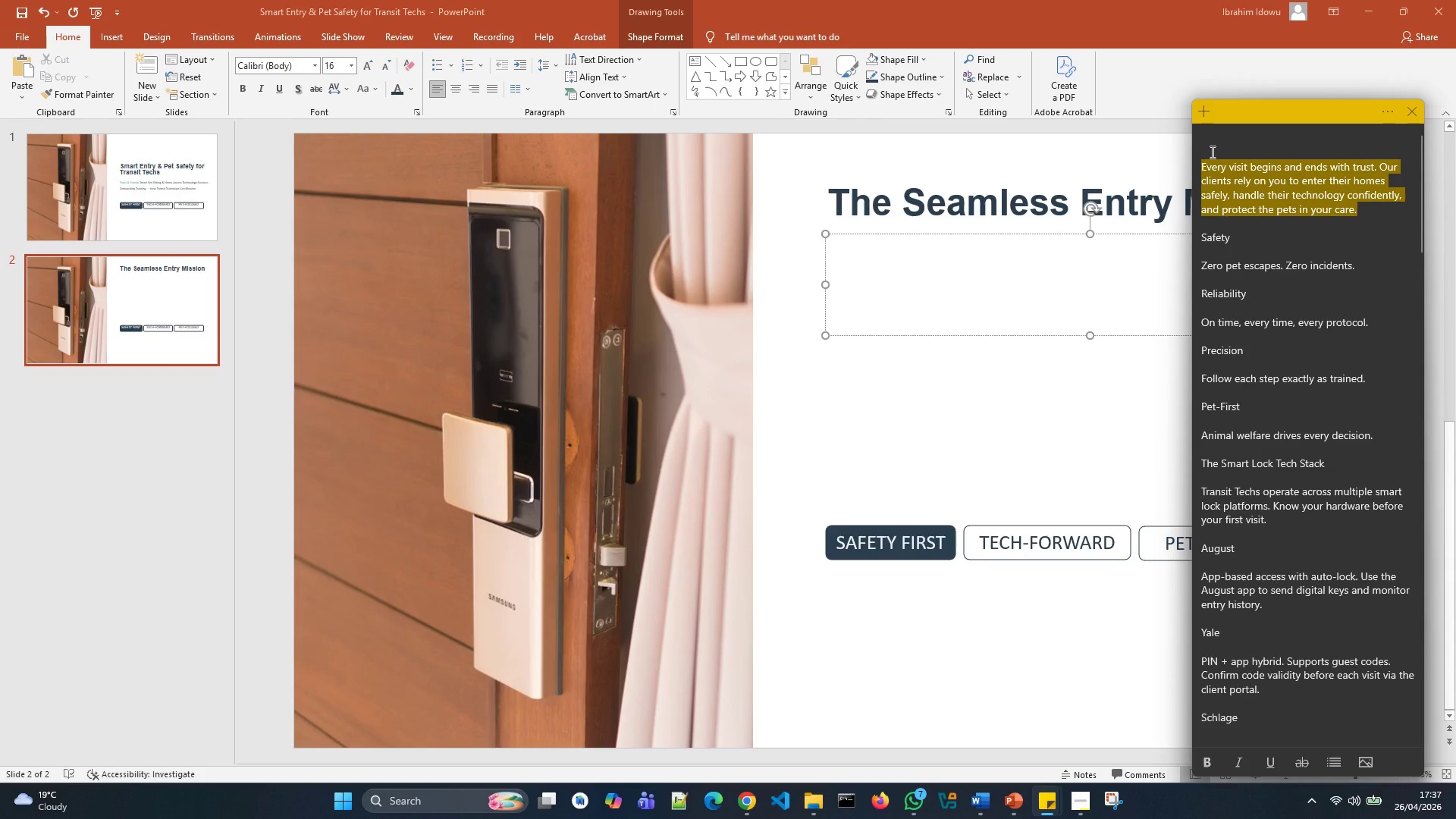 
key(Control+X)
 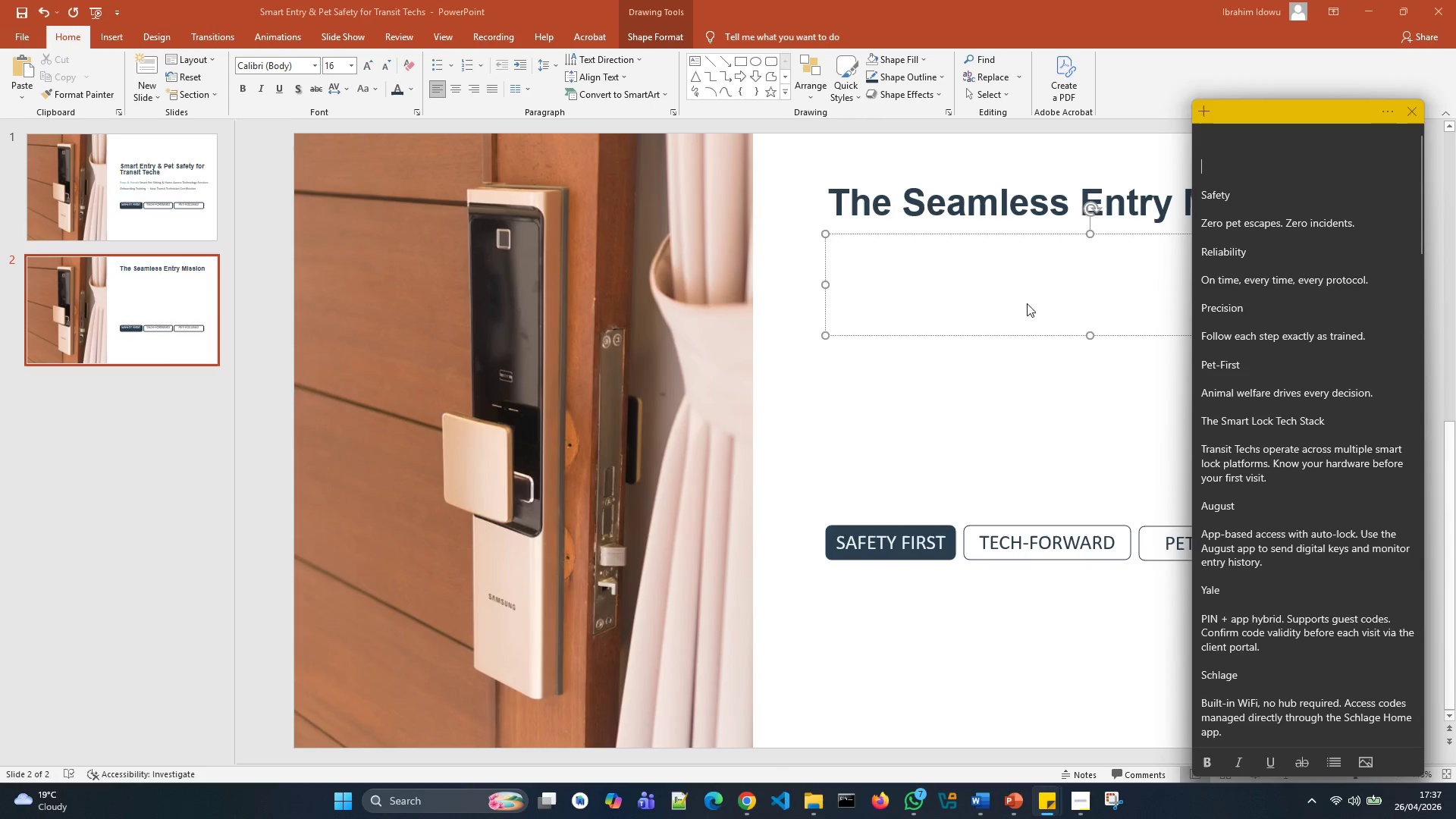 
left_click([1068, 275])
 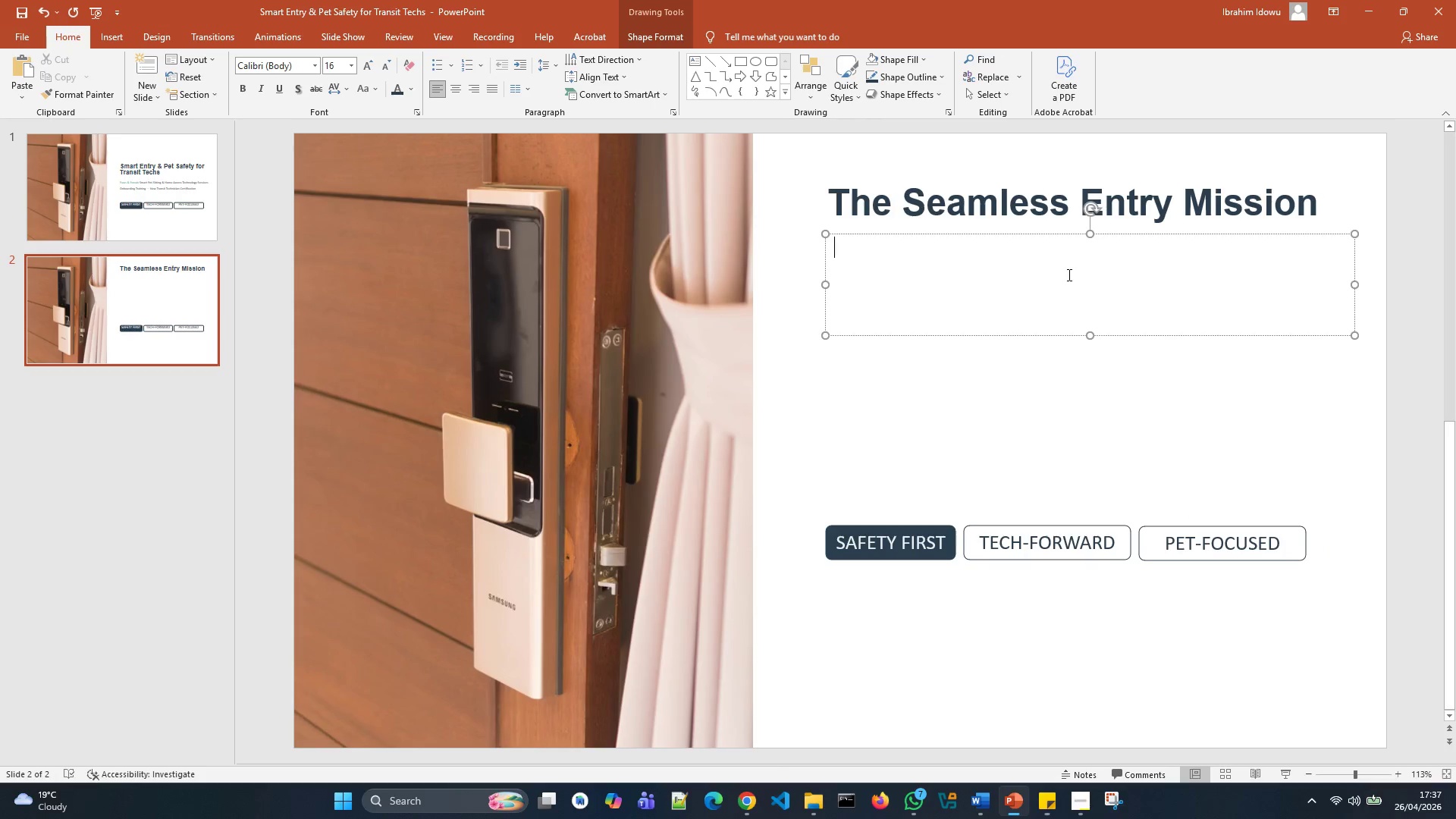 
key(Control+V)
 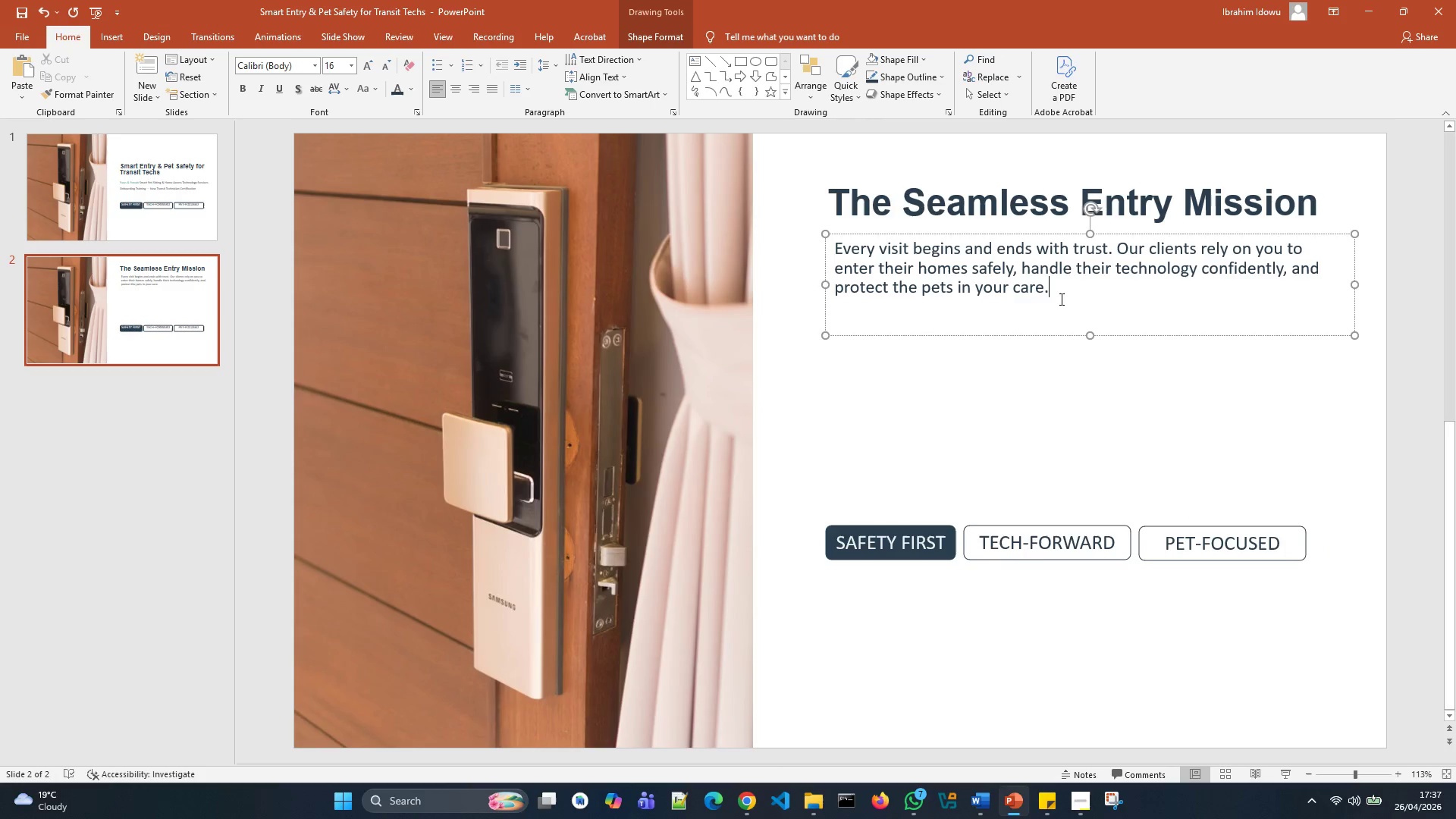 
left_click_drag(start_coordinate=[1059, 300], to_coordinate=[841, 239])
 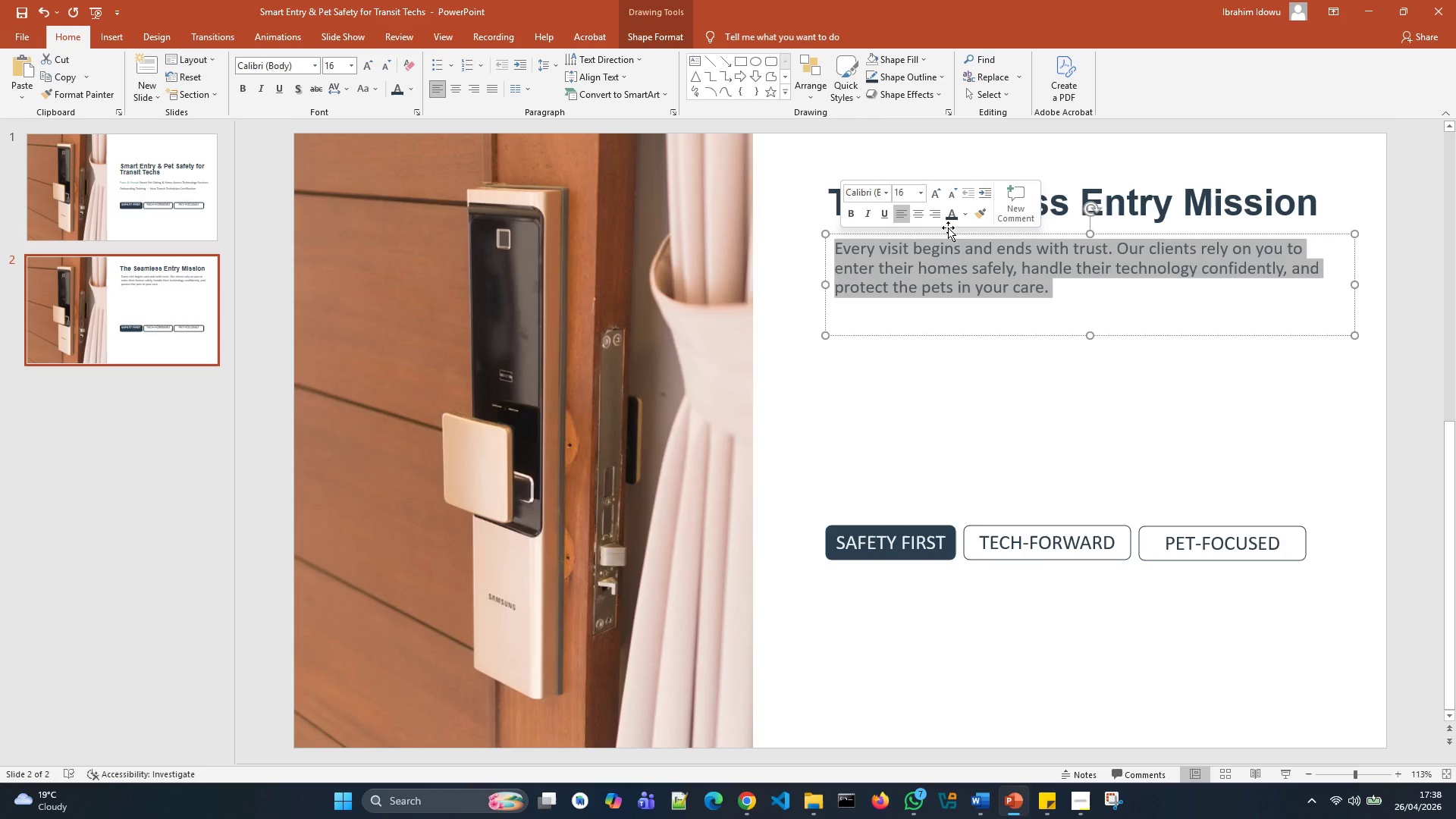 
wait(7.64)
 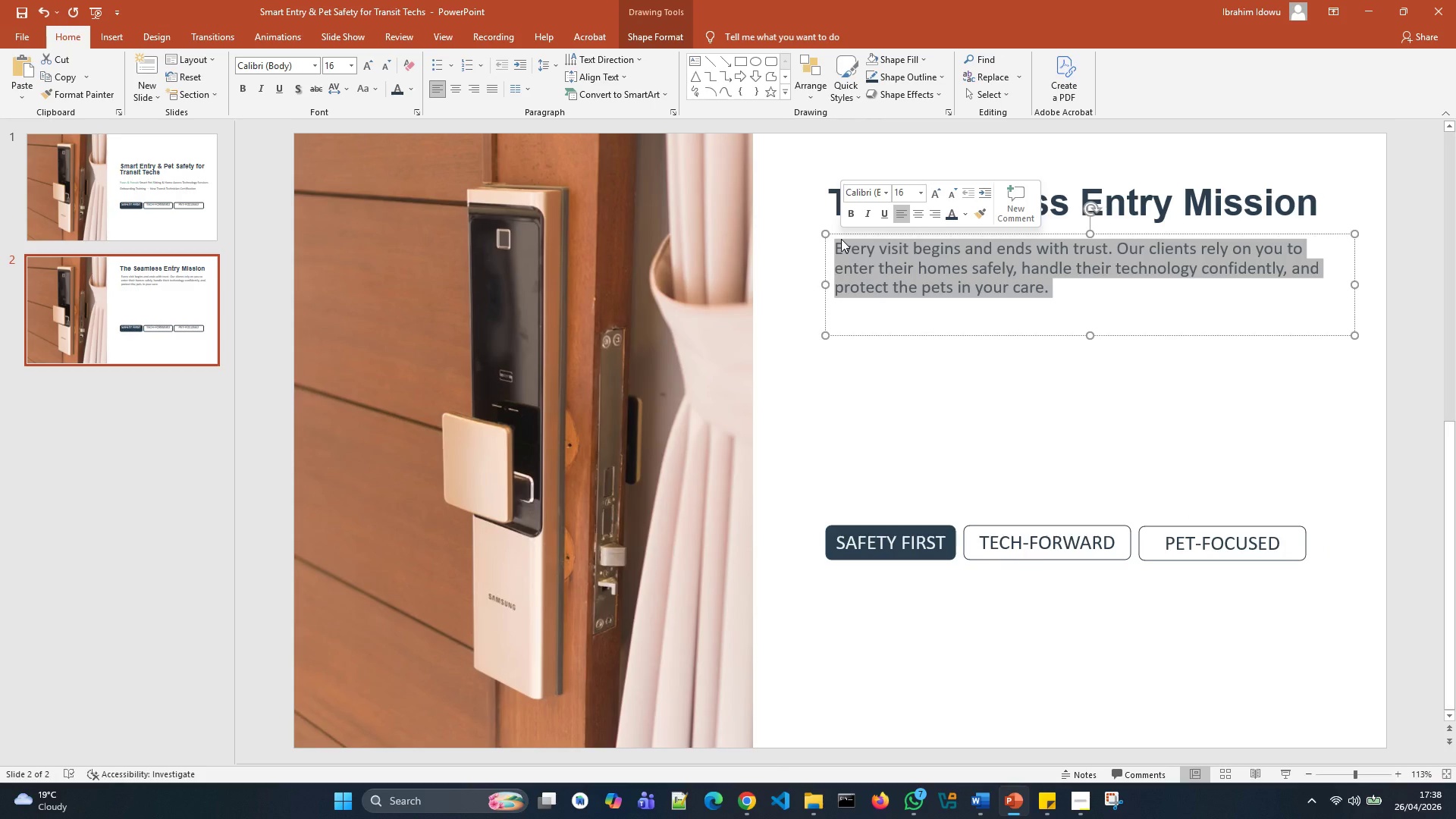 
right_click([924, 247])
 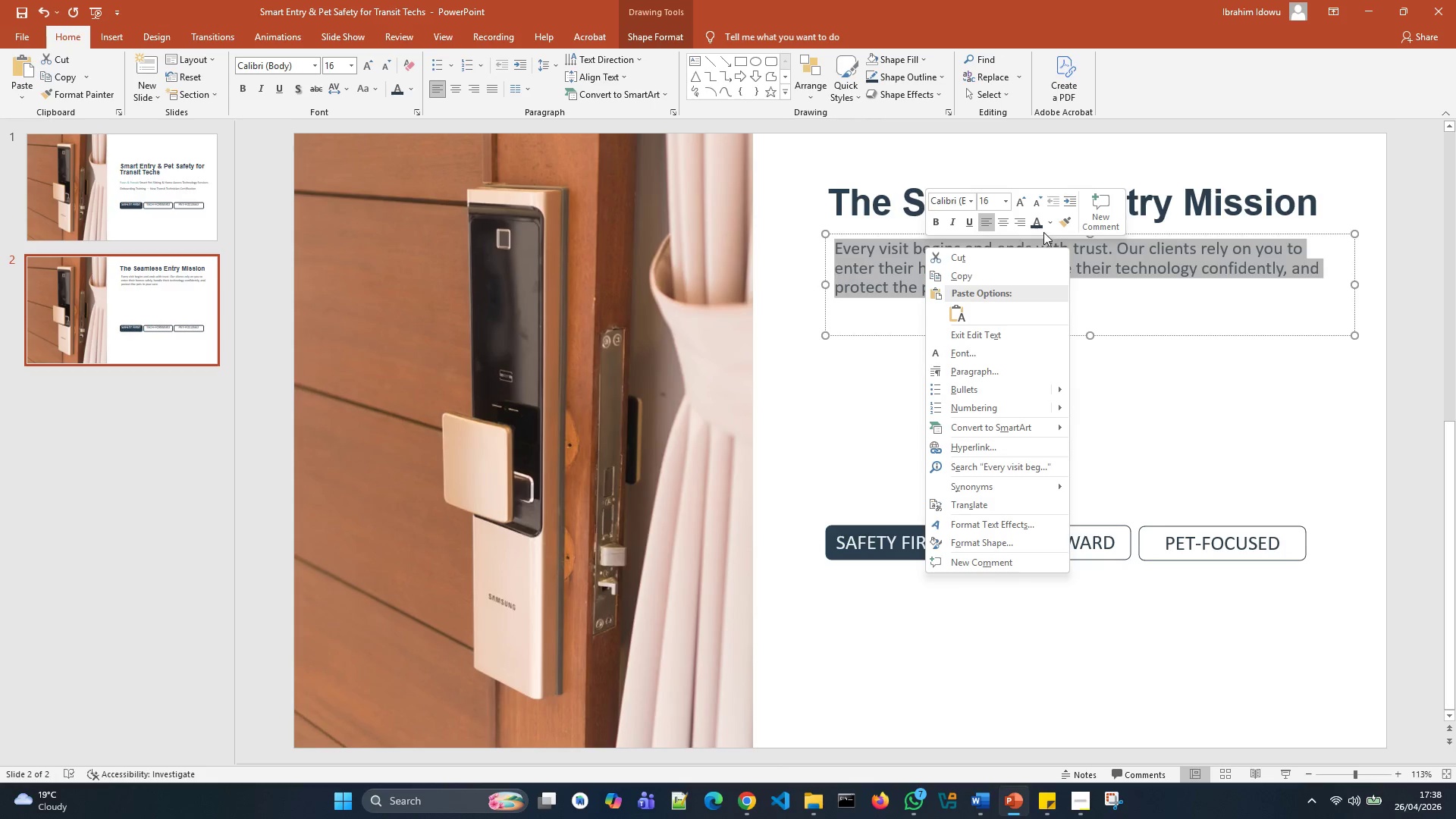 
left_click([1046, 227])
 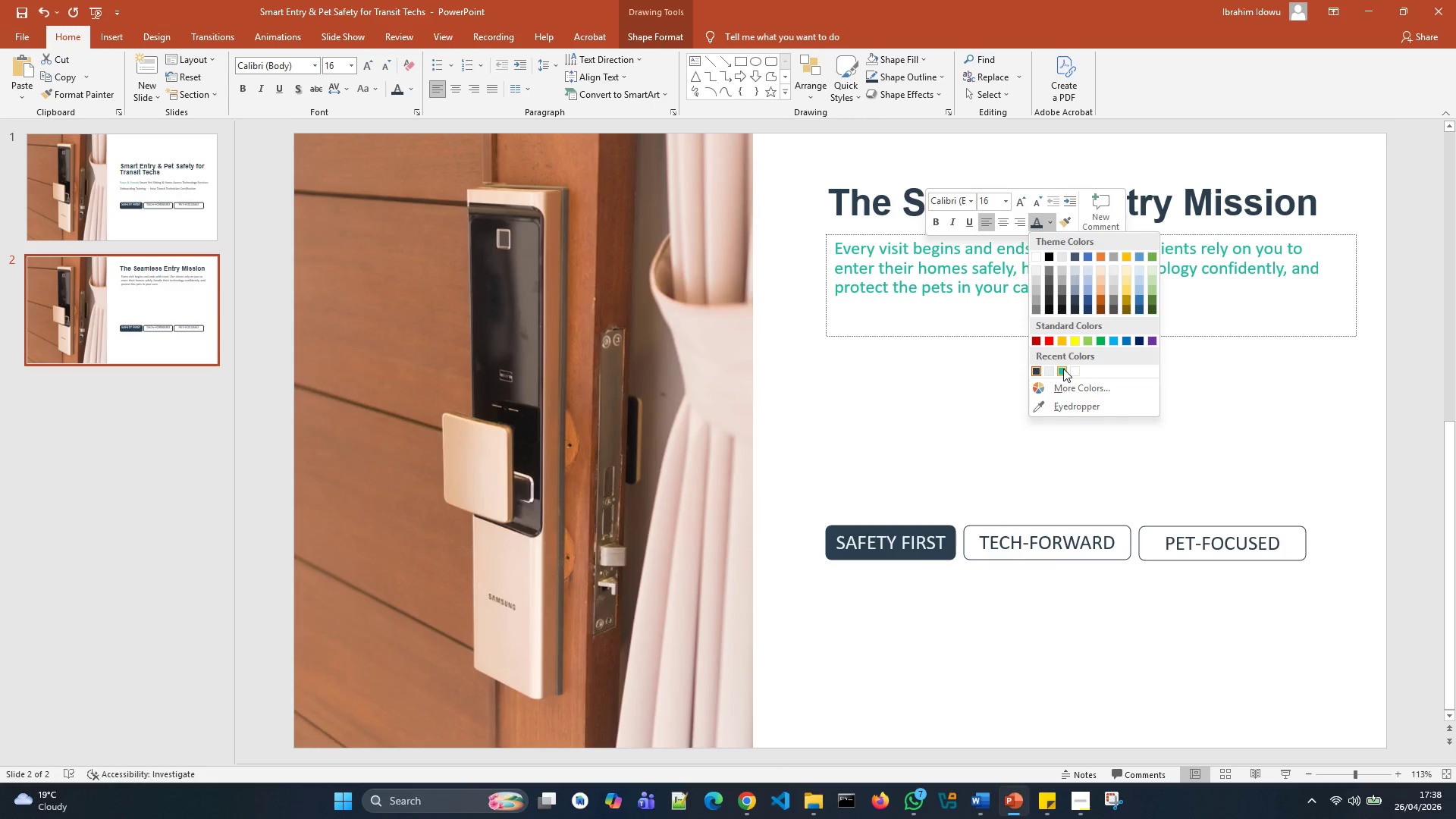 
left_click([1063, 369])
 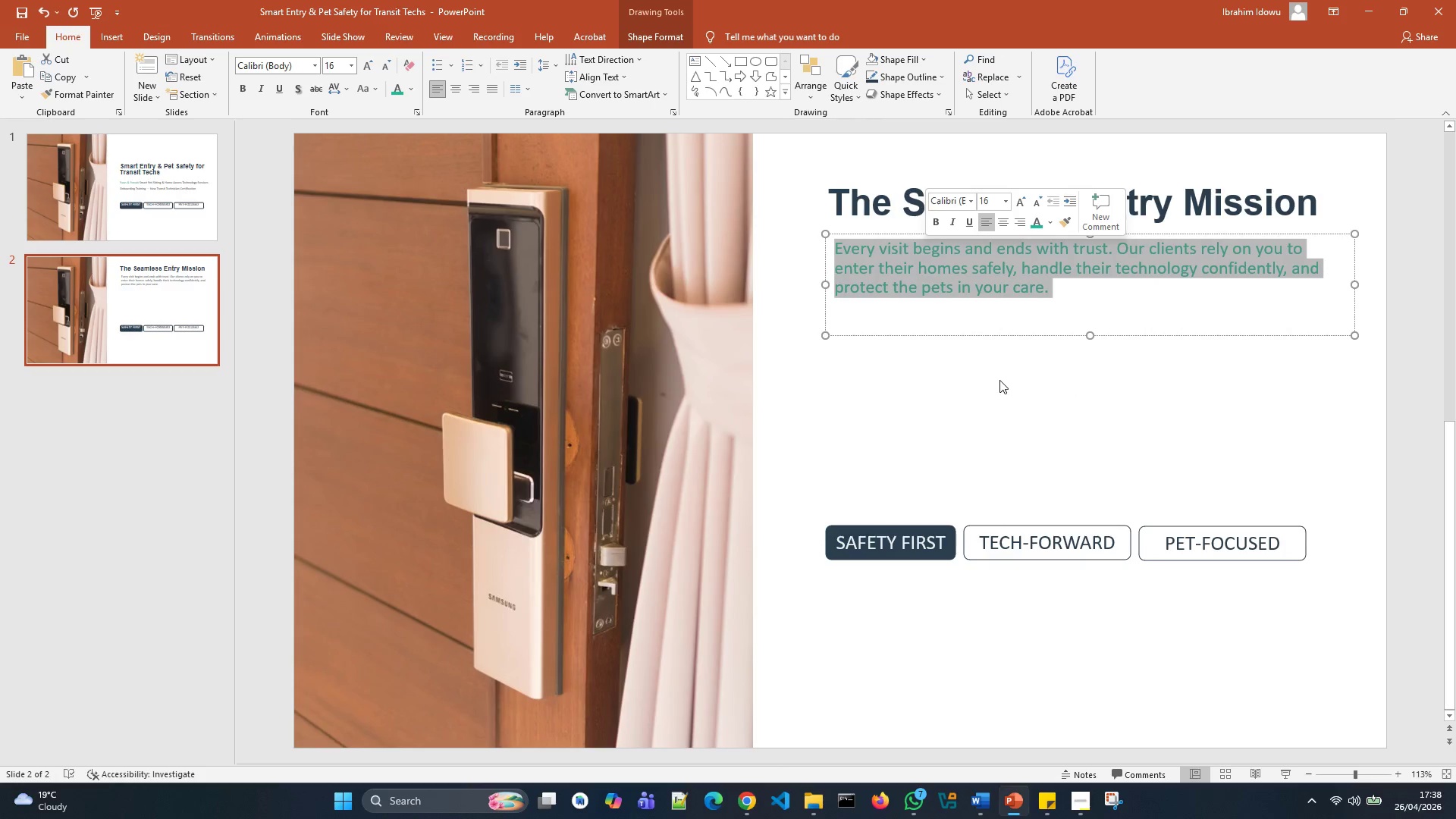 
left_click([999, 380])
 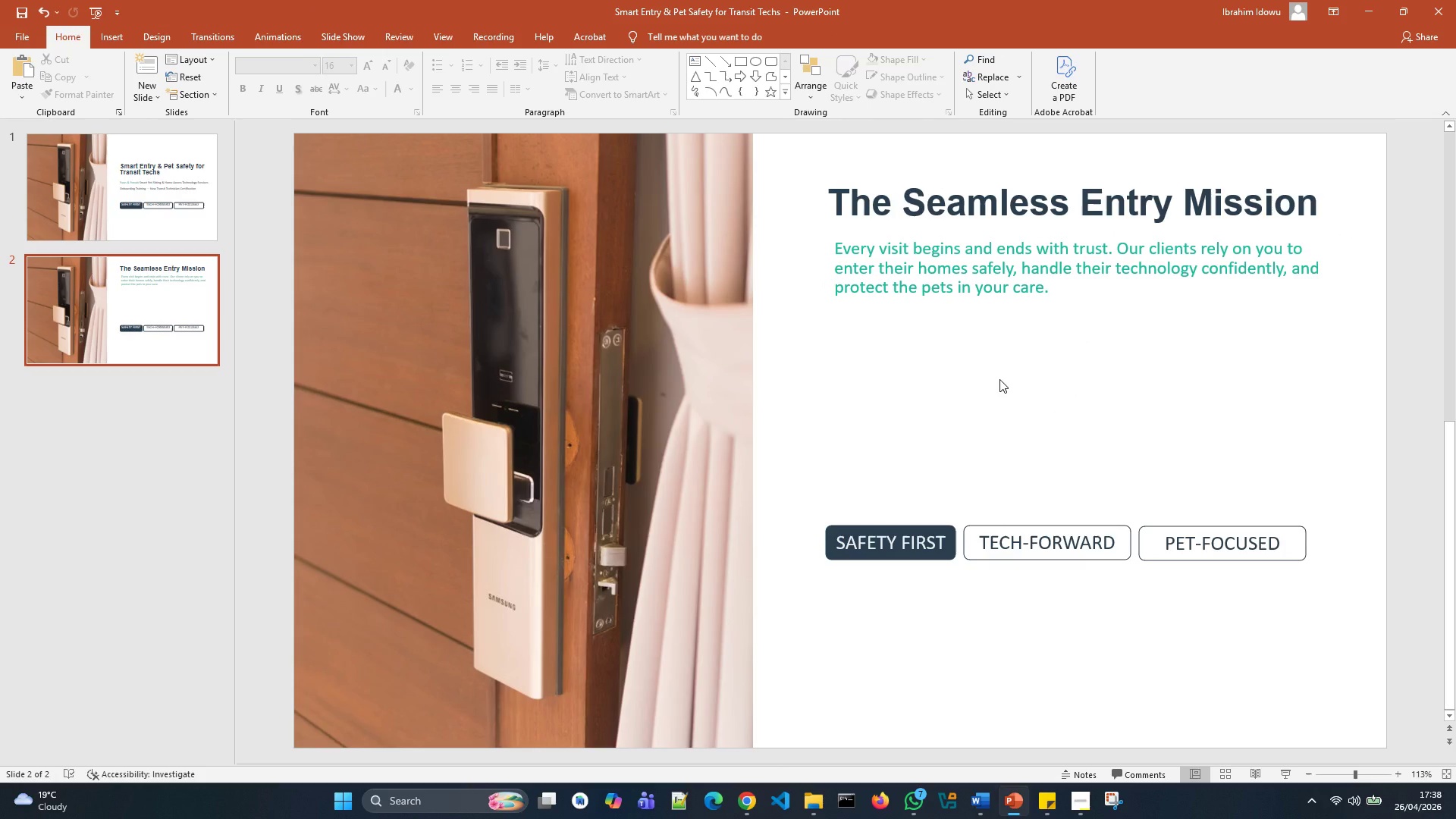 
scroll: coordinate [999, 379], scroll_direction: up, amount: 1.0
 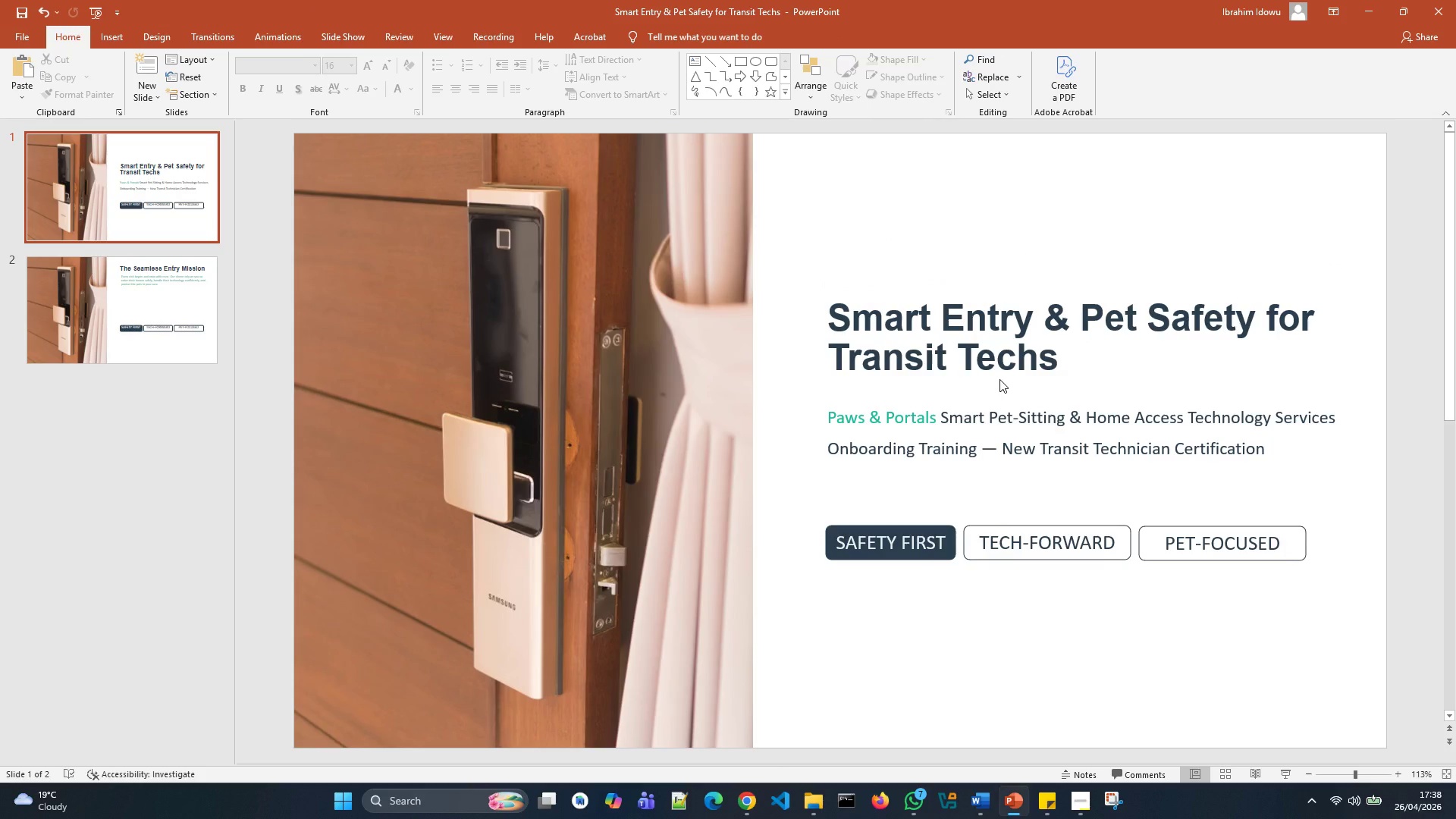 
scroll: coordinate [999, 379], scroll_direction: down, amount: 1.0
 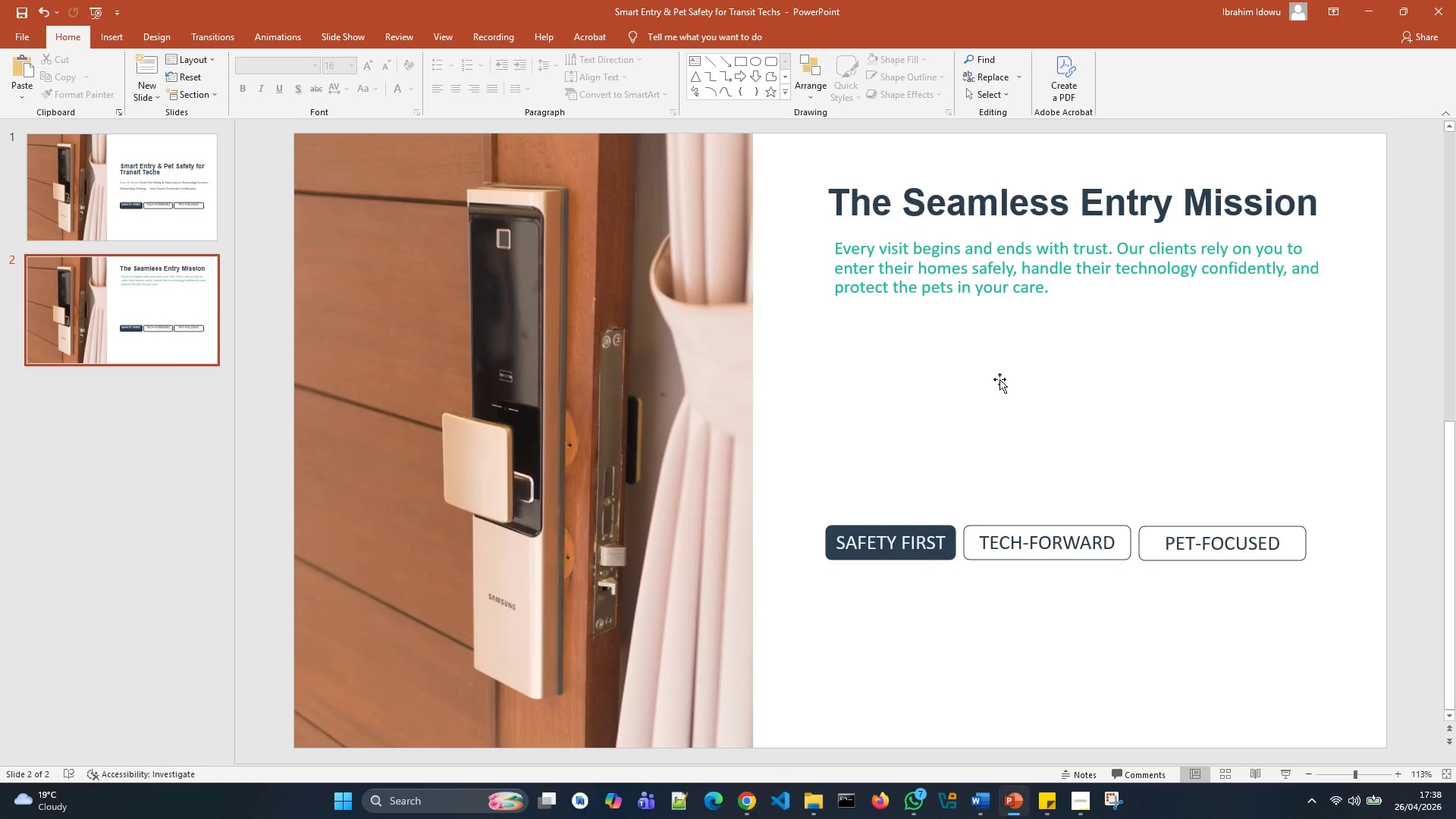 
scroll: coordinate [999, 379], scroll_direction: up, amount: 1.0
 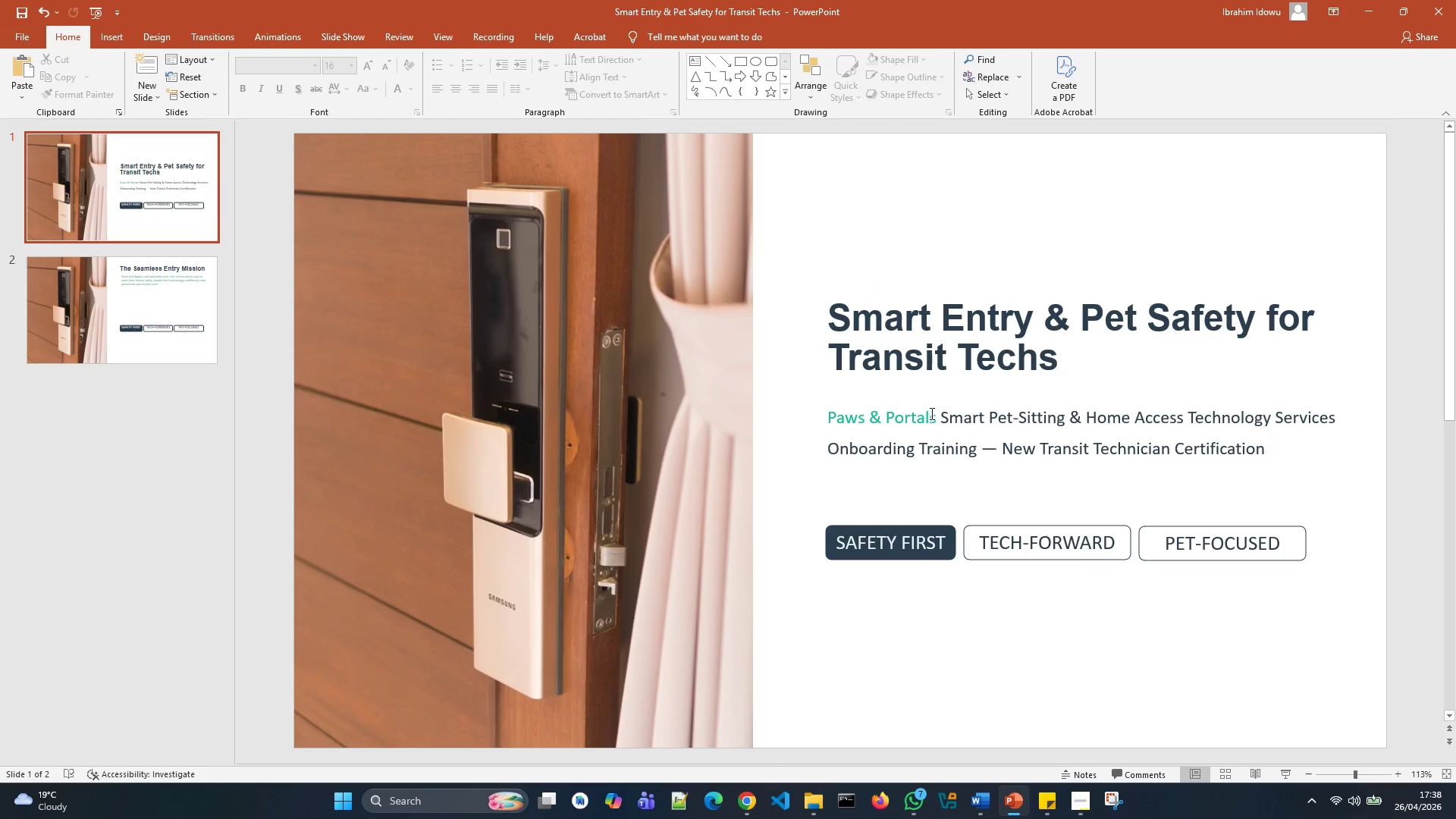 
left_click([934, 414])
 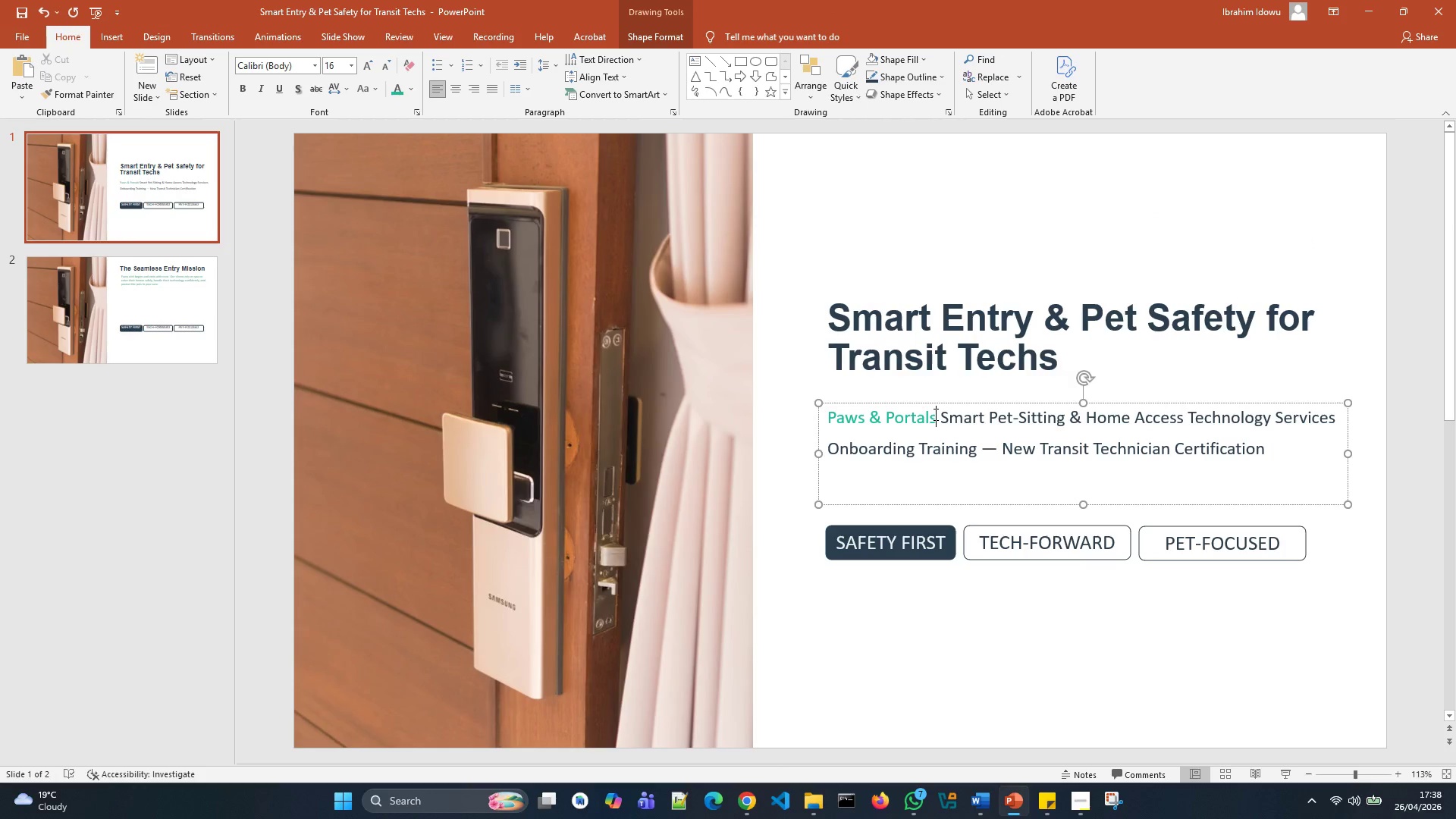 
left_click_drag(start_coordinate=[934, 414], to_coordinate=[833, 414])
 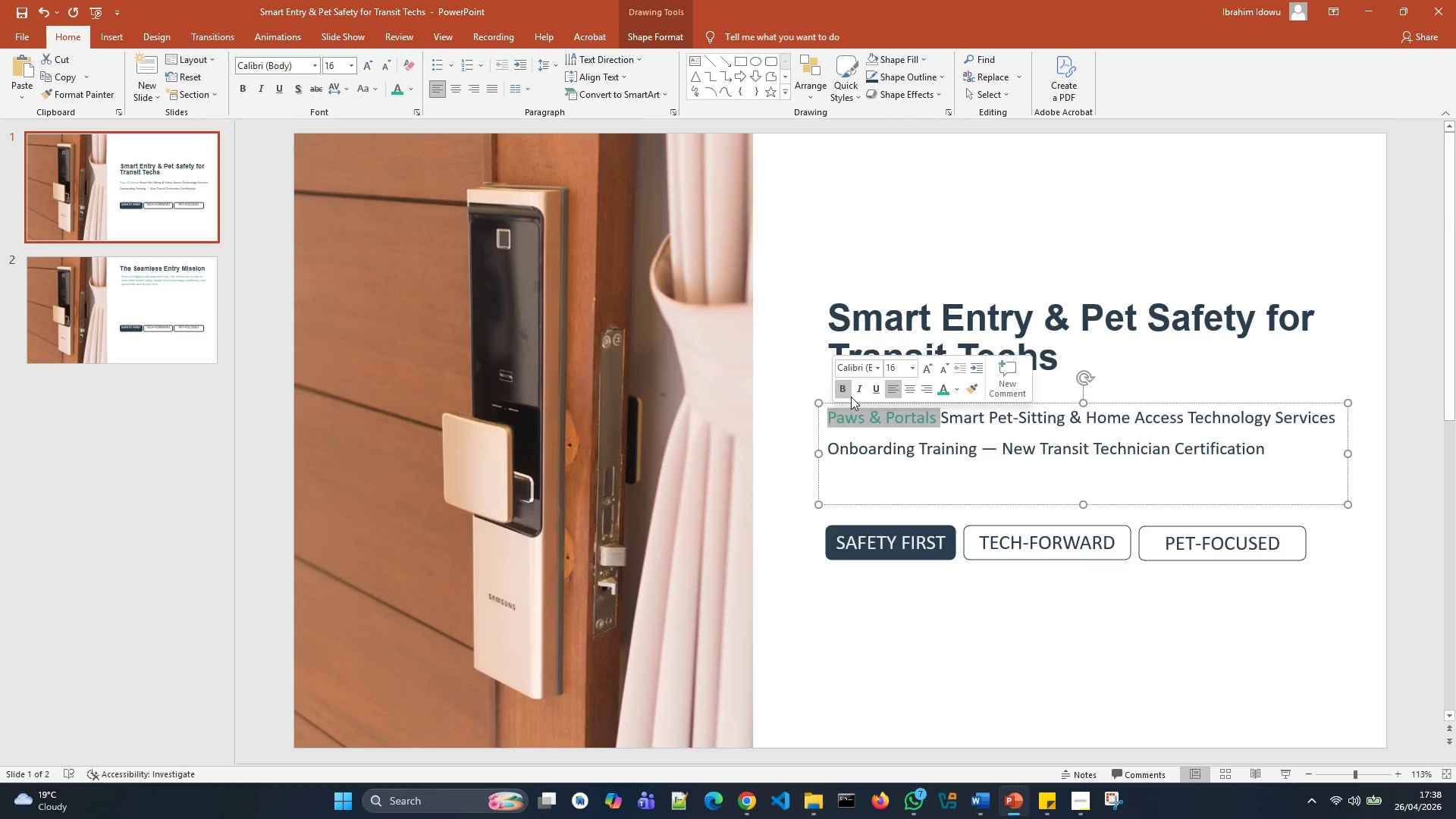 
left_click([851, 397])
 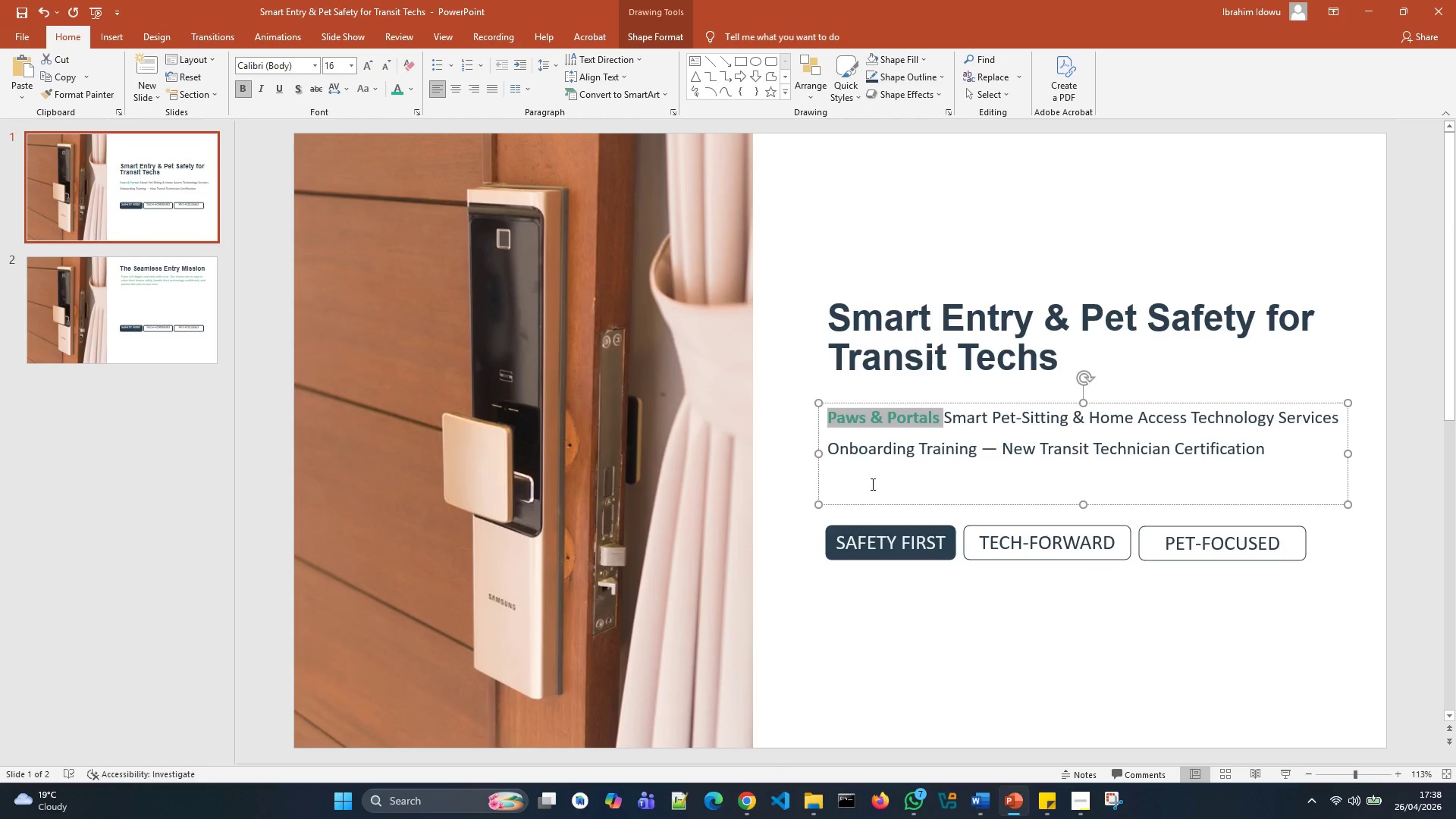 
left_click([871, 483])
 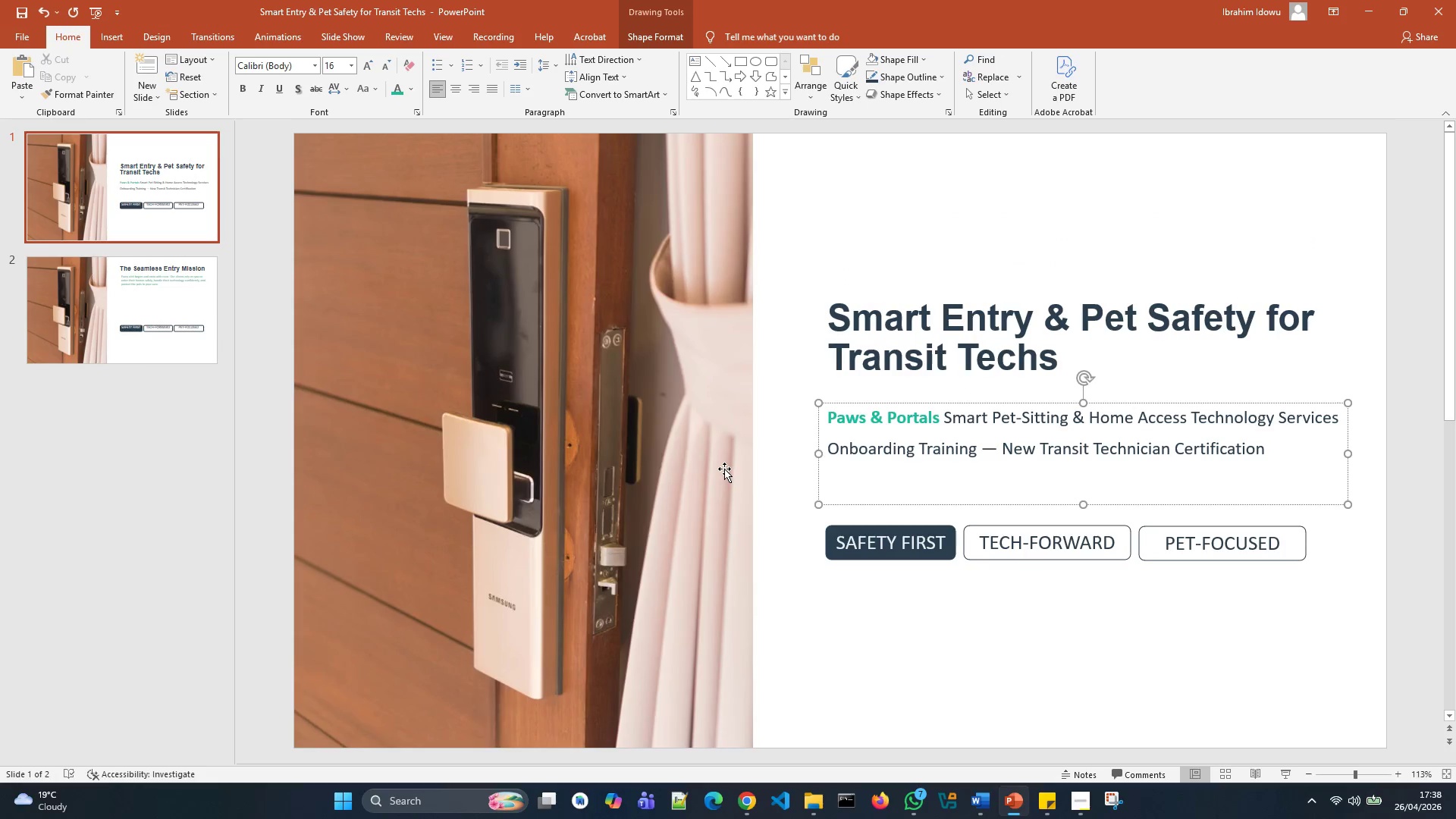 
scroll: coordinate [725, 468], scroll_direction: down, amount: 1.0
 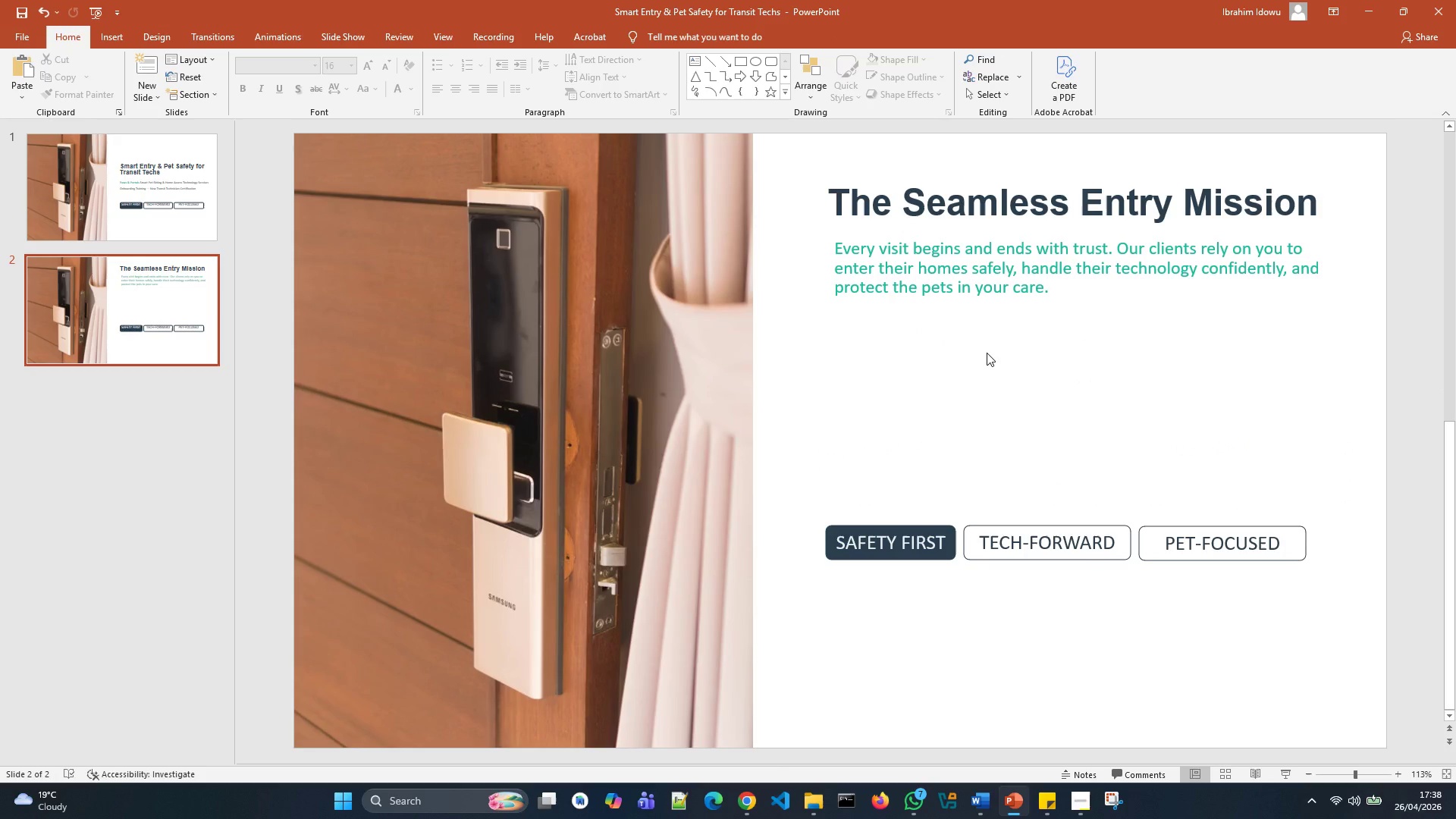 
wait(6.18)
 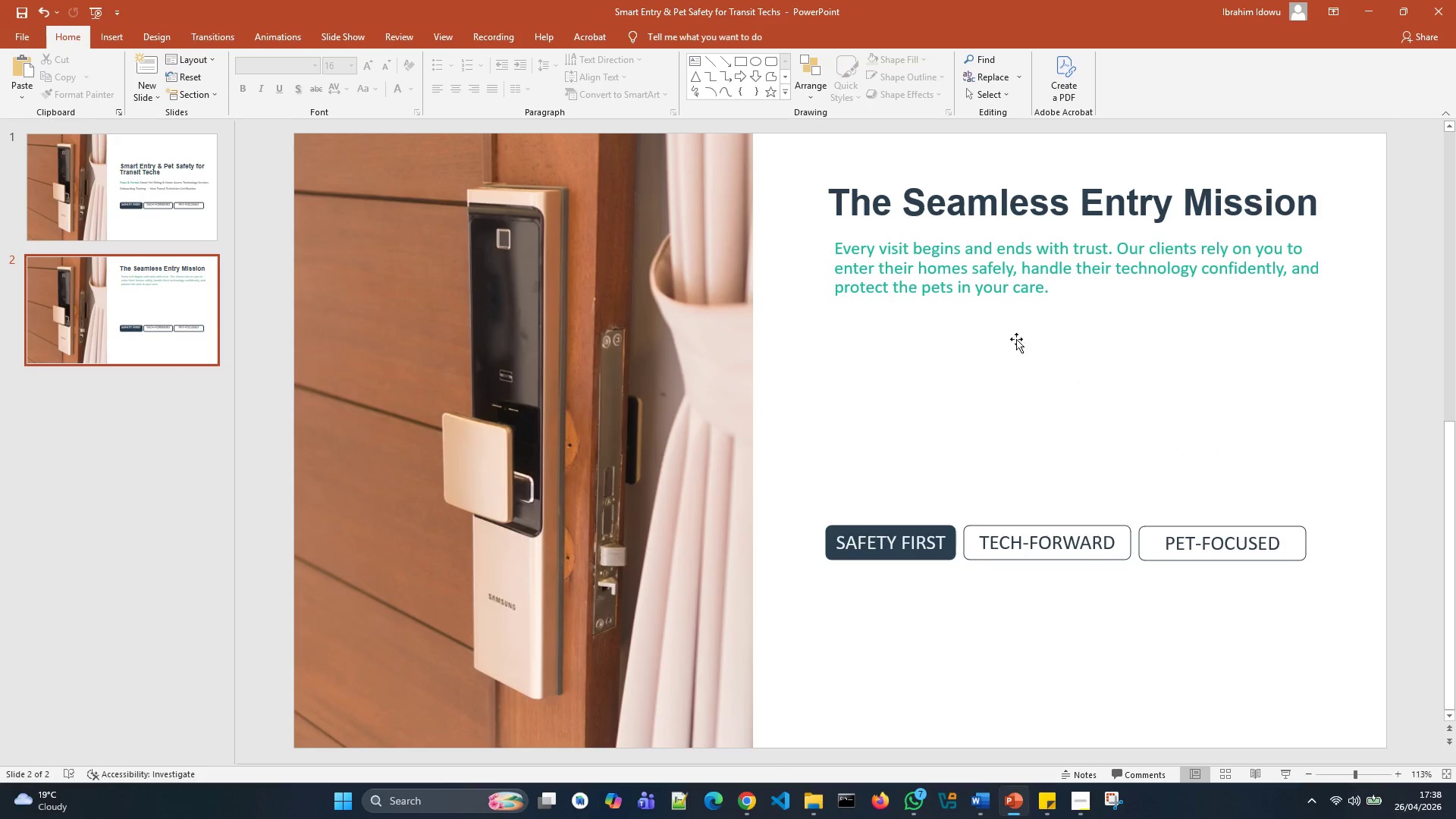 
left_click([1059, 289])
 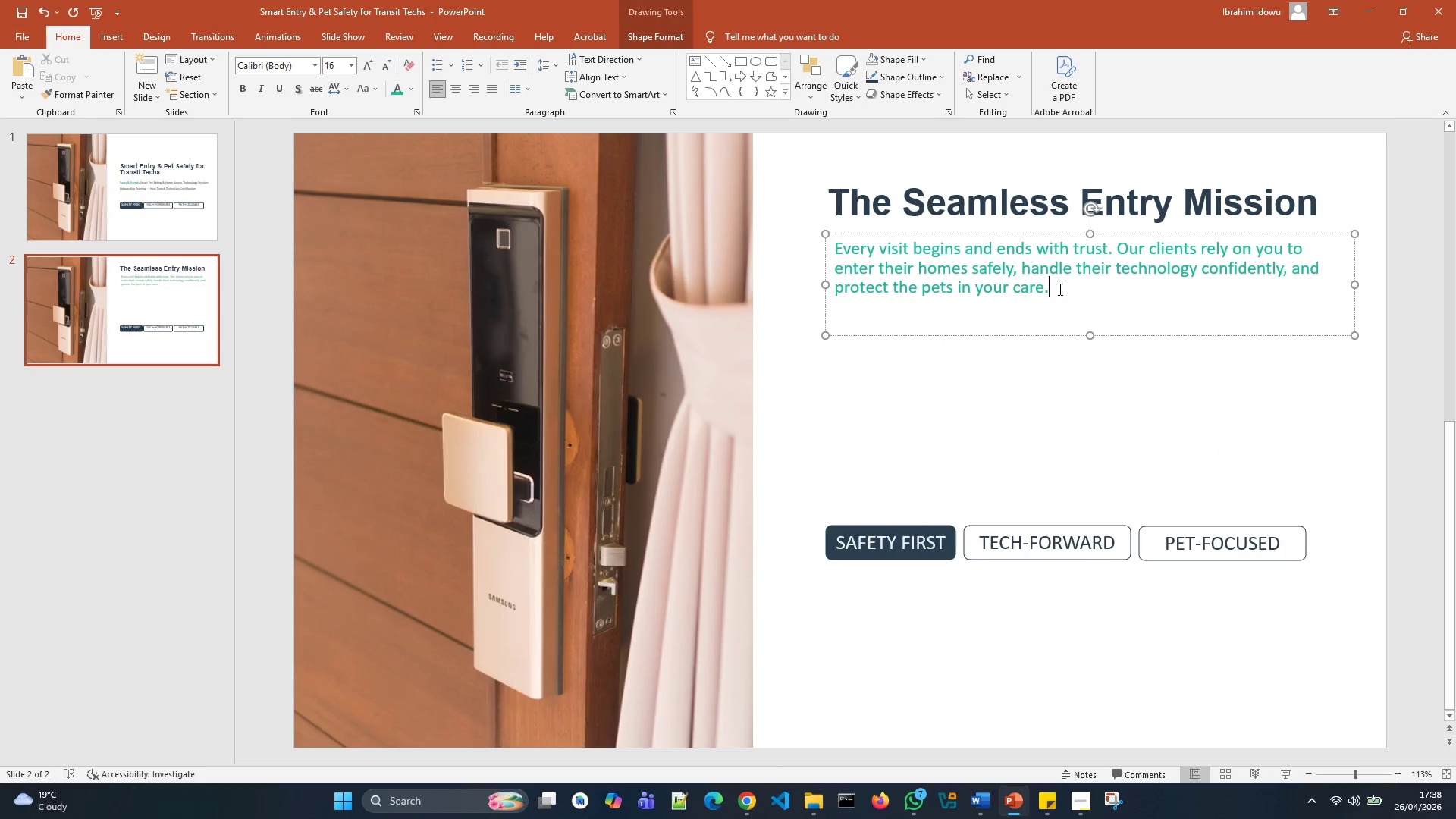 
left_click_drag(start_coordinate=[1059, 289], to_coordinate=[857, 233])
 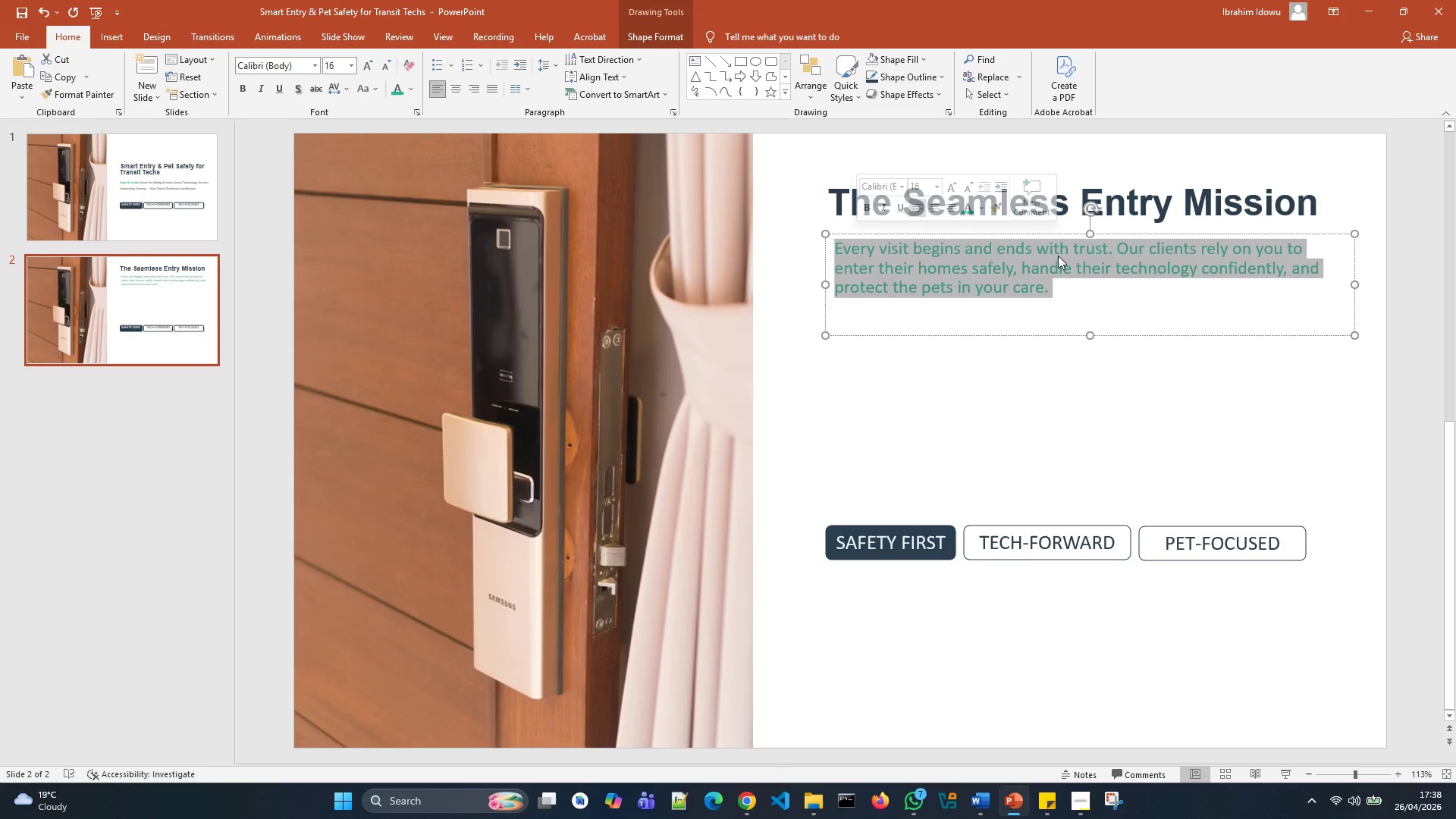 
right_click([1058, 256])
 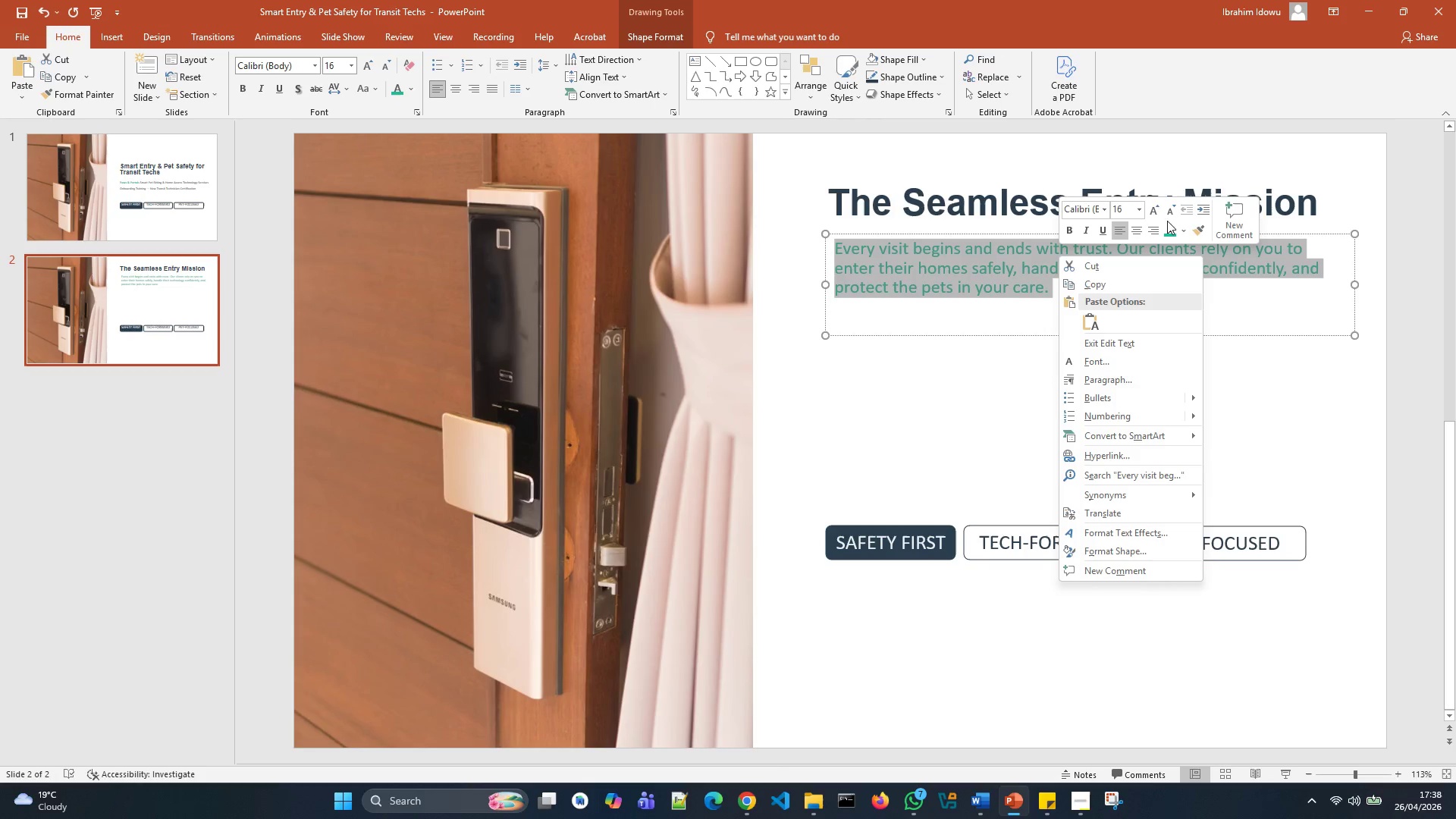 
left_click([1184, 231])
 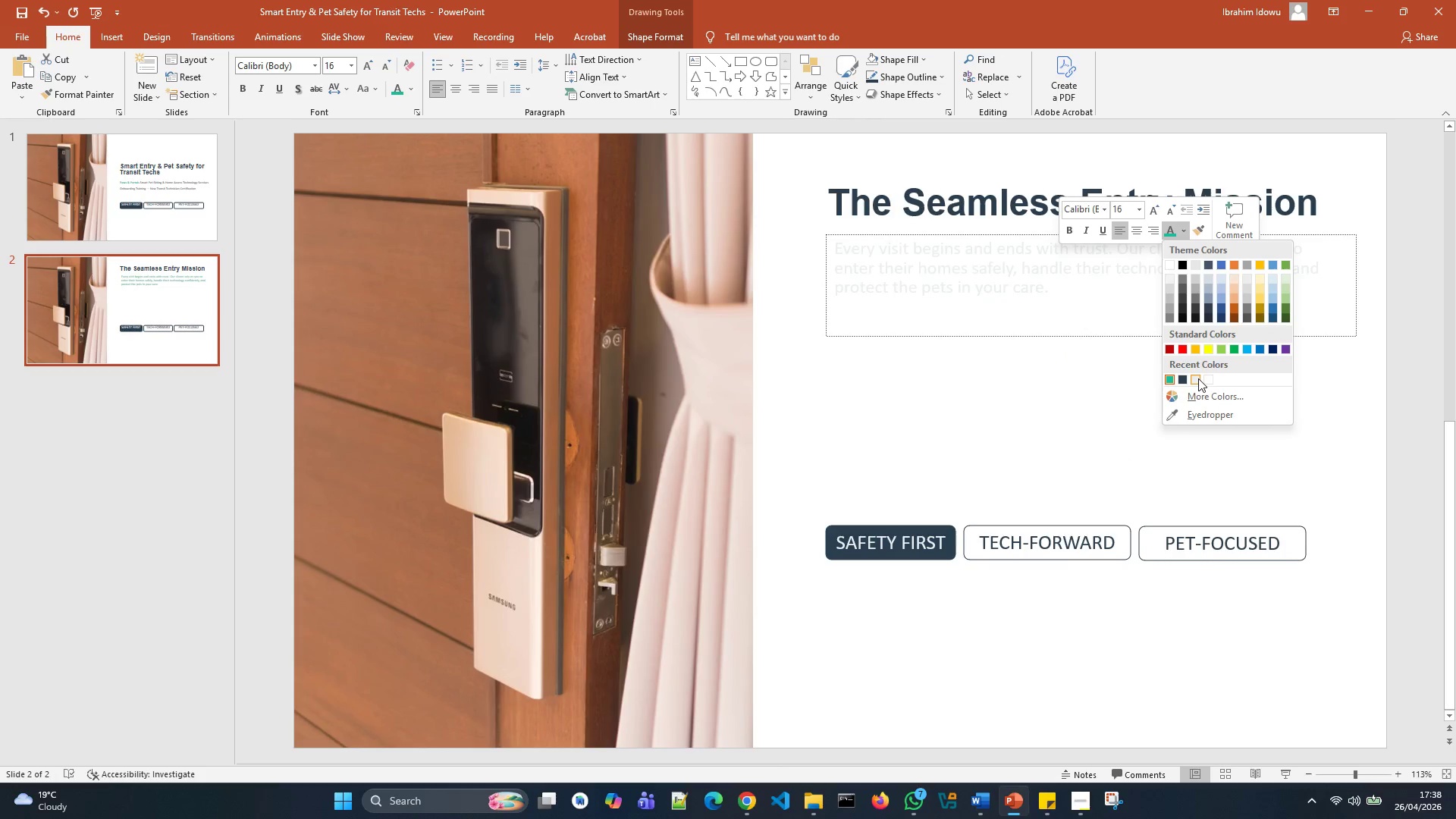 
wait(5.2)
 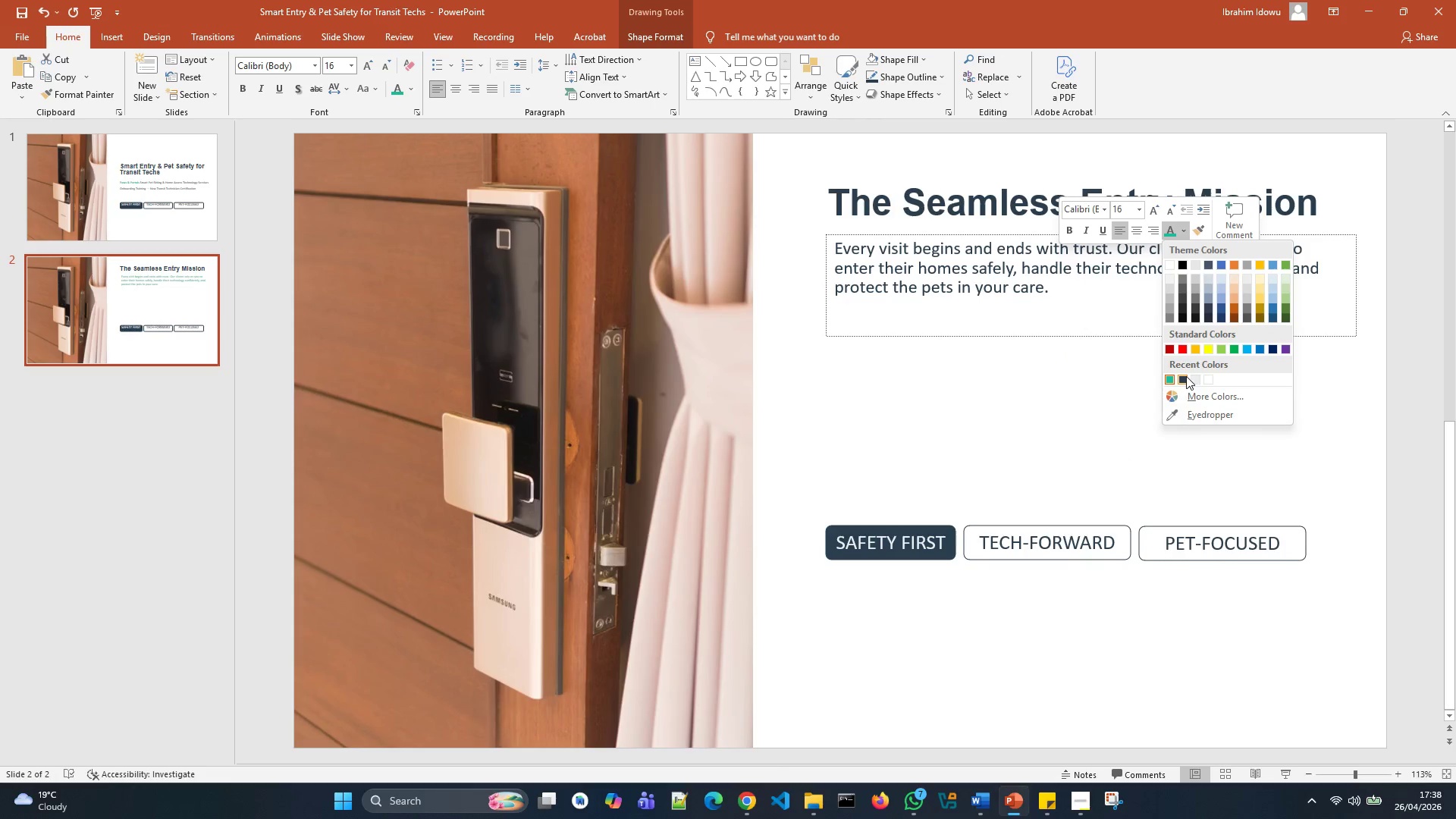 
left_click([1185, 380])
 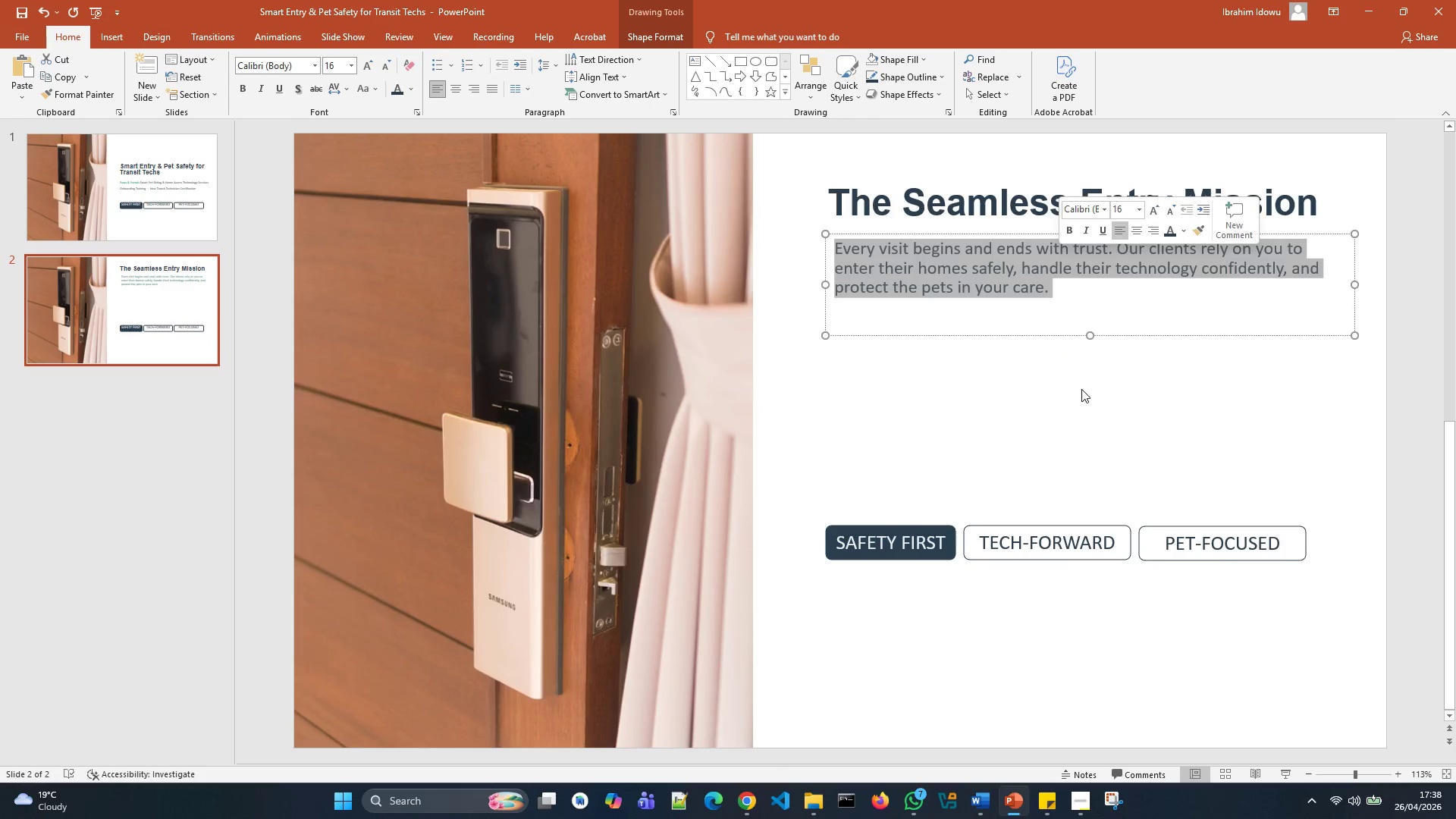 
left_click([1081, 389])
 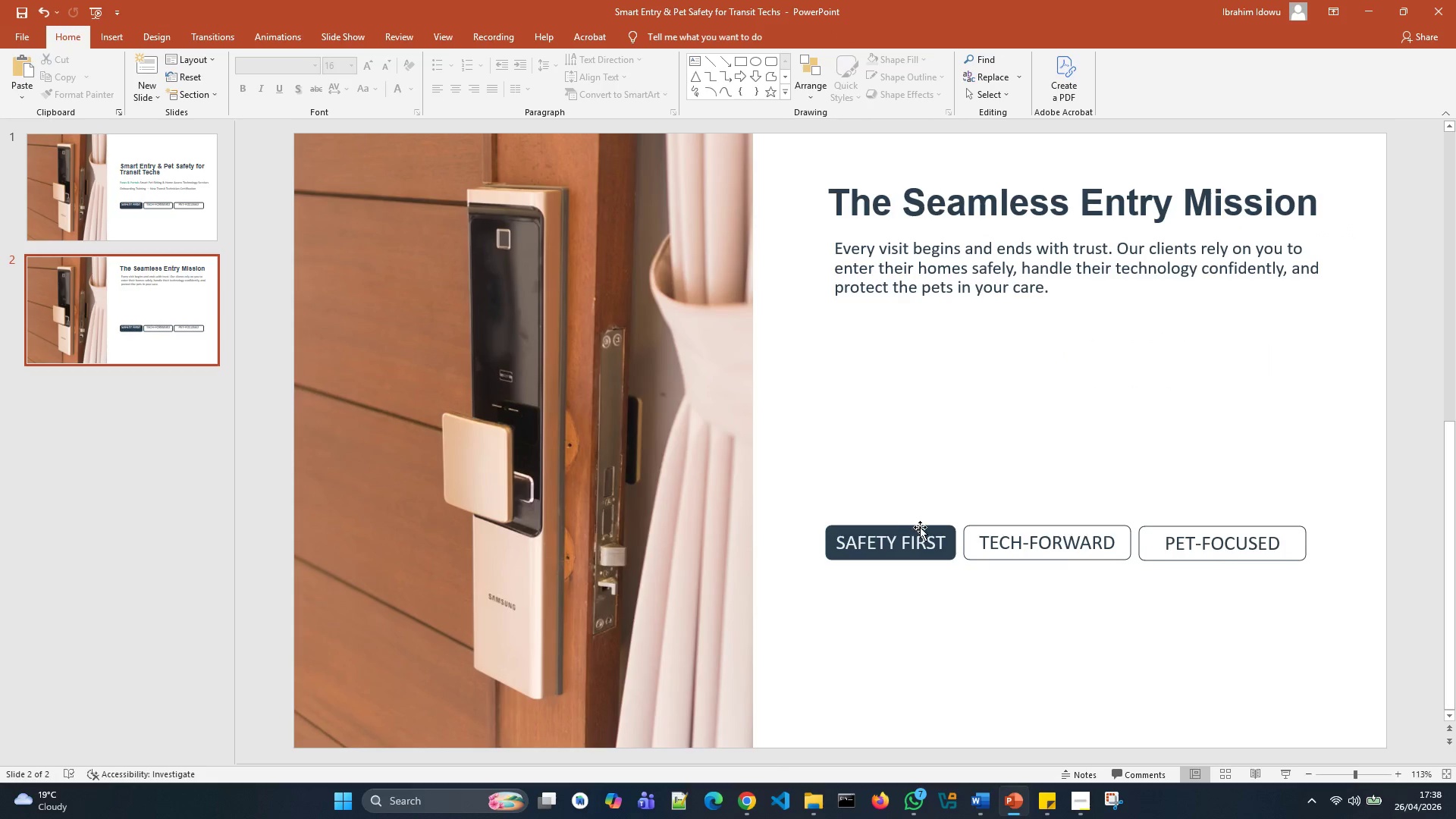 
left_click([921, 528])
 